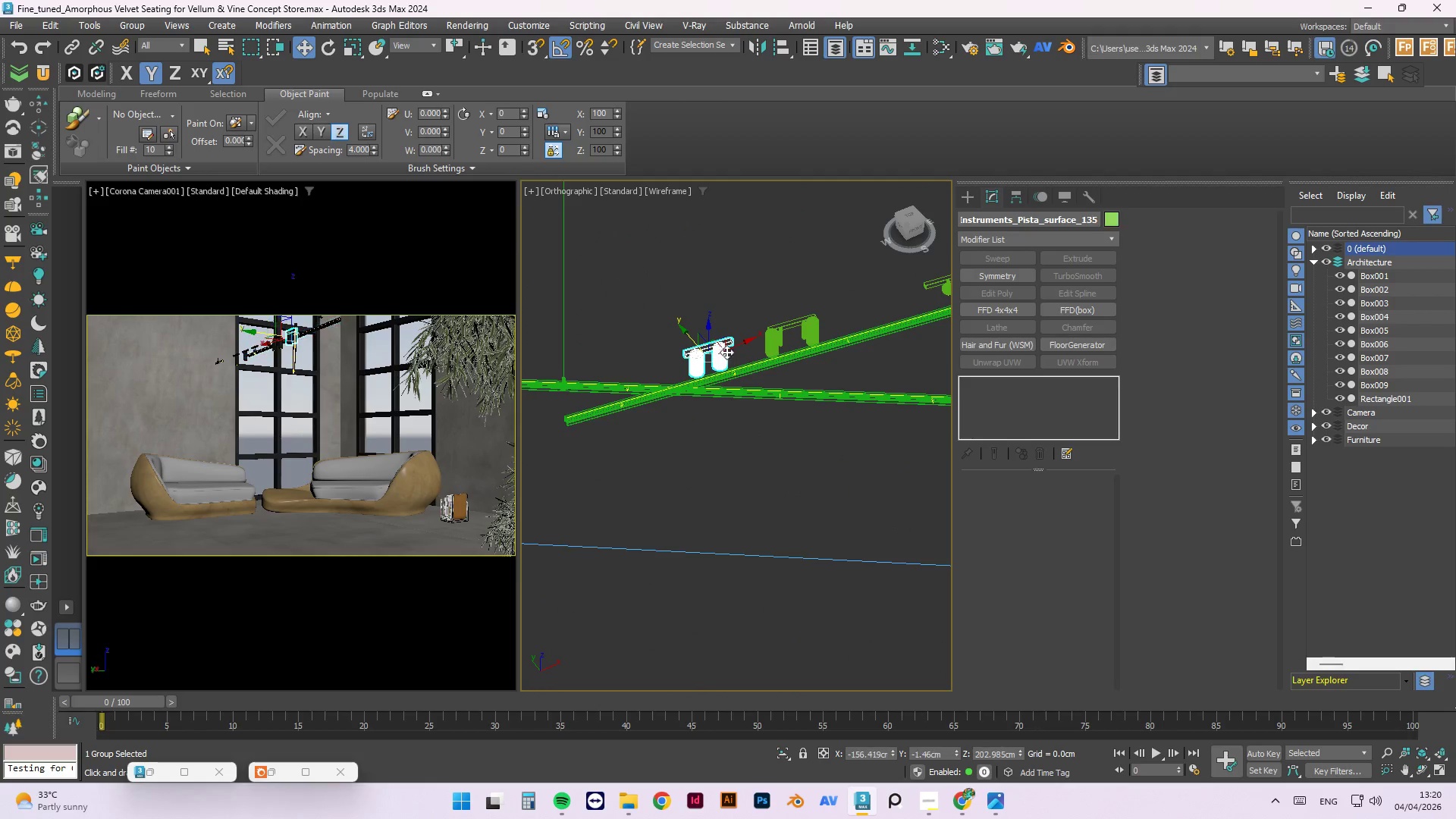 
key(Delete)
 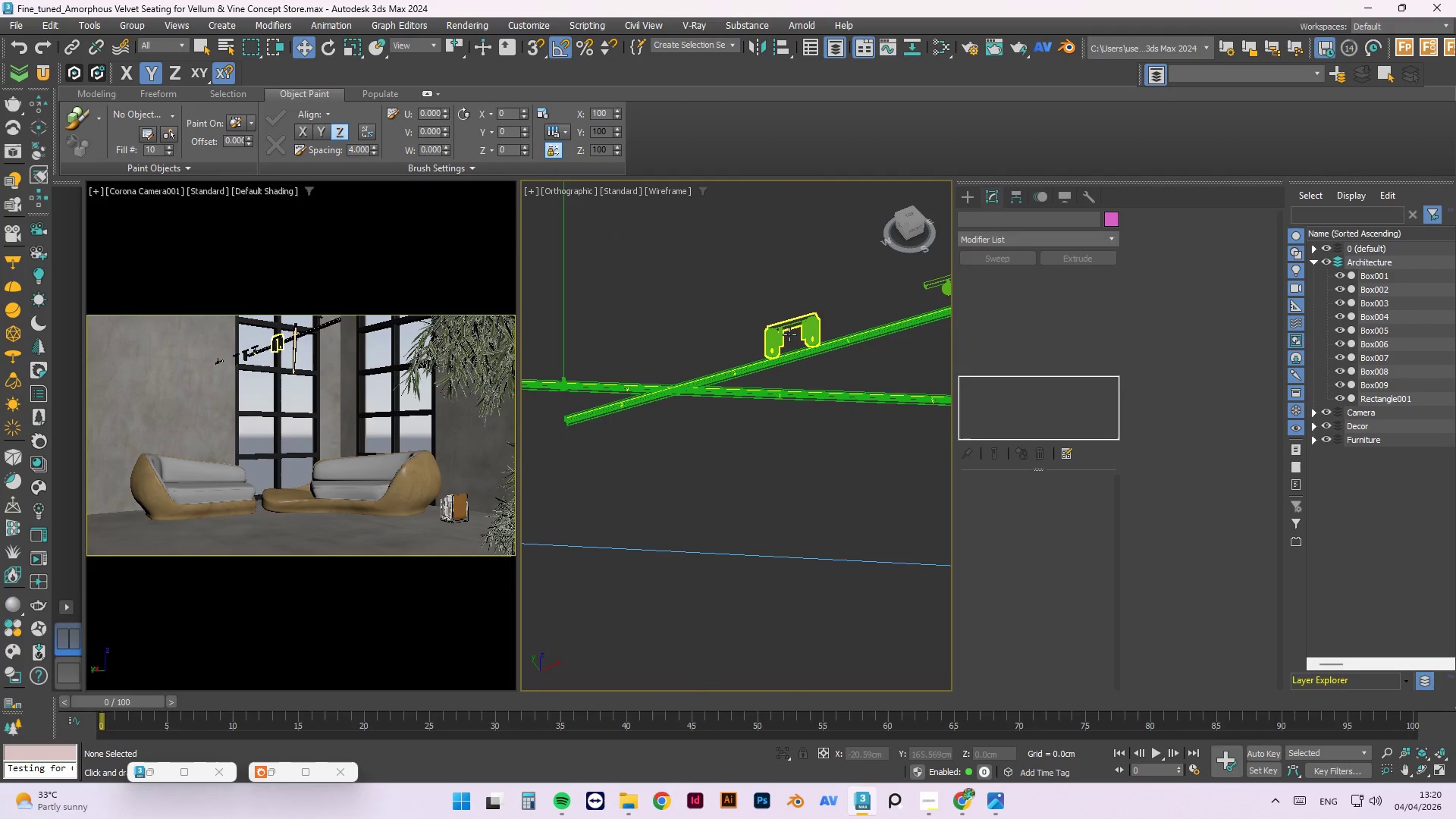 
left_click([789, 334])
 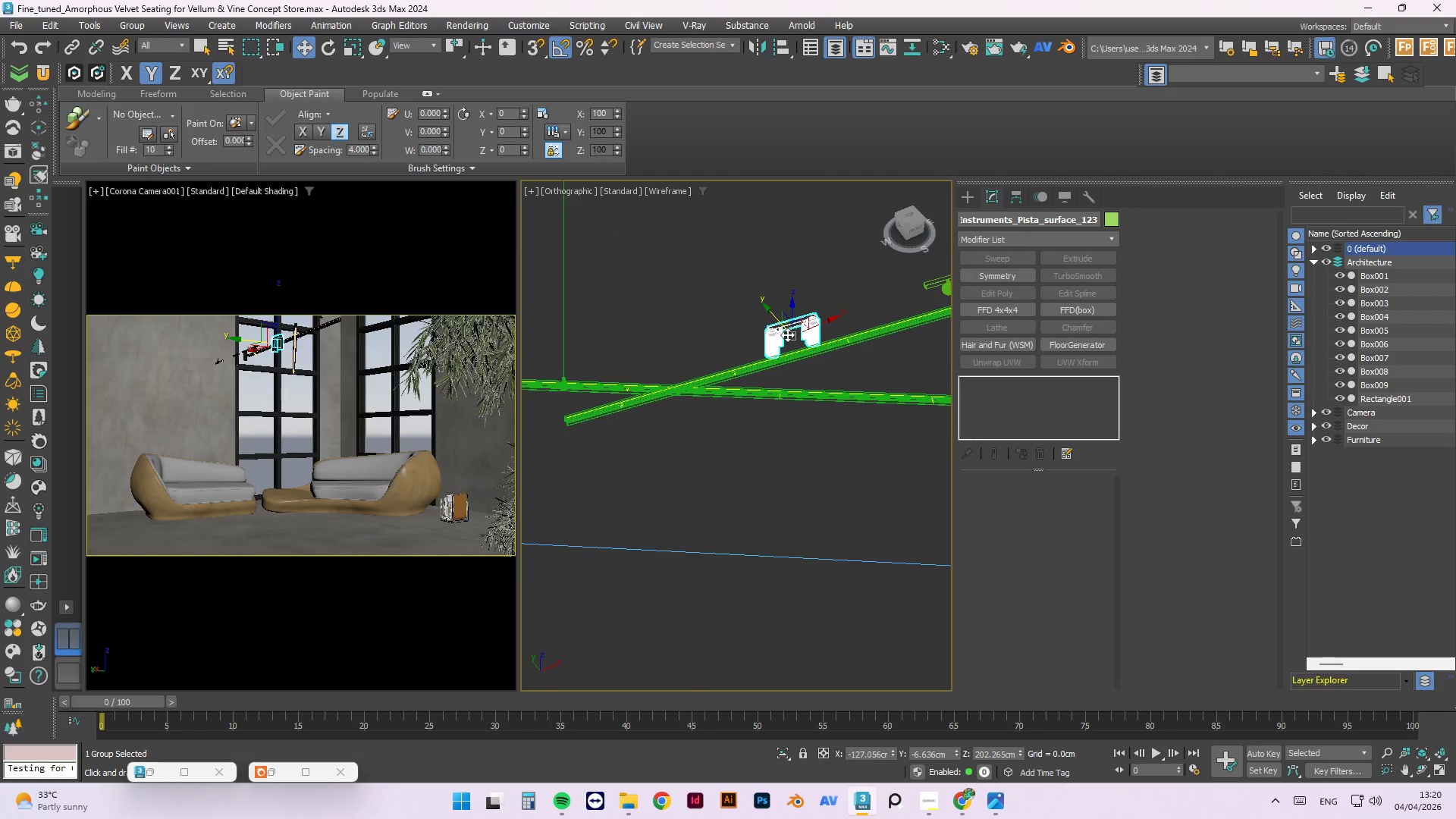 
key(Delete)
 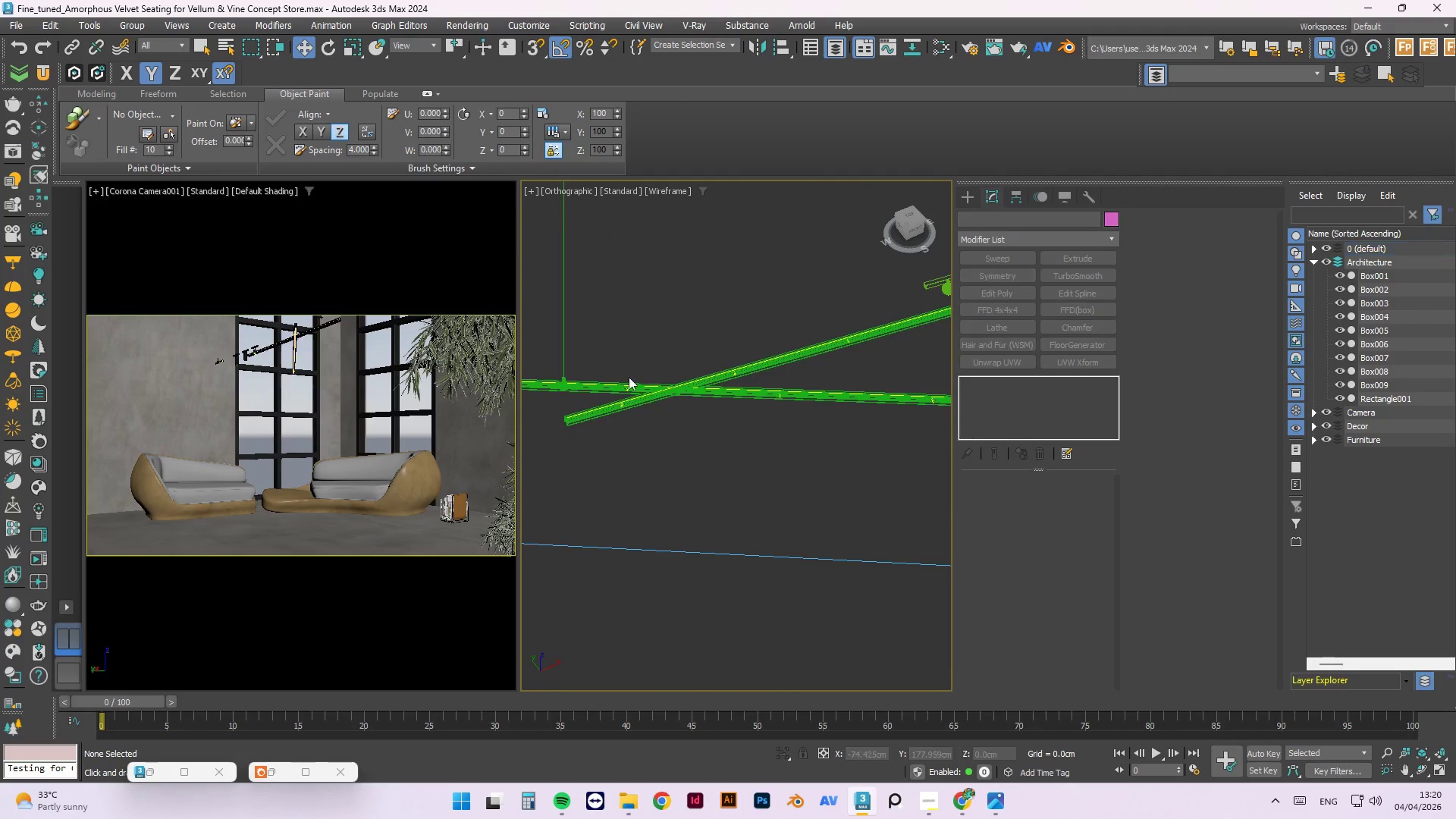 
left_click([780, 364])
 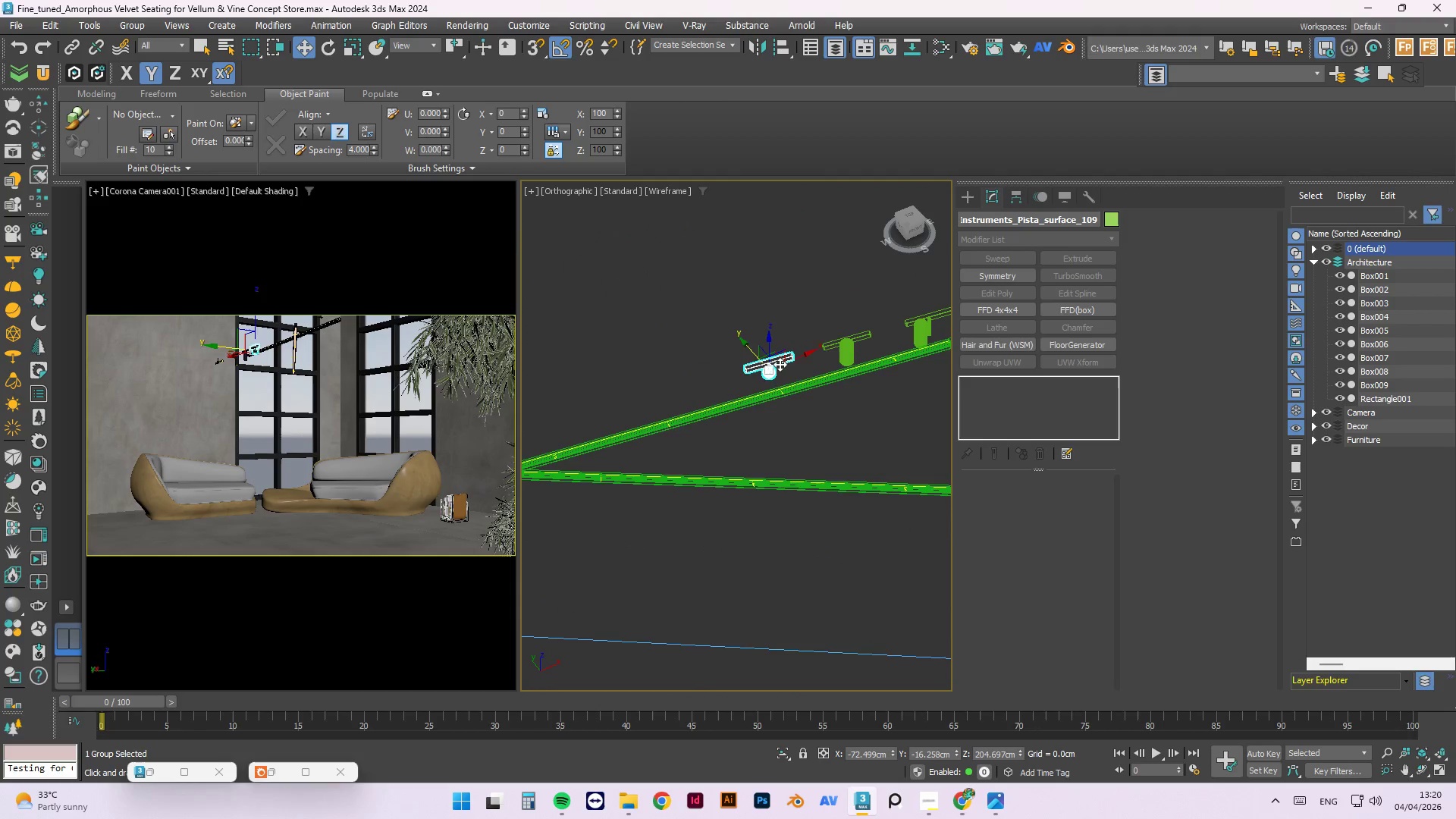 
scroll: coordinate [807, 326], scroll_direction: none, amount: 0.0
 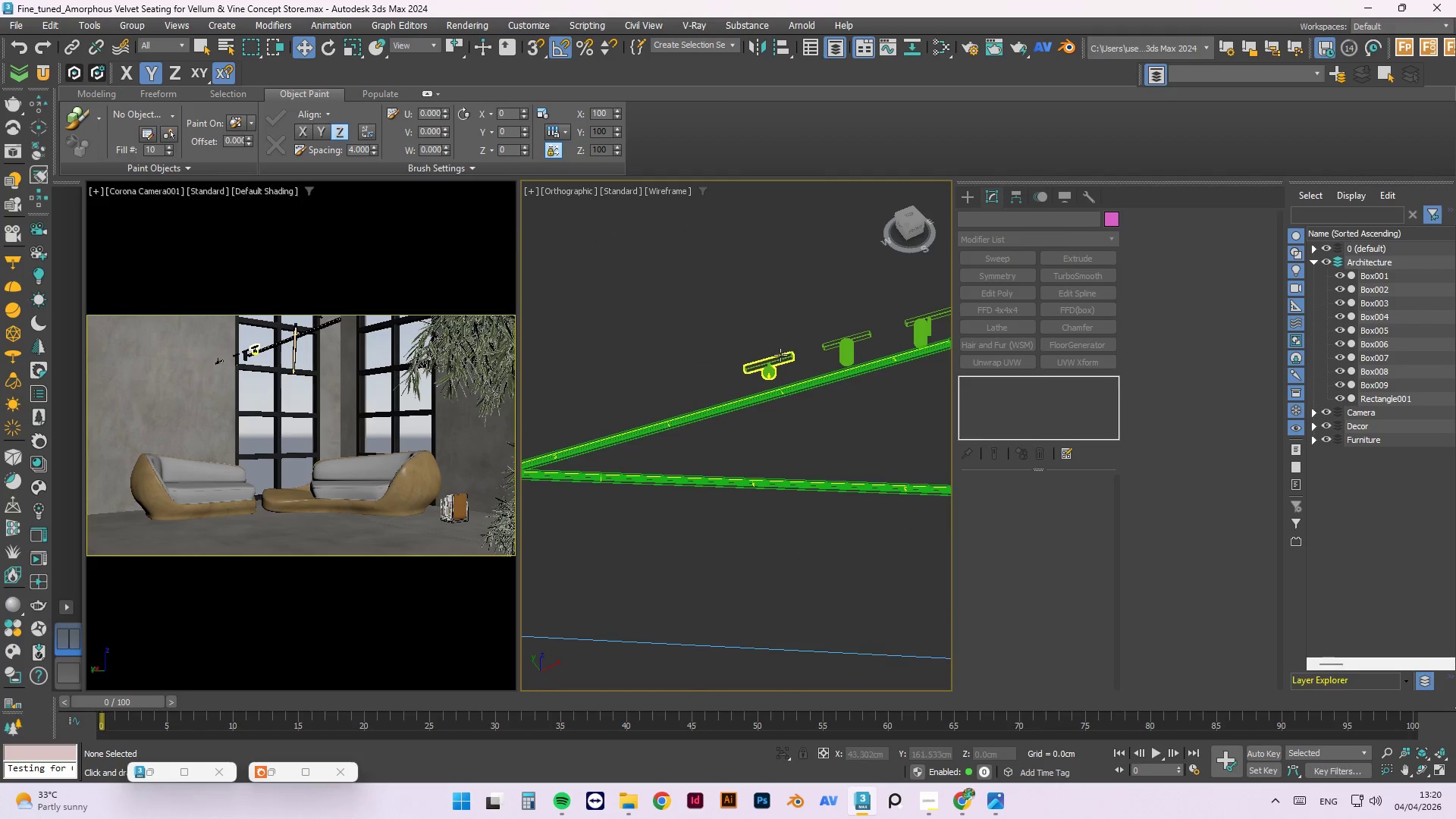 
key(Delete)
 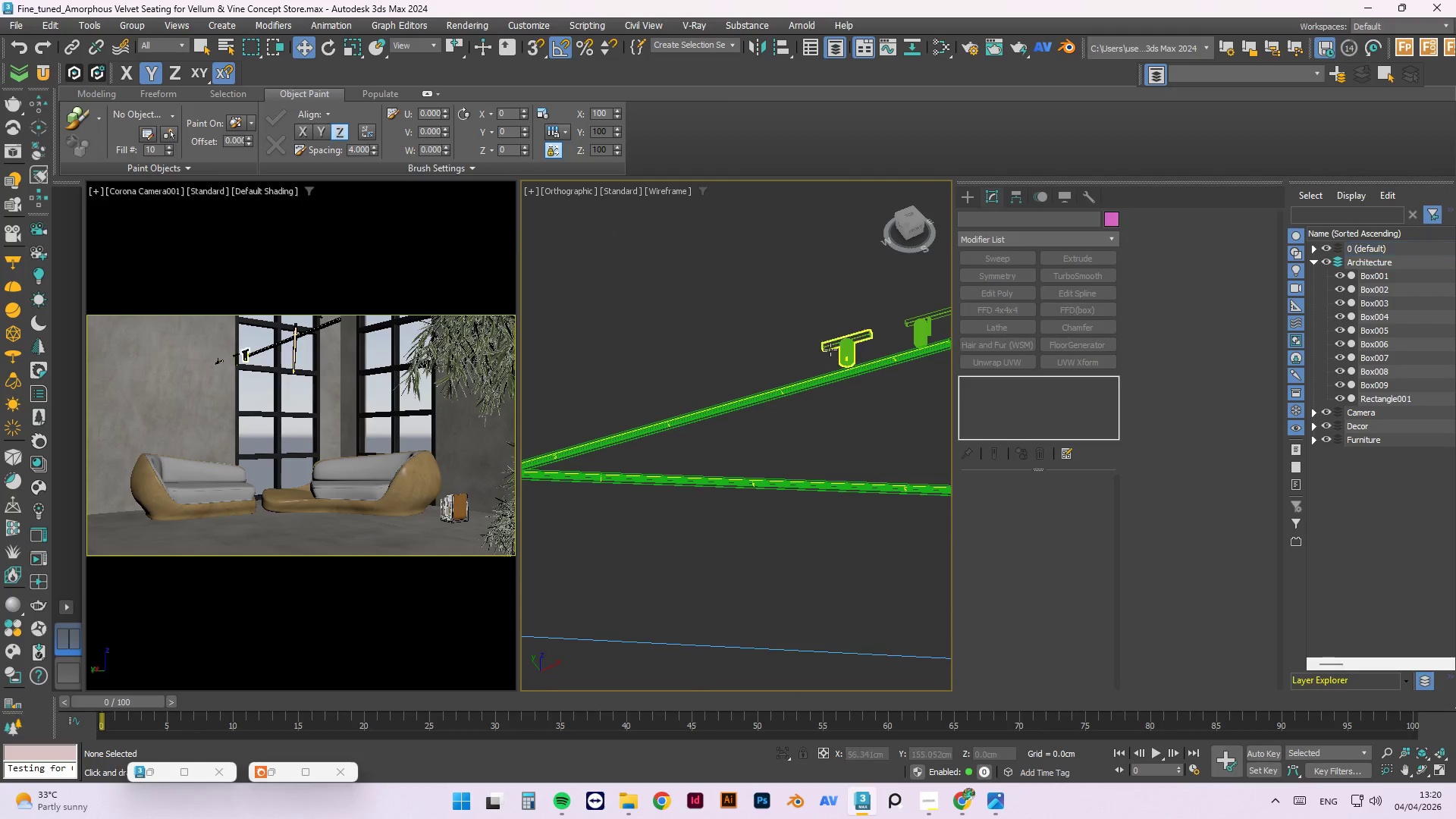 
left_click([842, 350])
 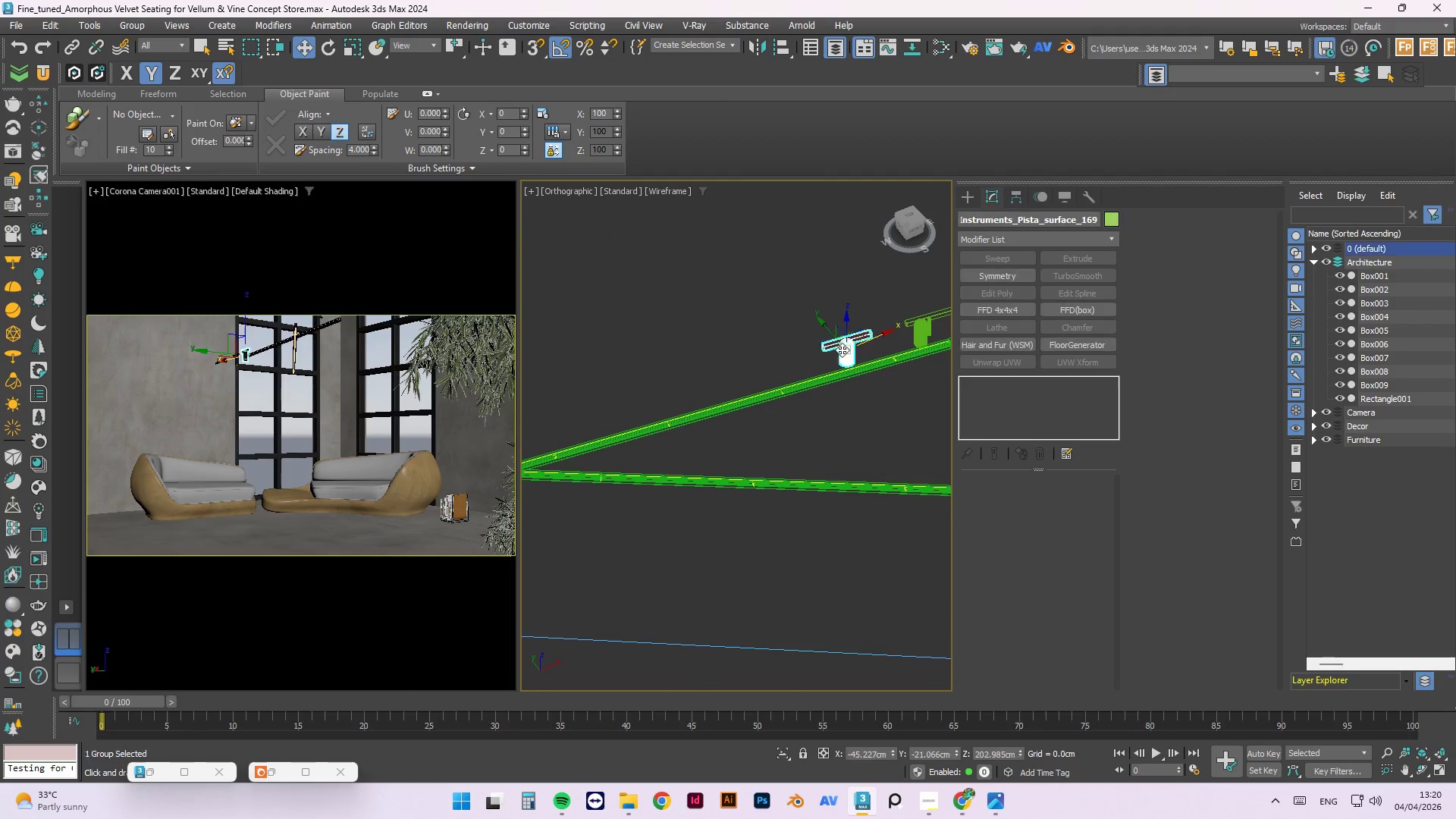 
key(Delete)
 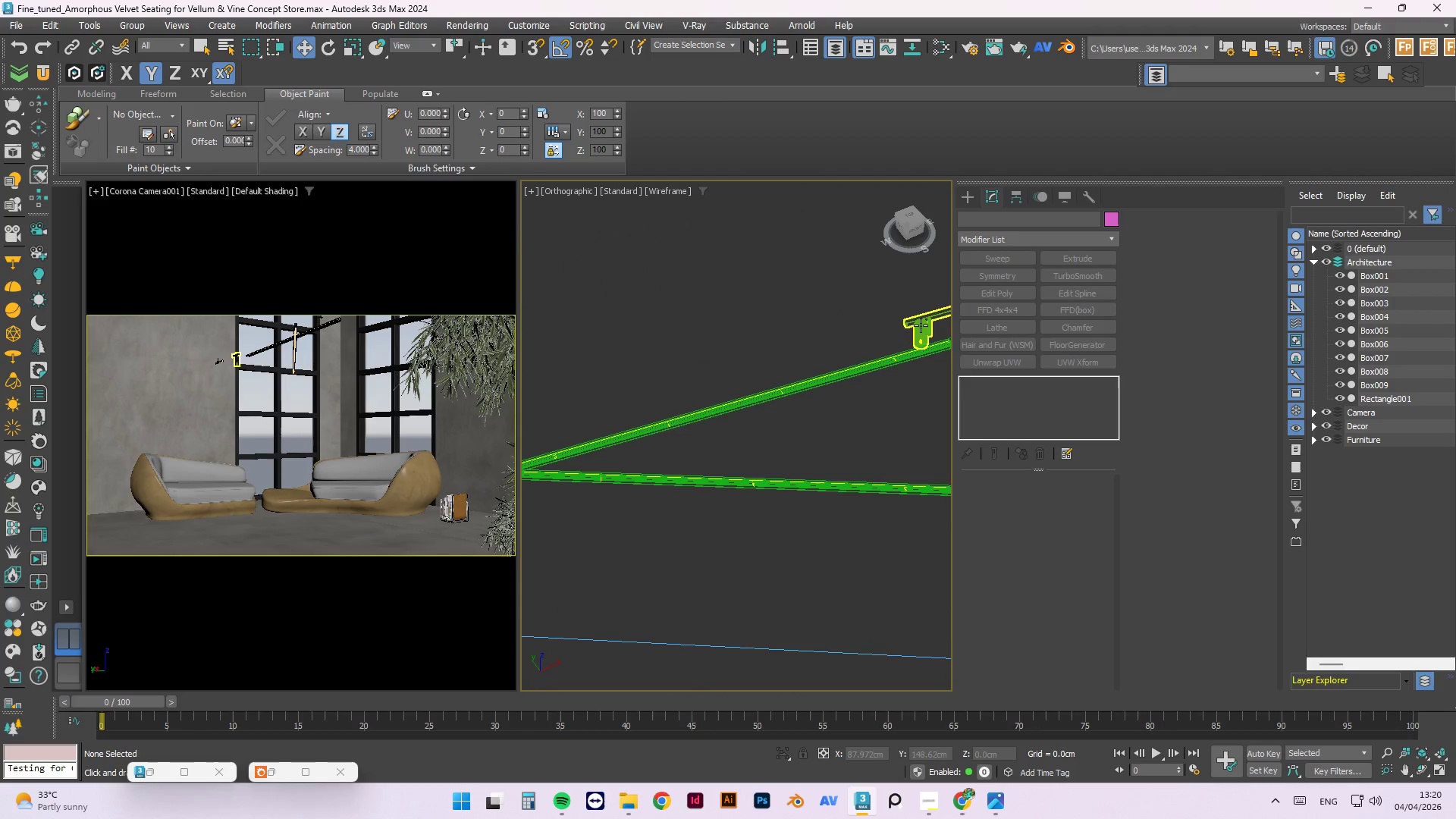 
left_click([923, 325])
 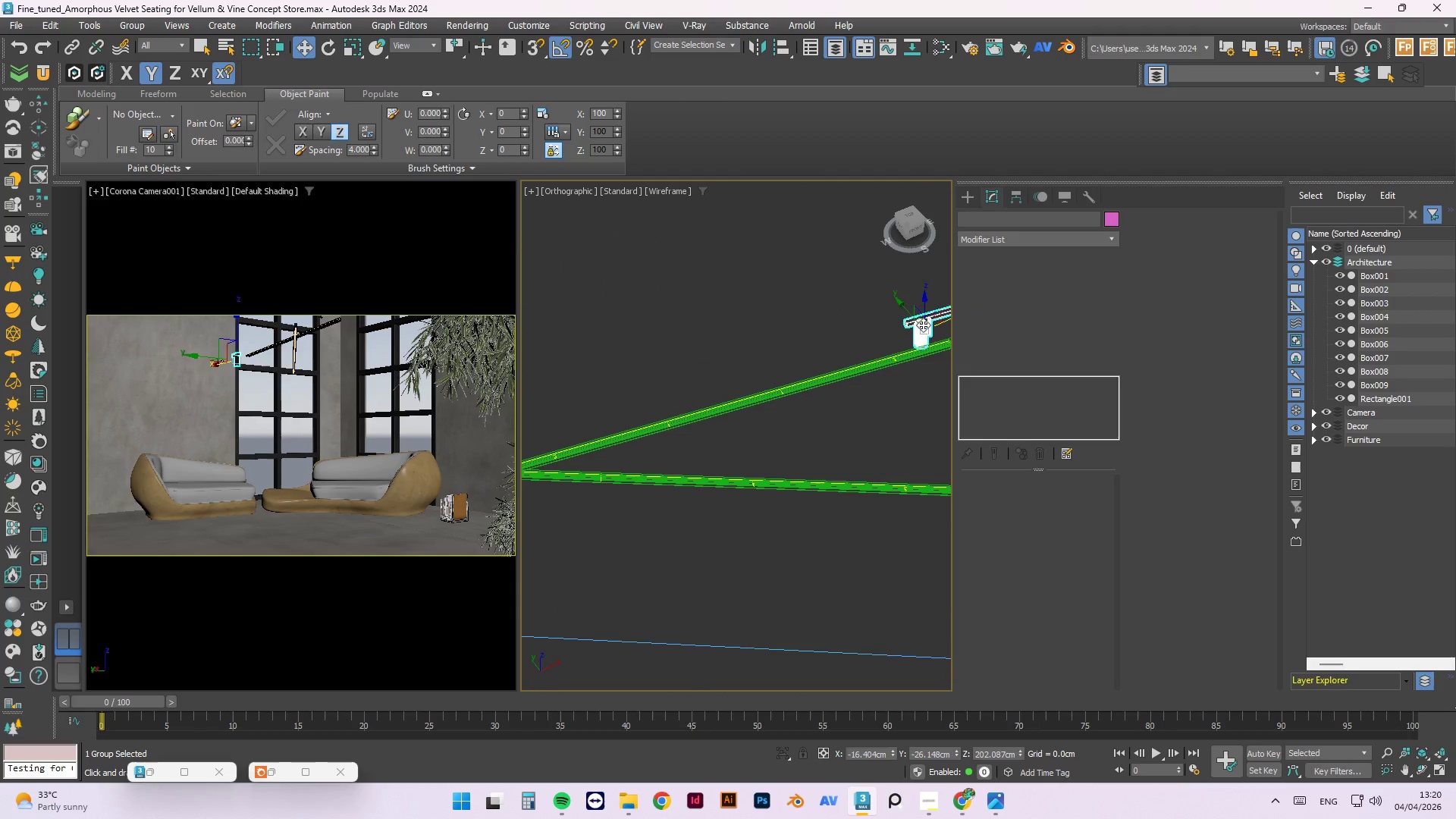 
key(Delete)
 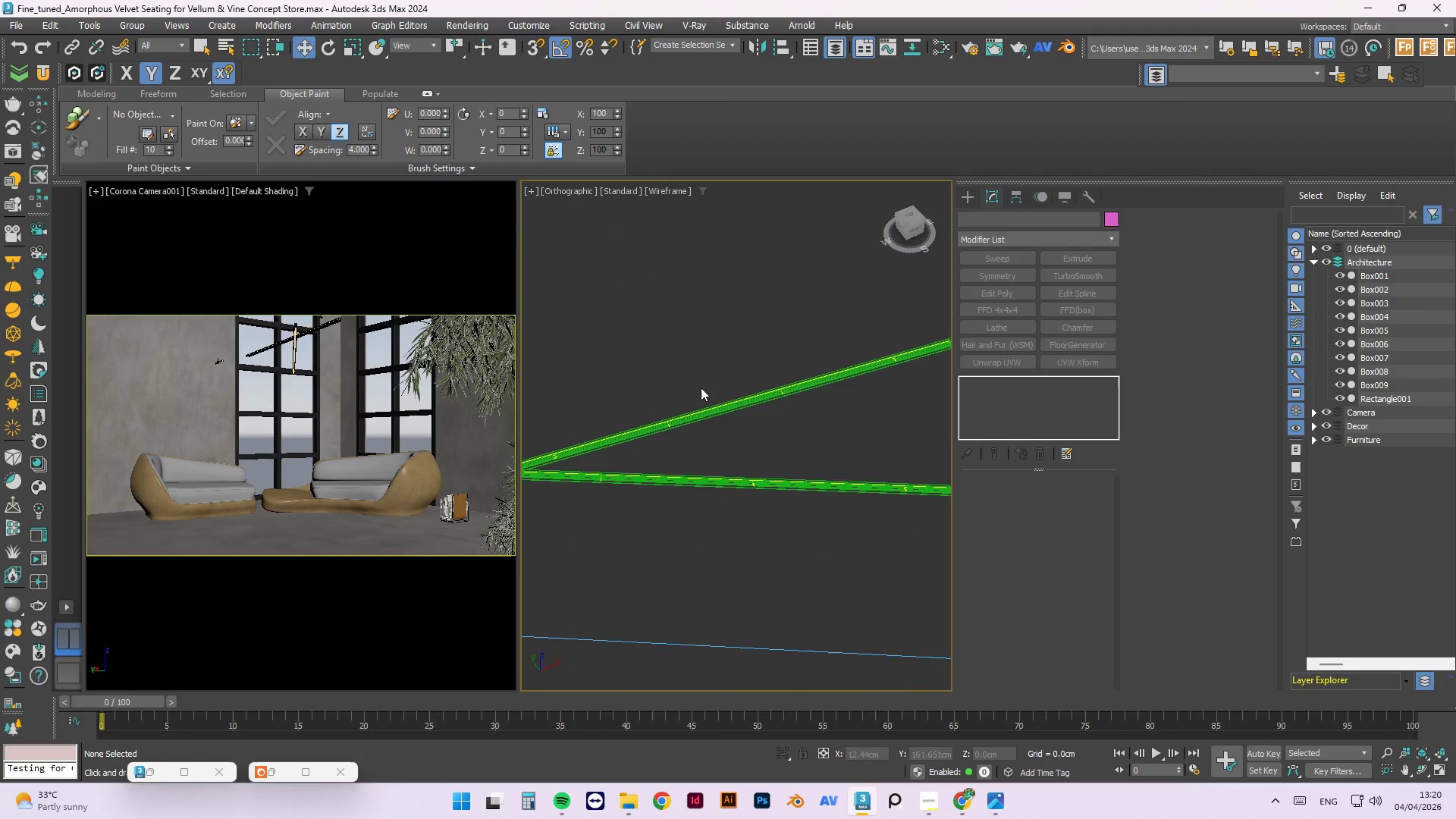 
scroll: coordinate [698, 399], scroll_direction: down, amount: 3.0
 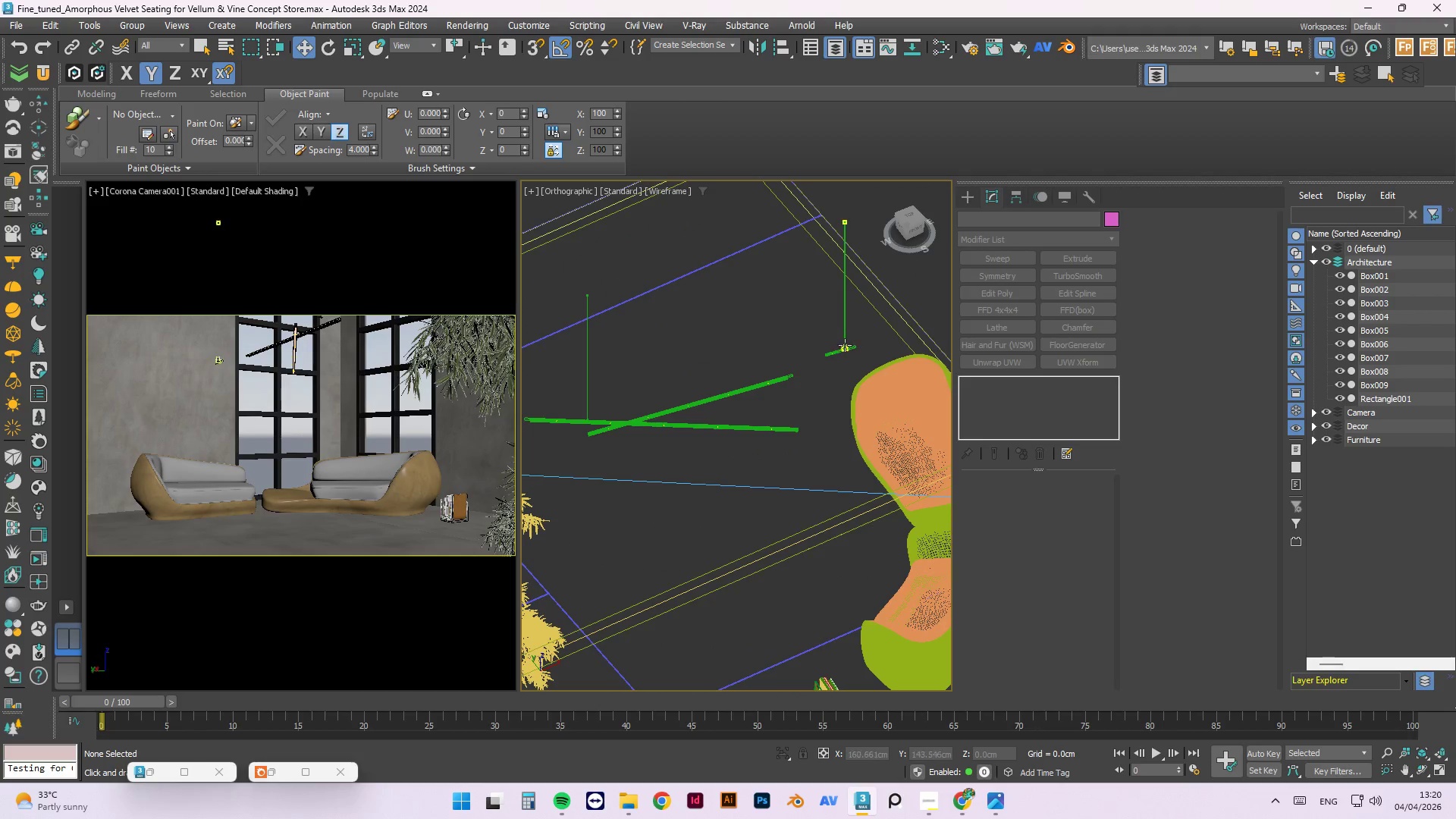 
left_click([845, 345])
 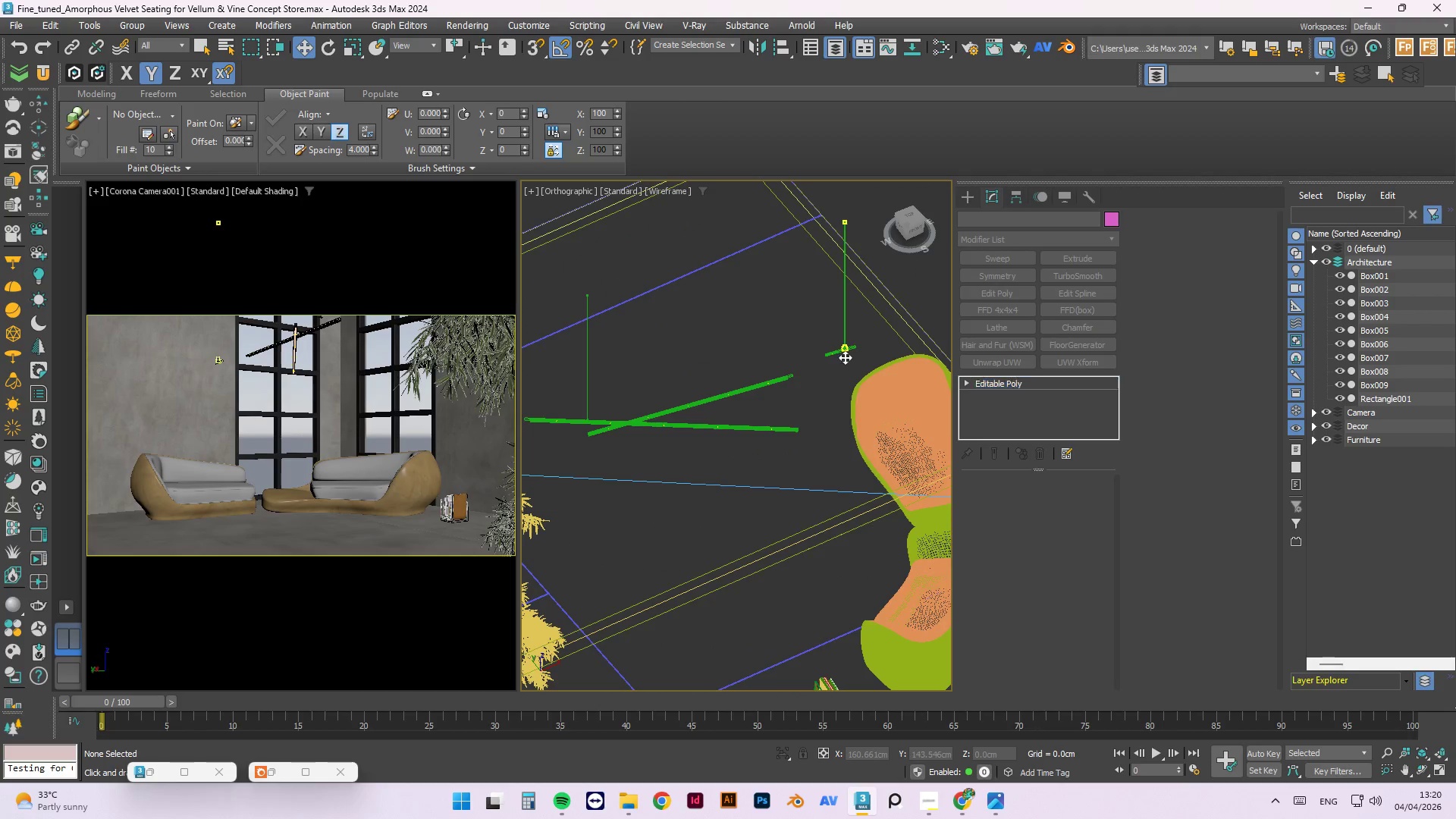 
scroll: coordinate [843, 350], scroll_direction: up, amount: 3.0
 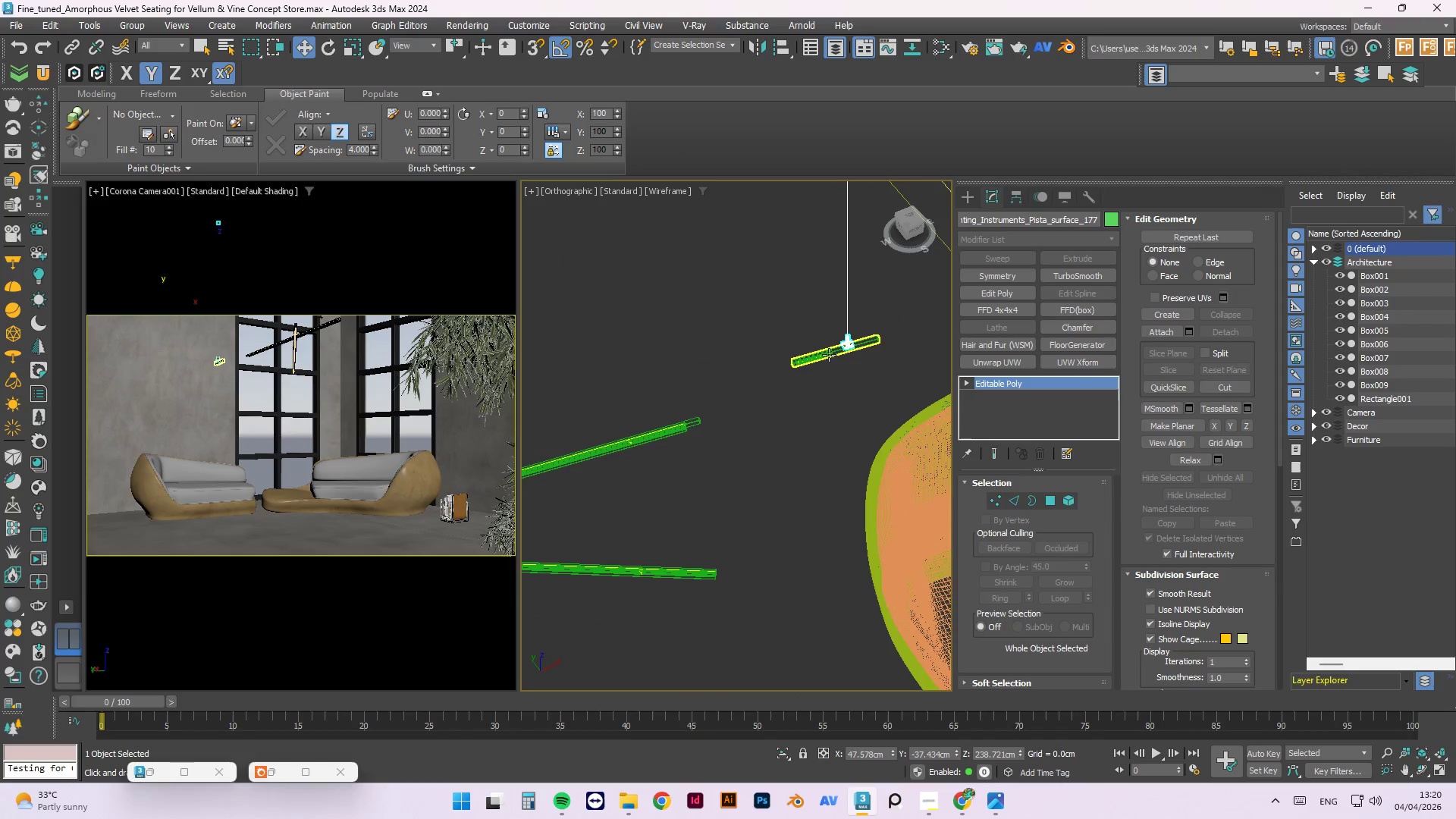 
left_click([827, 355])
 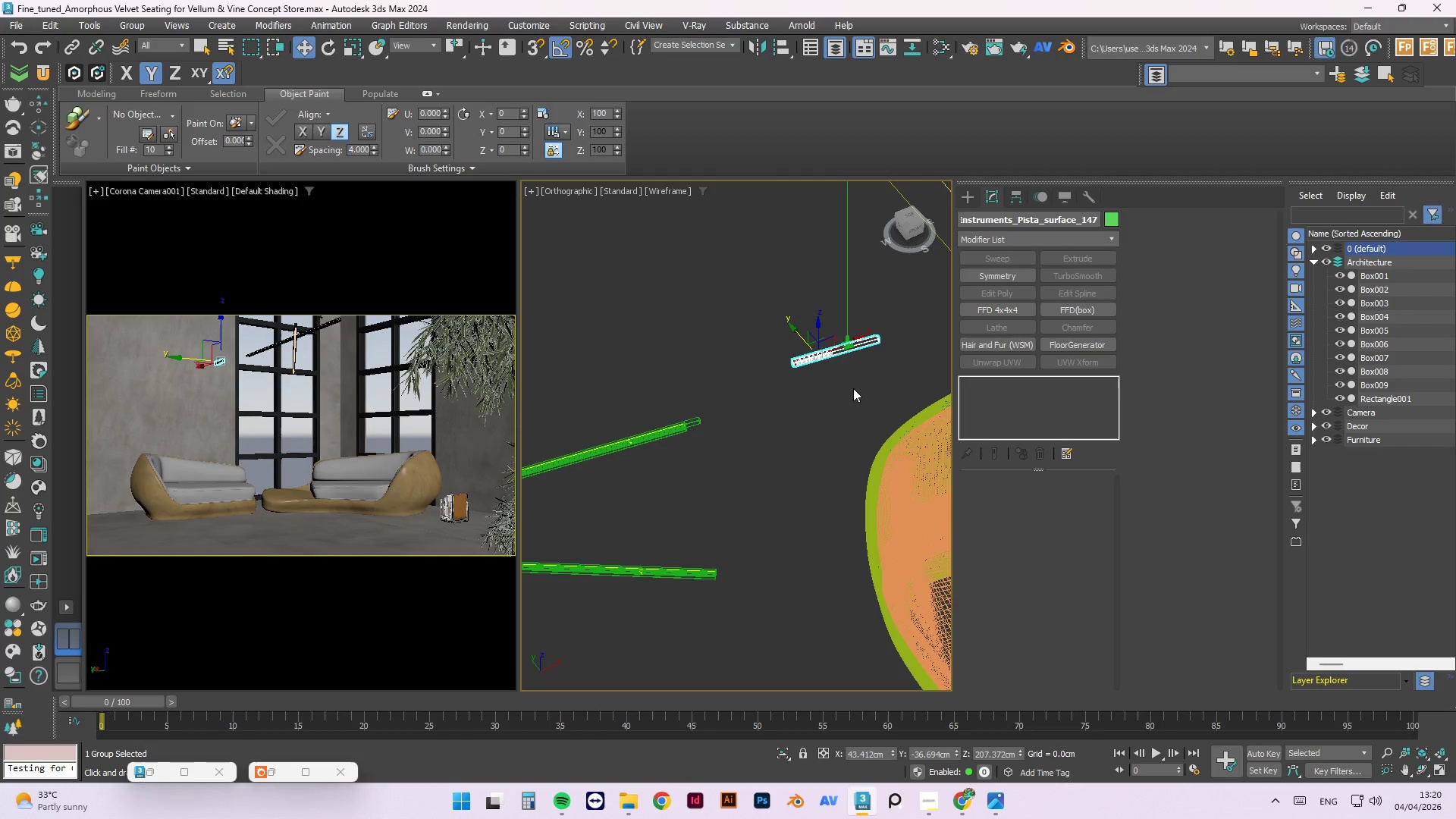 
scroll: coordinate [826, 394], scroll_direction: up, amount: 5.0
 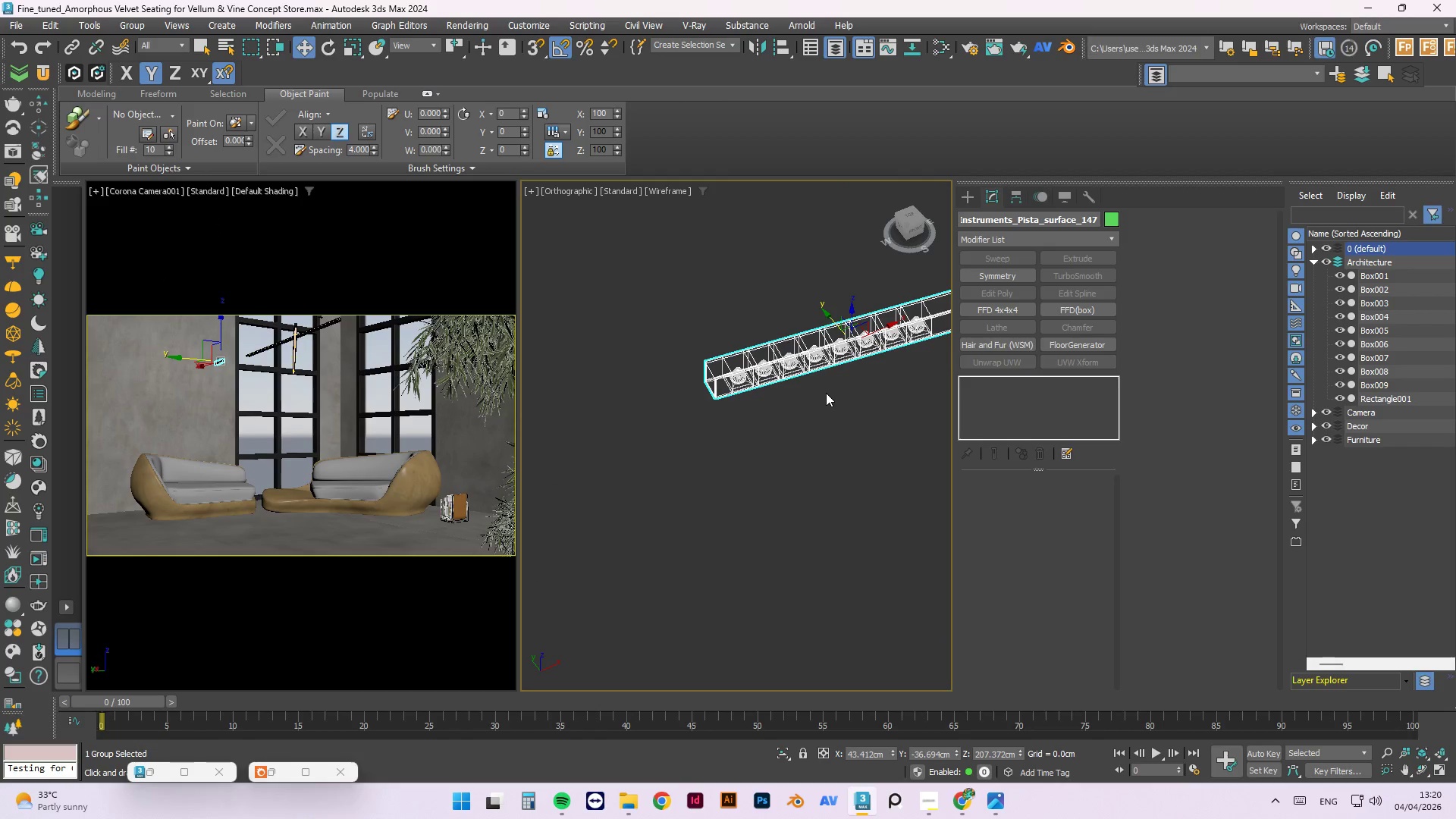 
key(Delete)
 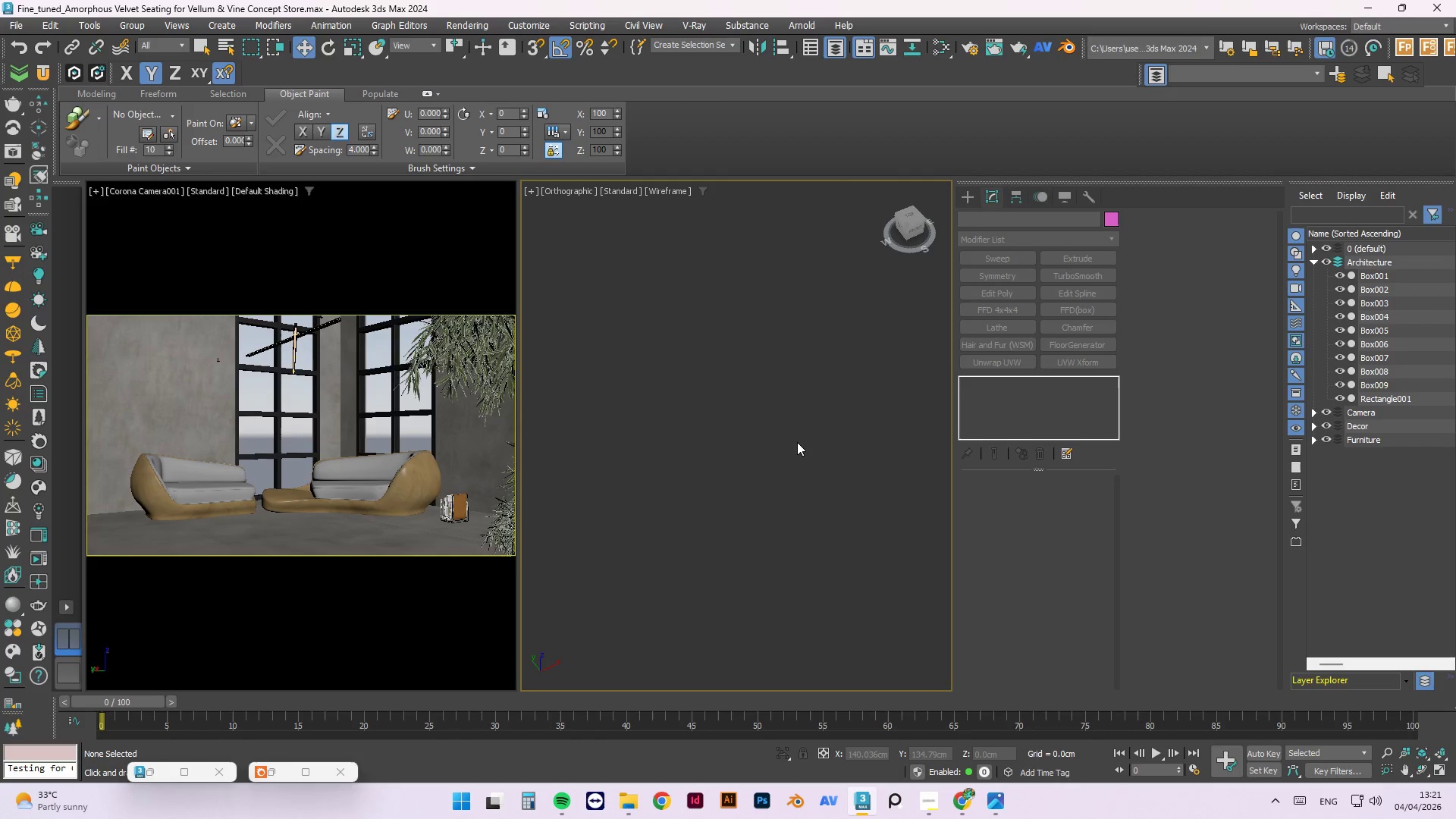 
scroll: coordinate [817, 400], scroll_direction: down, amount: 9.0
 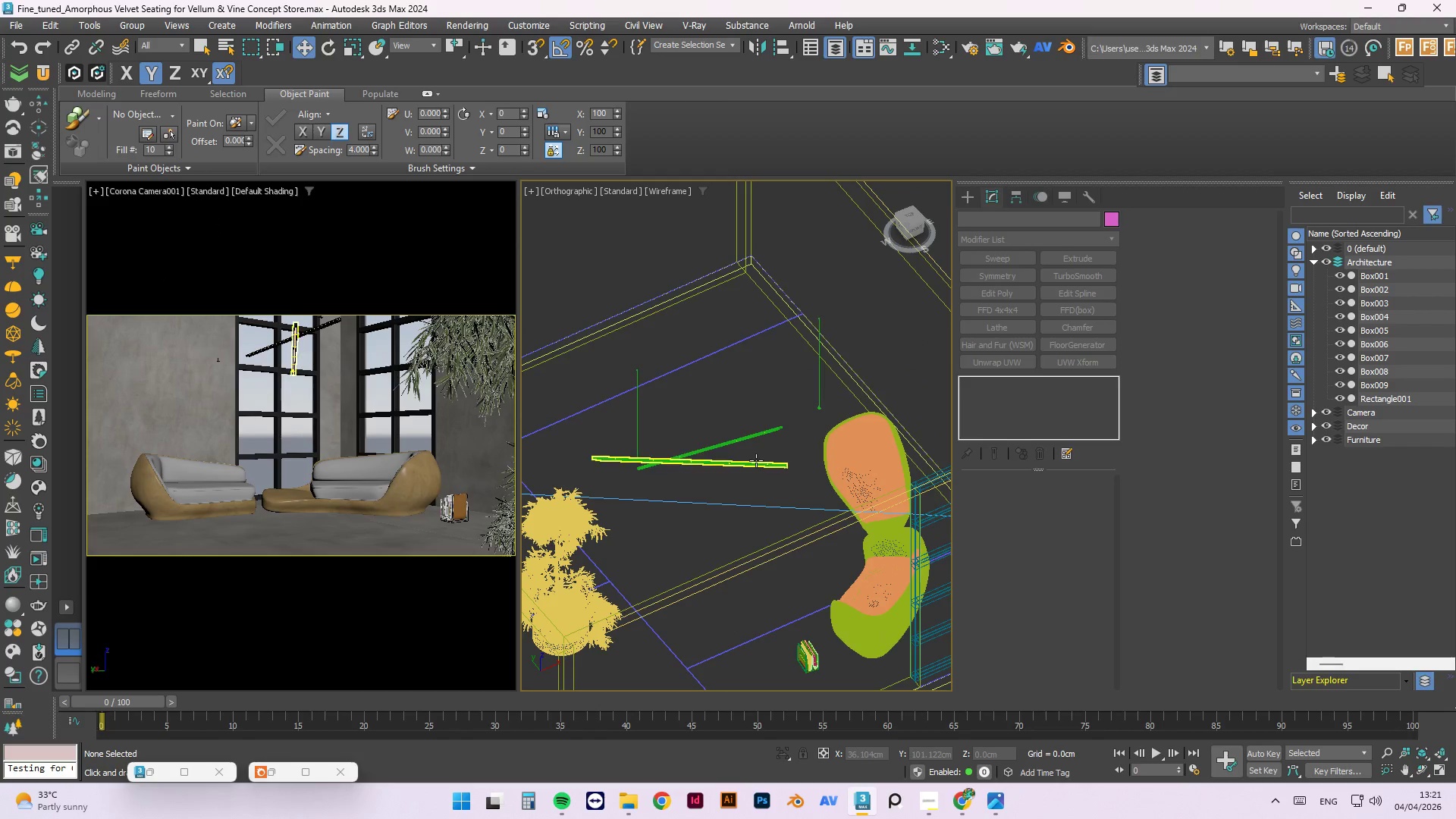 
left_click([756, 460])
 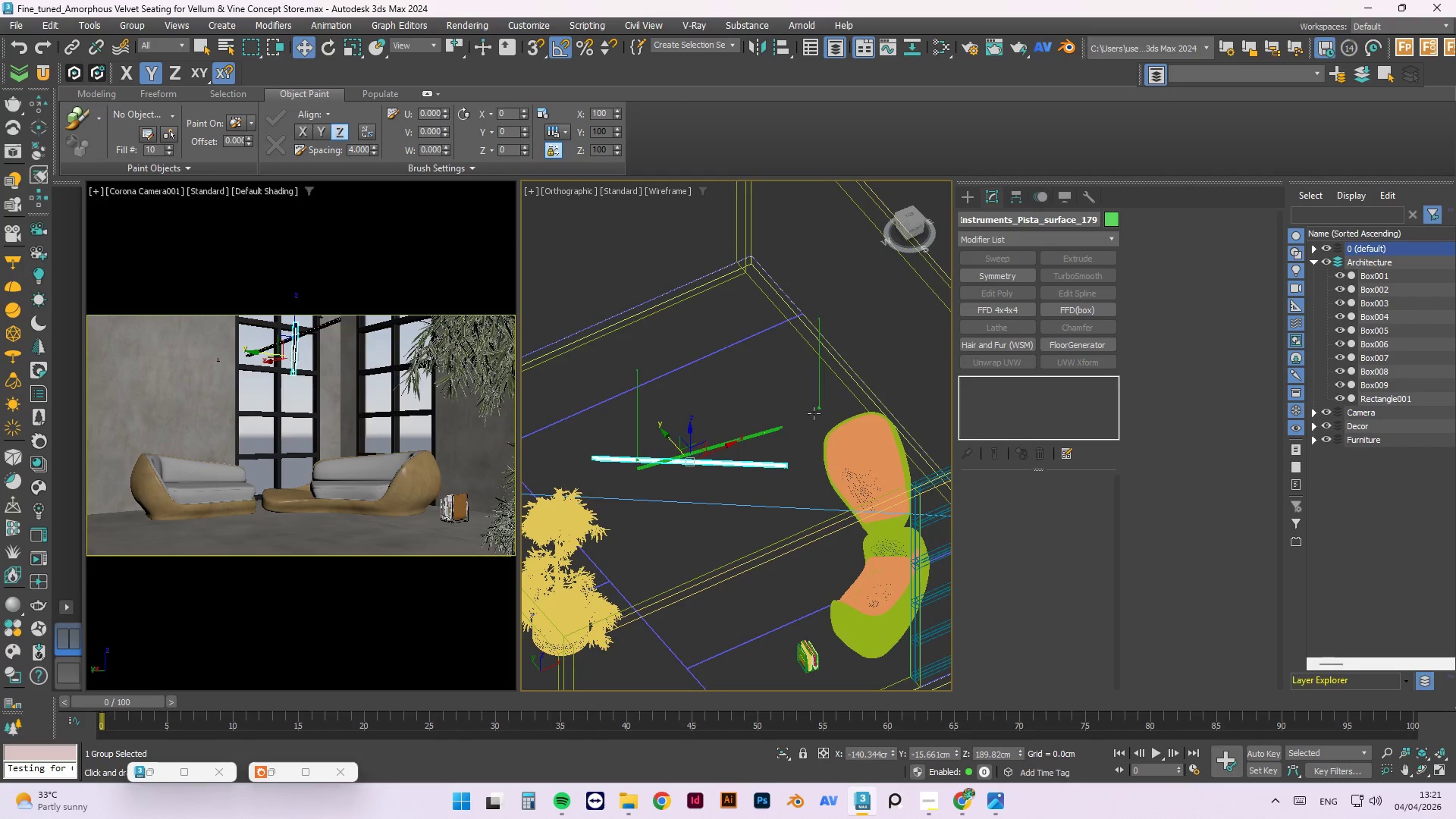 
hold_key(key=AltLeft, duration=1.5)
 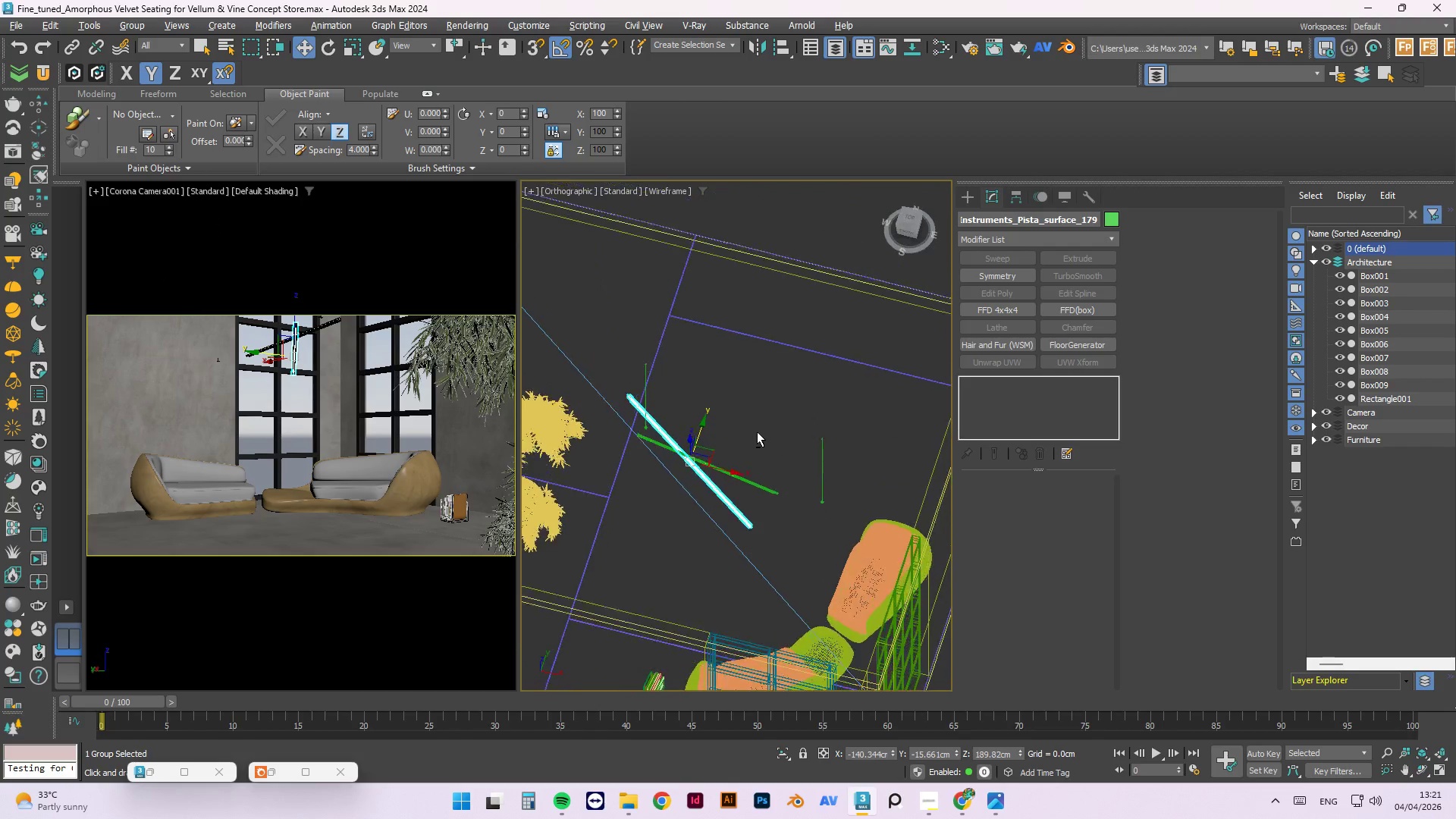 
hold_key(key=AltLeft, duration=1.51)
 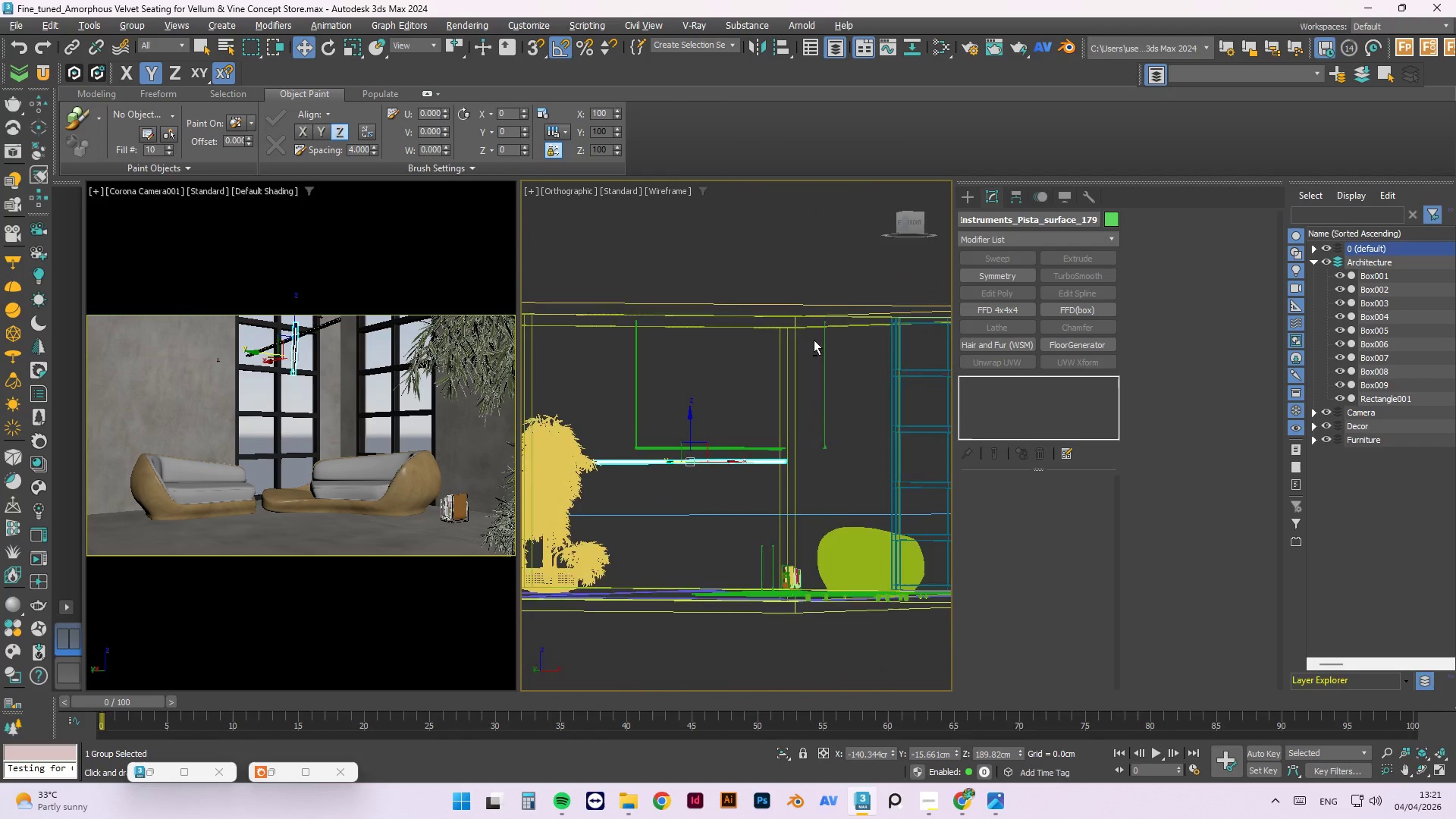 
hold_key(key=AltLeft, duration=1.52)
 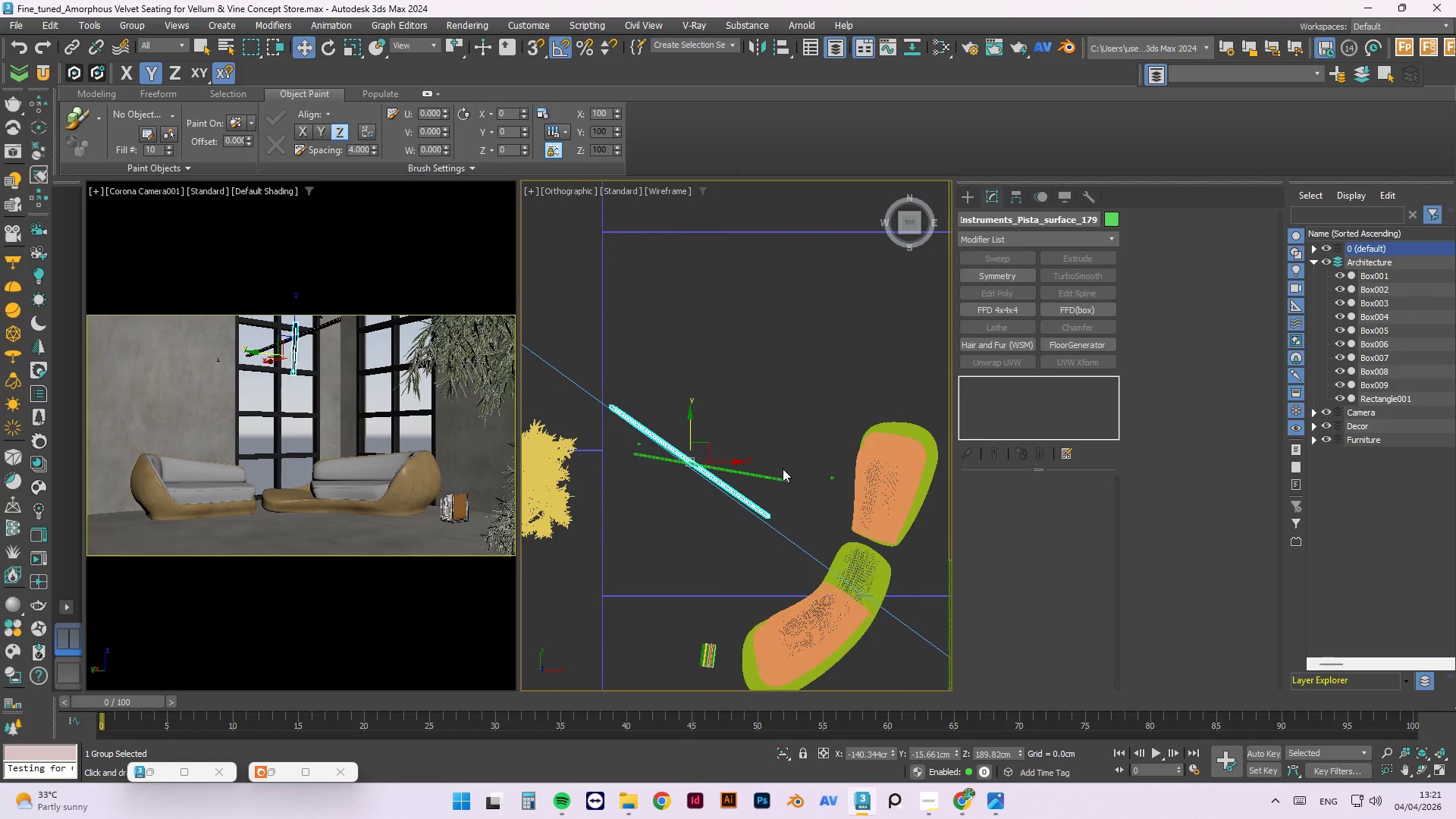 
hold_key(key=AltLeft, duration=0.5)
 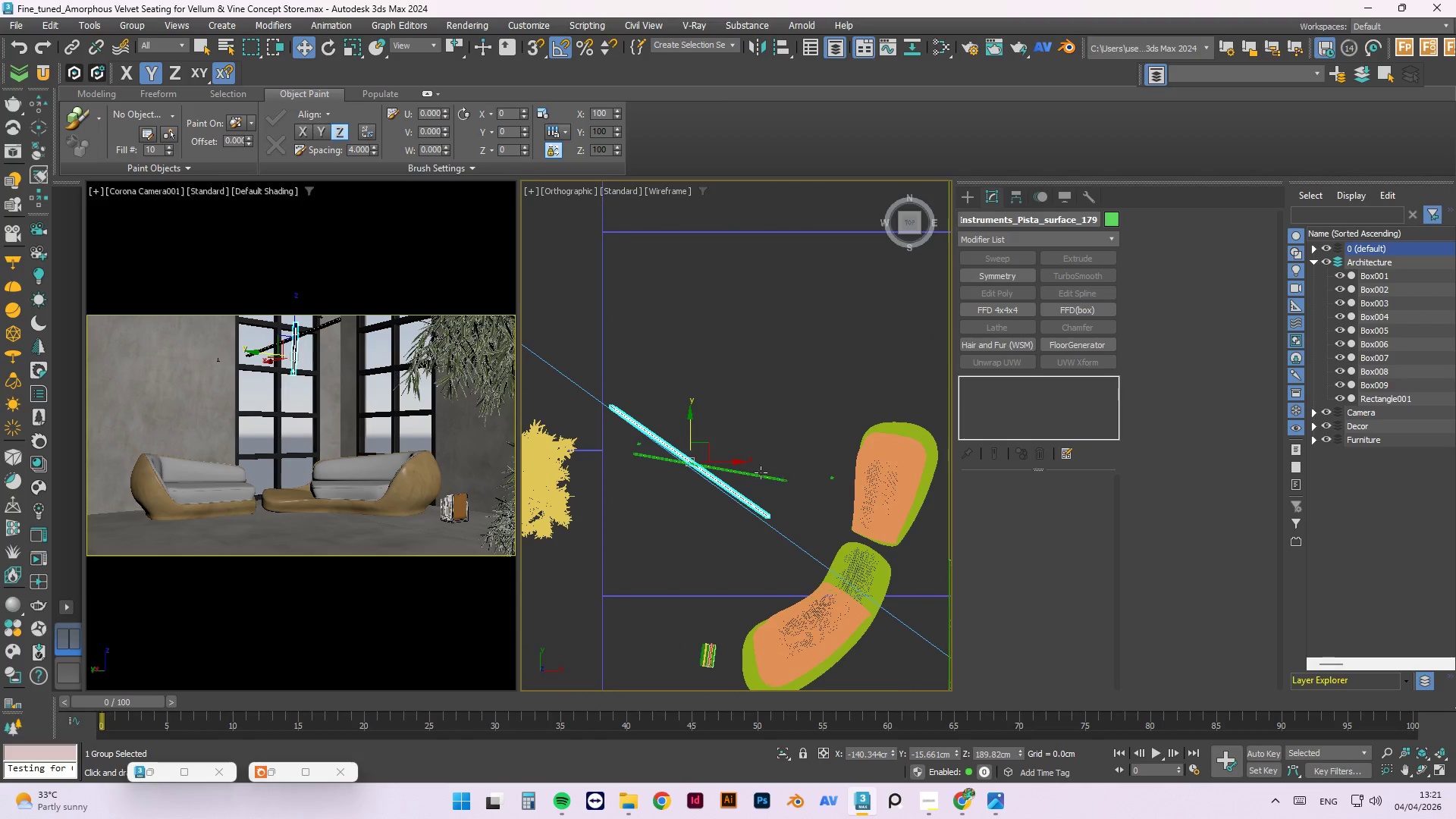 
left_click([756, 475])
 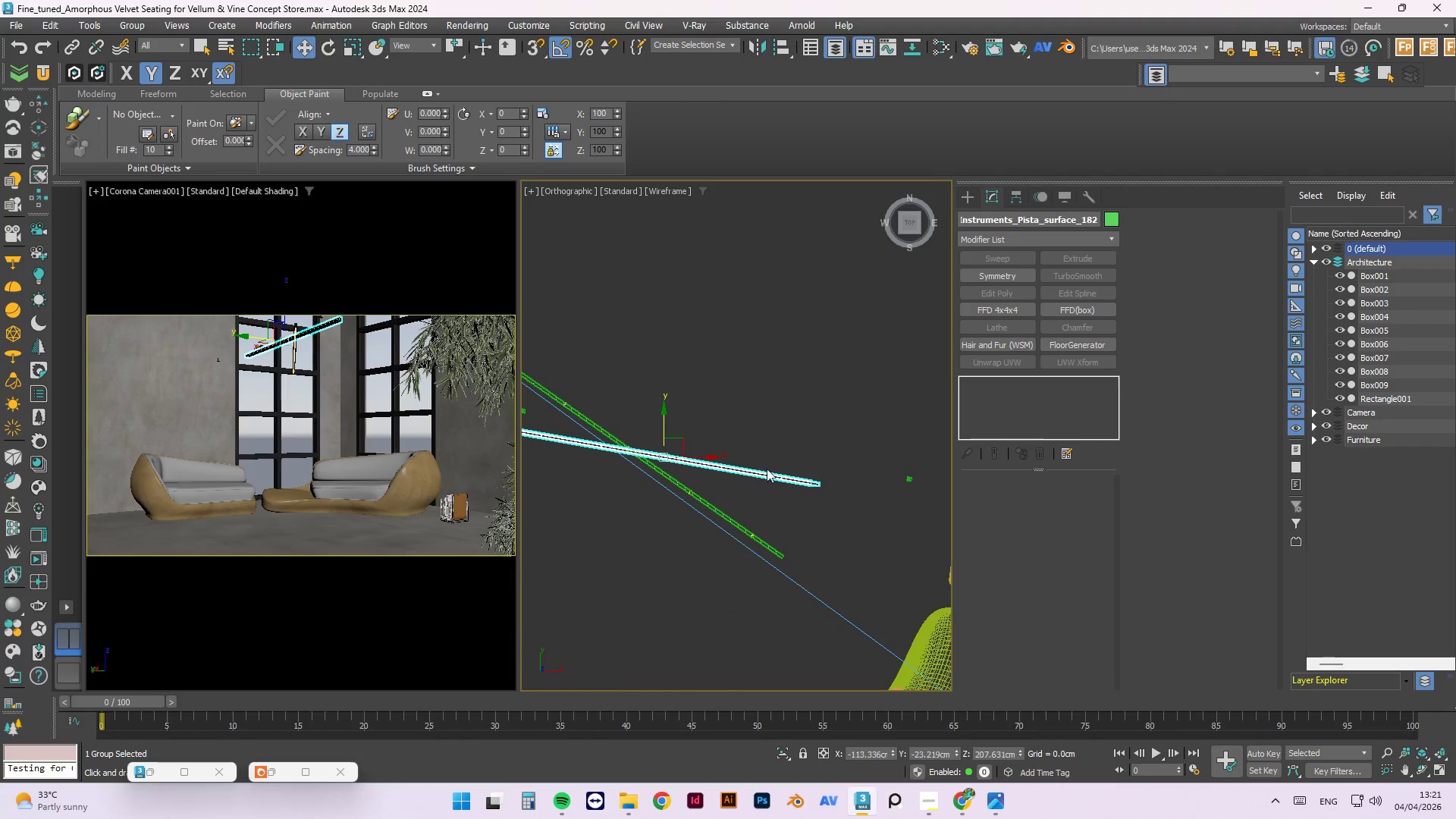 
scroll: coordinate [755, 477], scroll_direction: up, amount: 2.0
 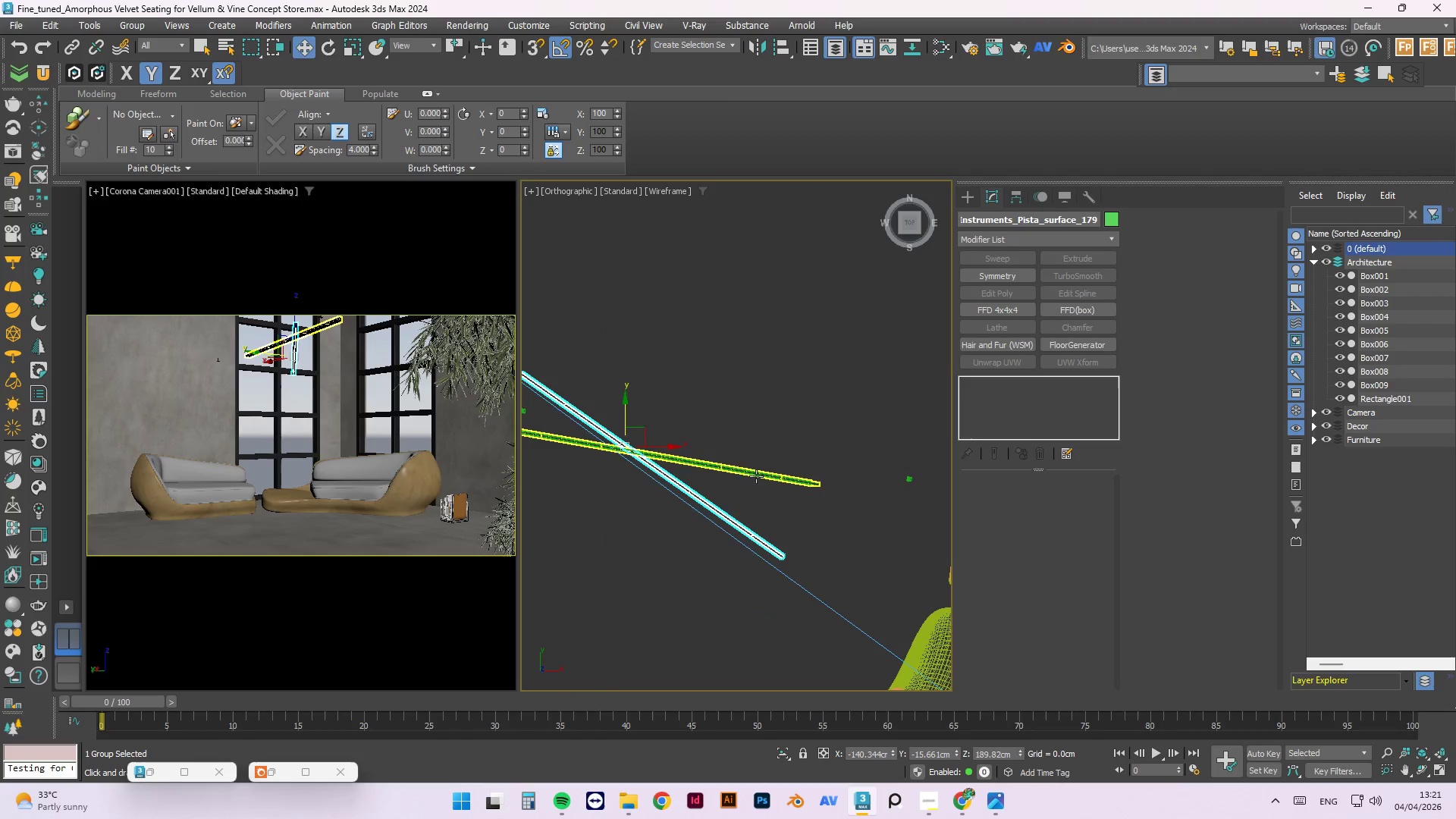 
scroll: coordinate [795, 444], scroll_direction: down, amount: 2.0
 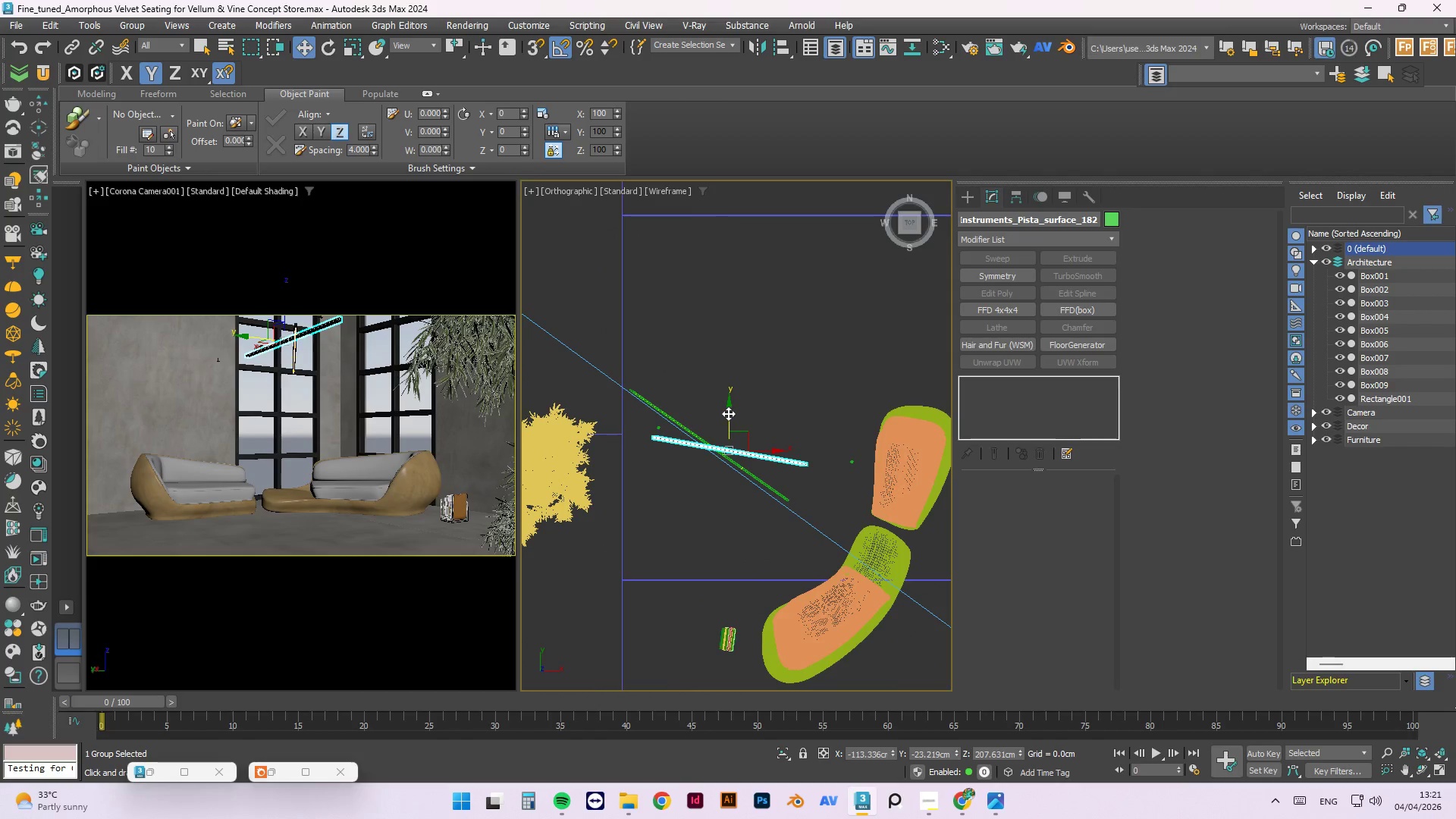 
left_click_drag(start_coordinate=[728, 413], to_coordinate=[746, 410])
 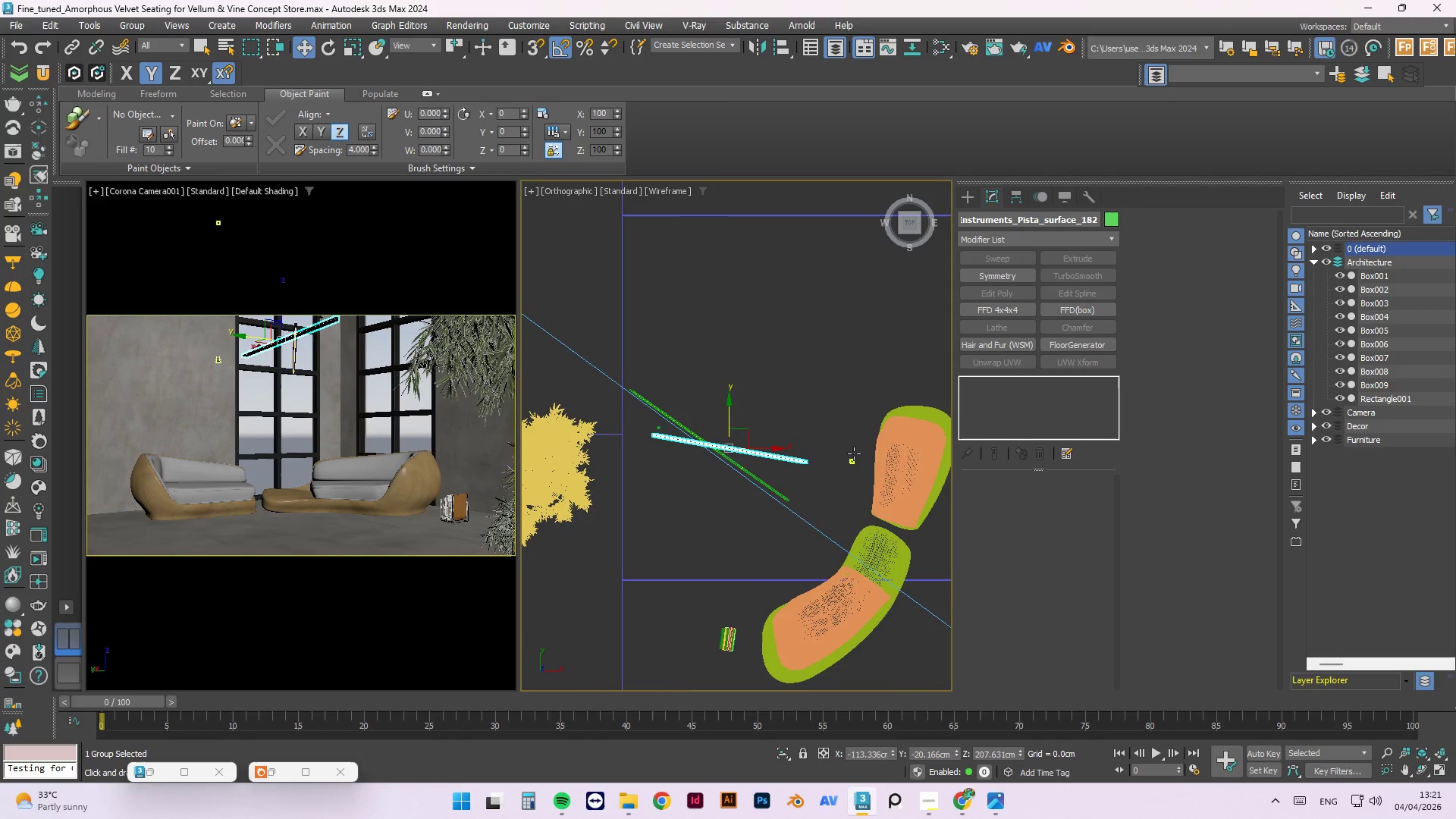 
left_click([854, 459])
 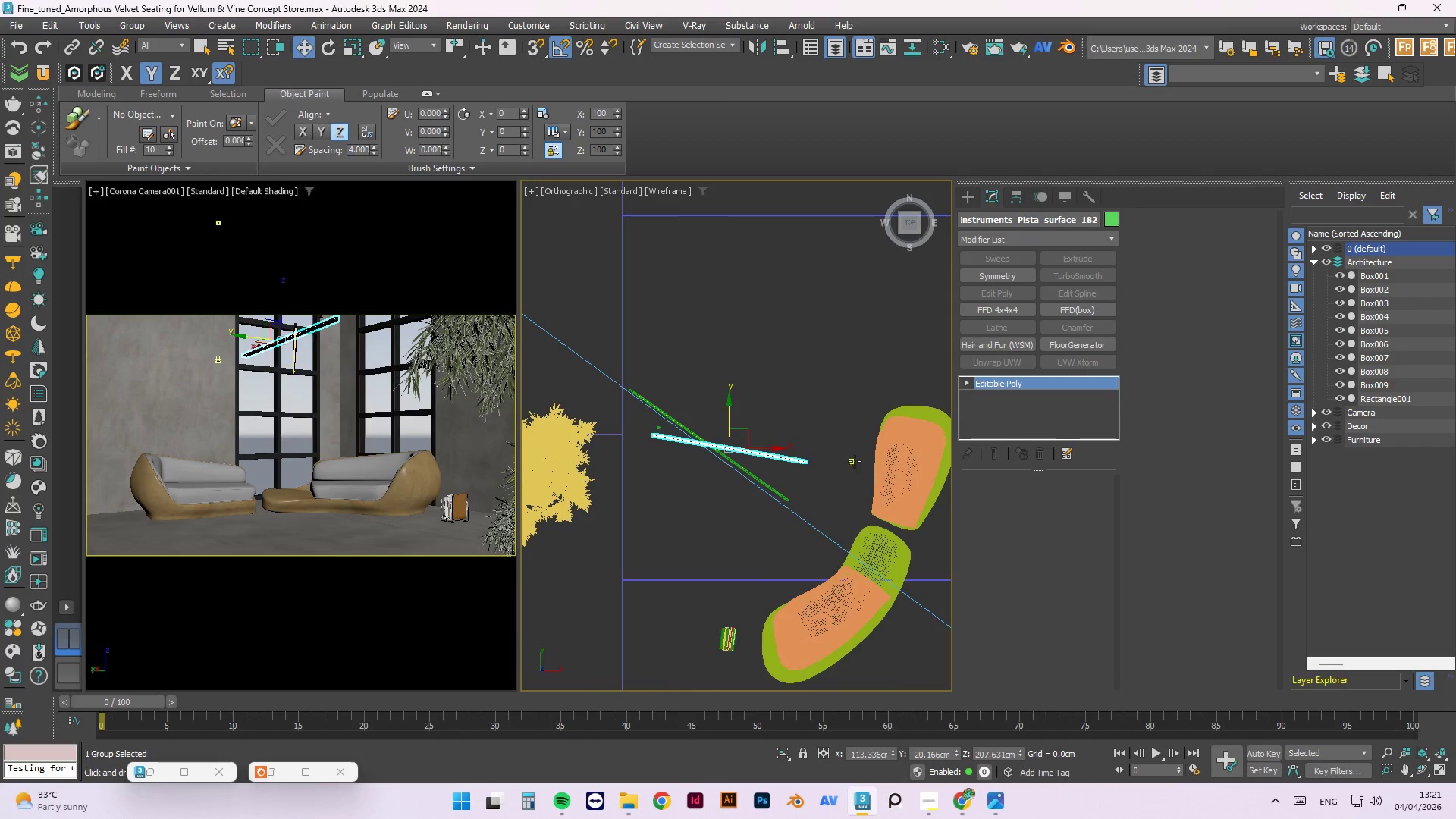 
scroll: coordinate [855, 466], scroll_direction: up, amount: 3.0
 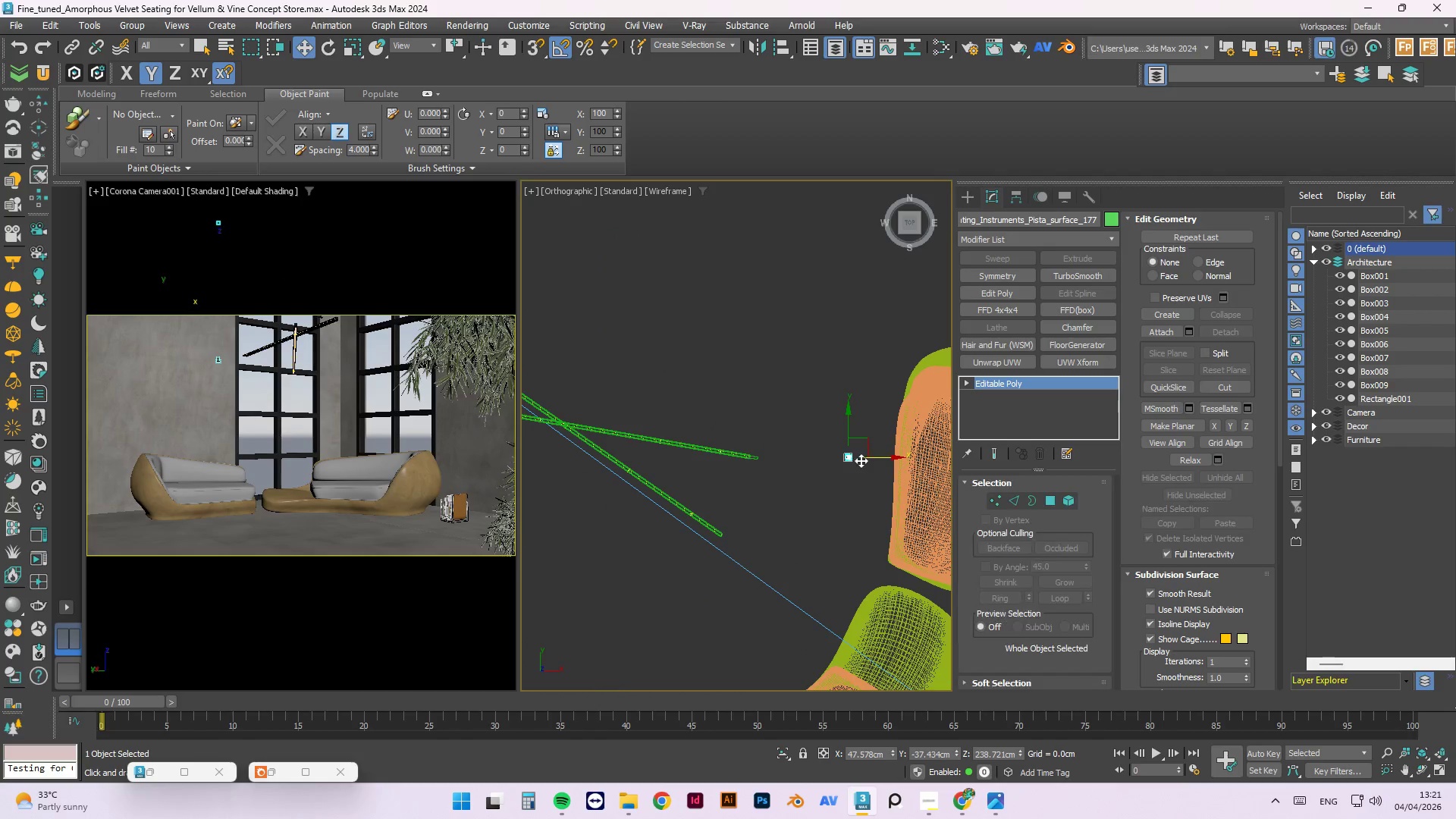 
left_click_drag(start_coordinate=[863, 458], to_coordinate=[764, 471])
 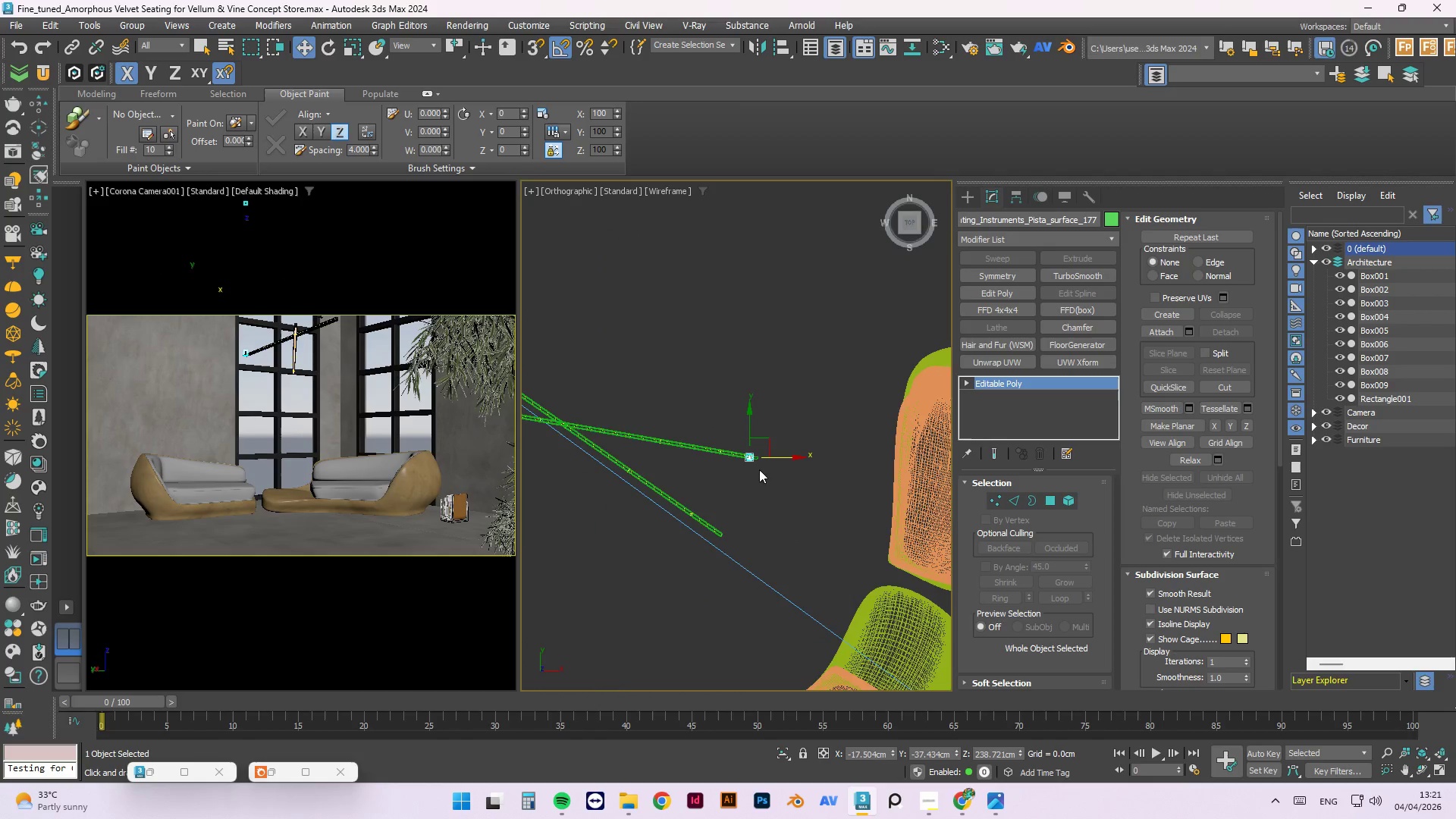 
hold_key(key=AltLeft, duration=0.84)
 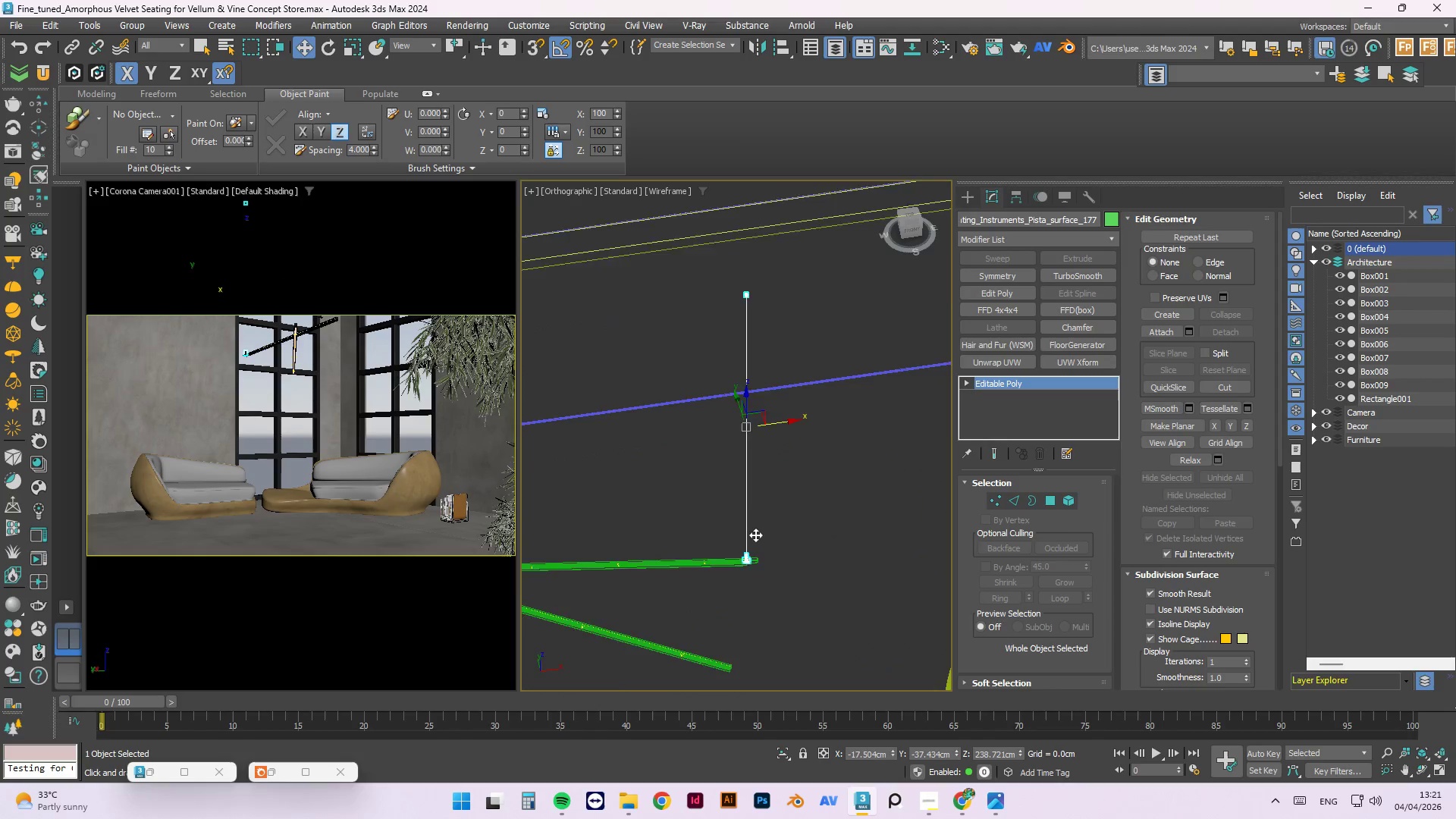 
hold_key(key=AltLeft, duration=1.5)
 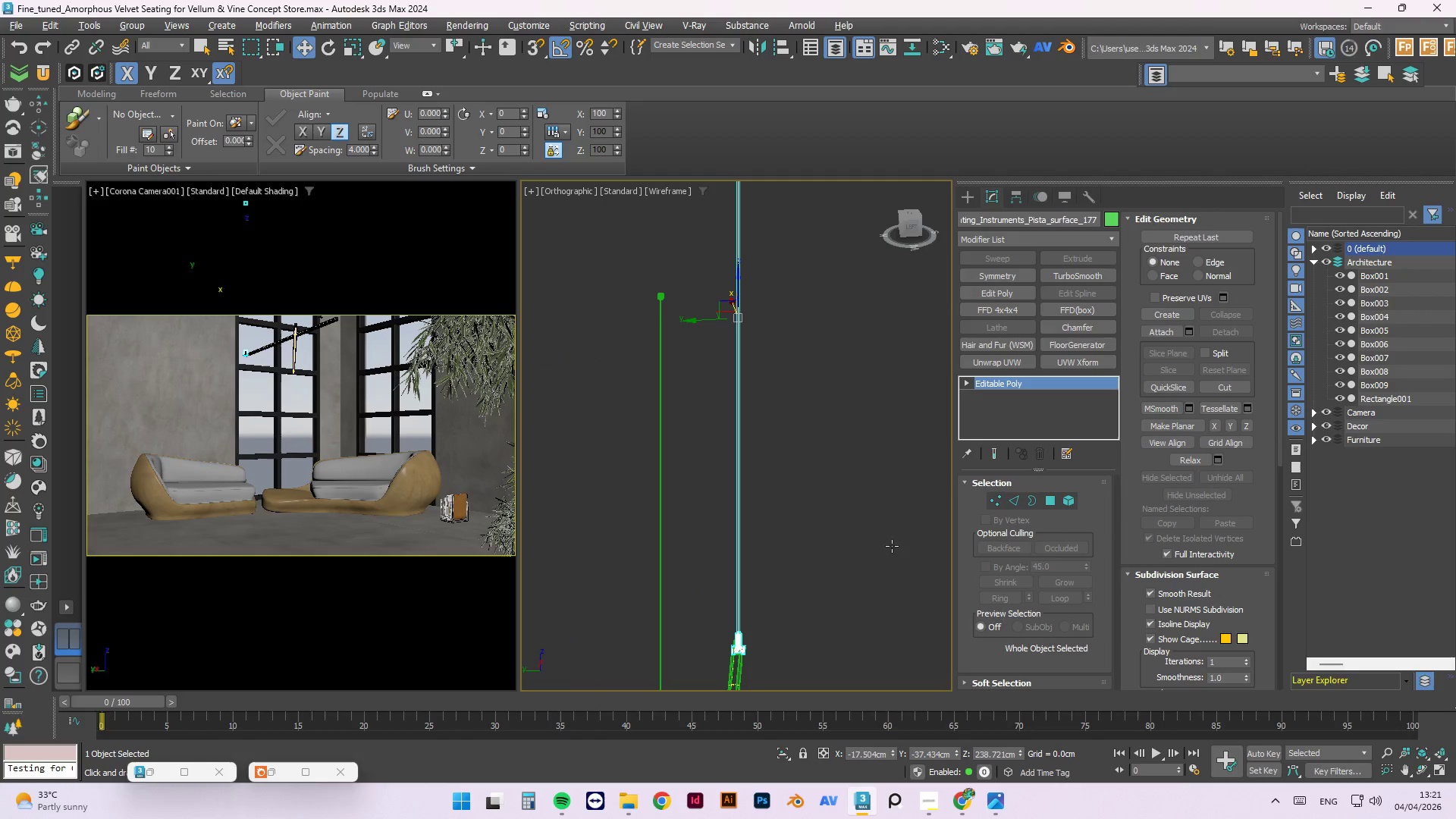 
scroll: coordinate [753, 539], scroll_direction: up, amount: 3.0
 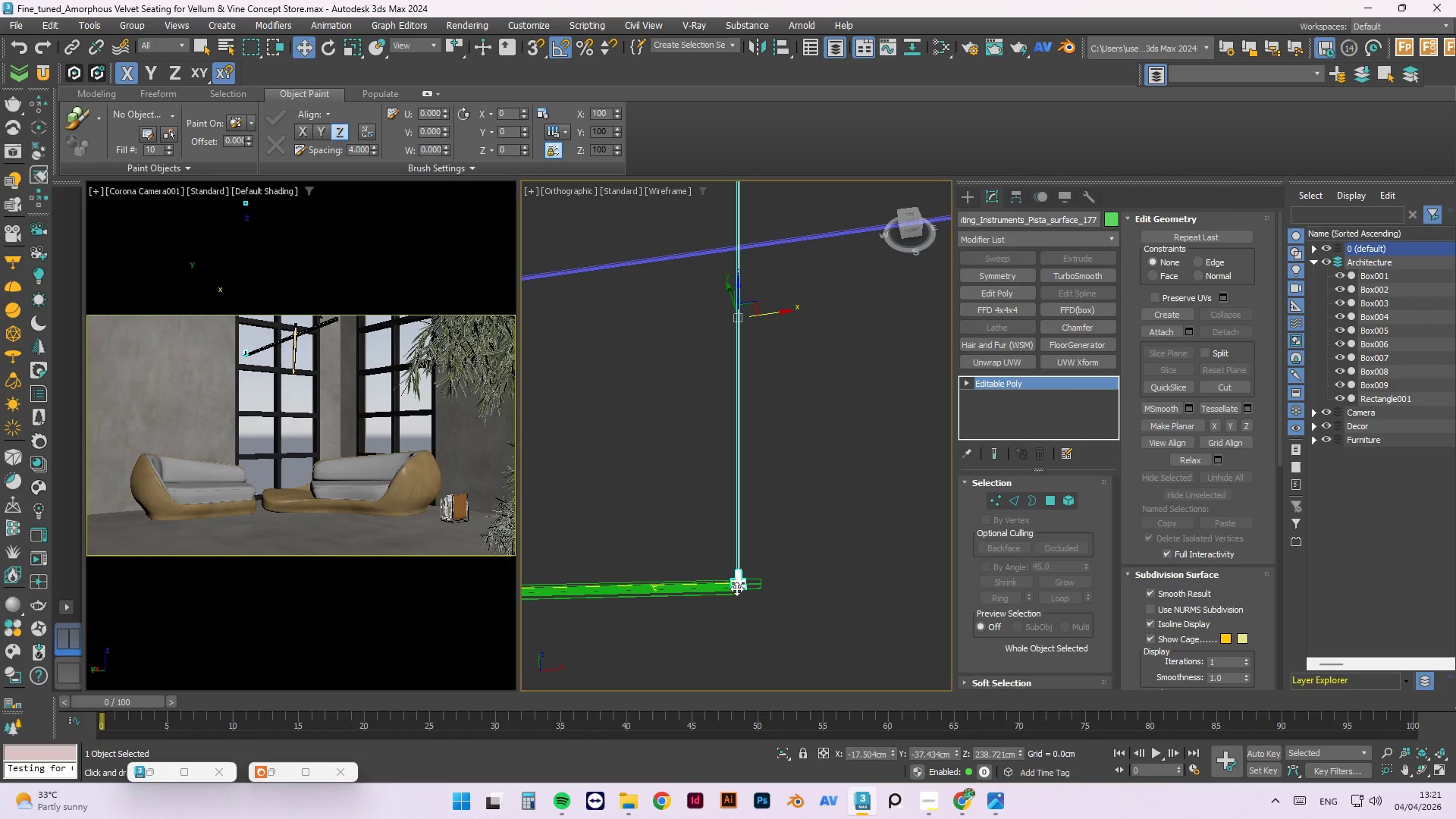 
key(Alt+AltLeft)
 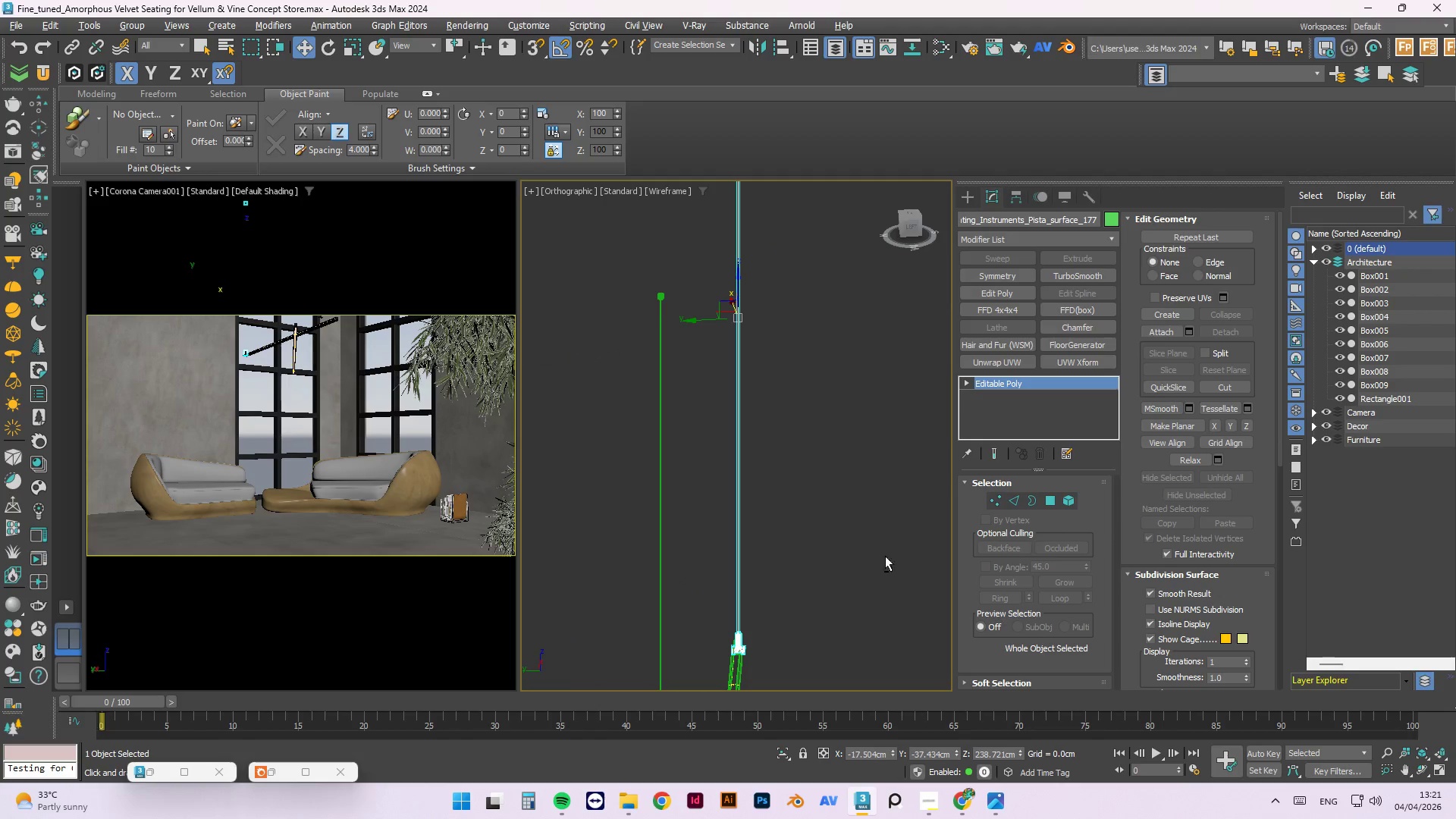 
key(Alt+AltLeft)
 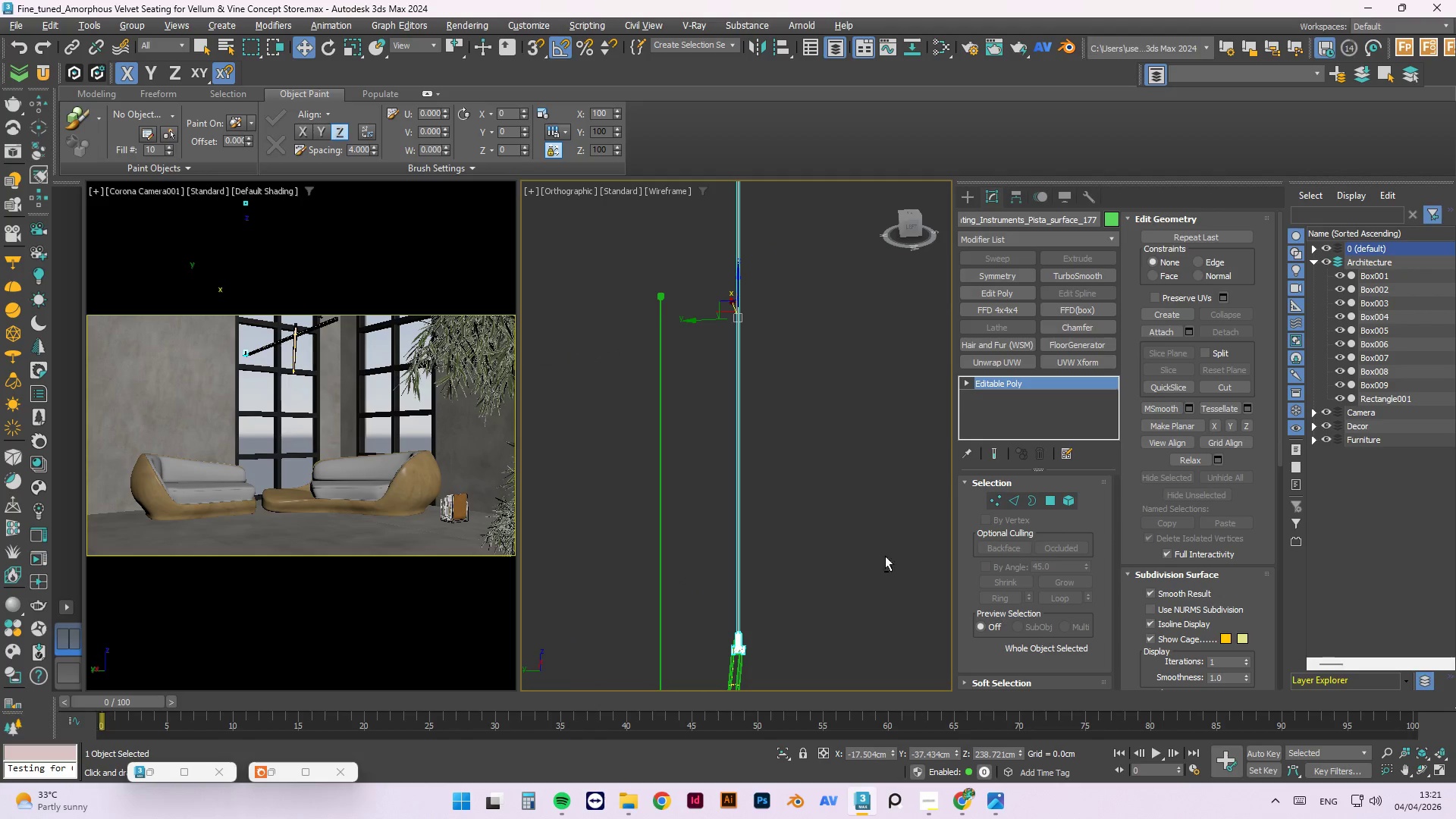 
key(Alt+AltLeft)
 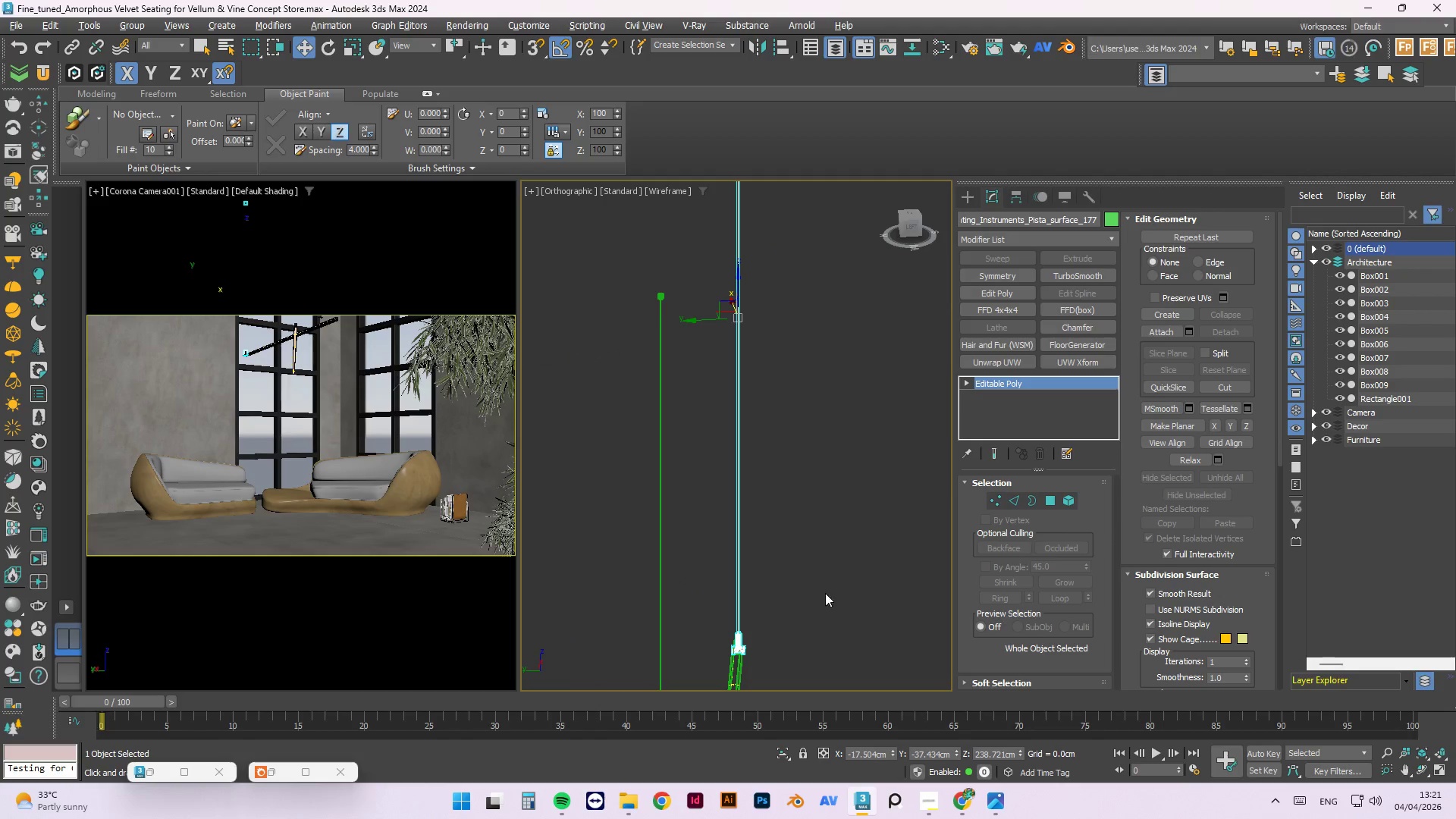 
key(Alt+AltLeft)
 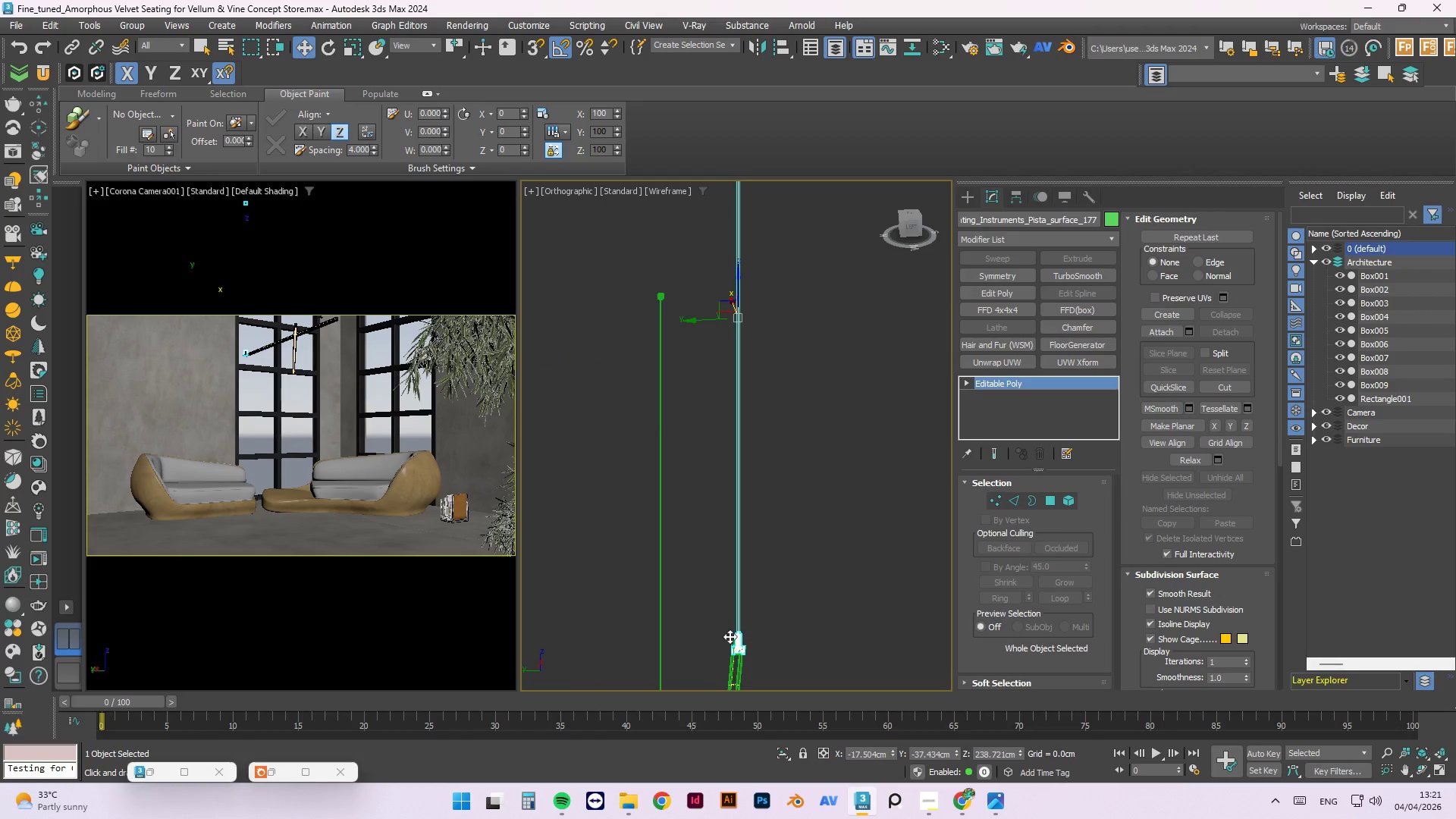 
scroll: coordinate [752, 678], scroll_direction: up, amount: 4.0
 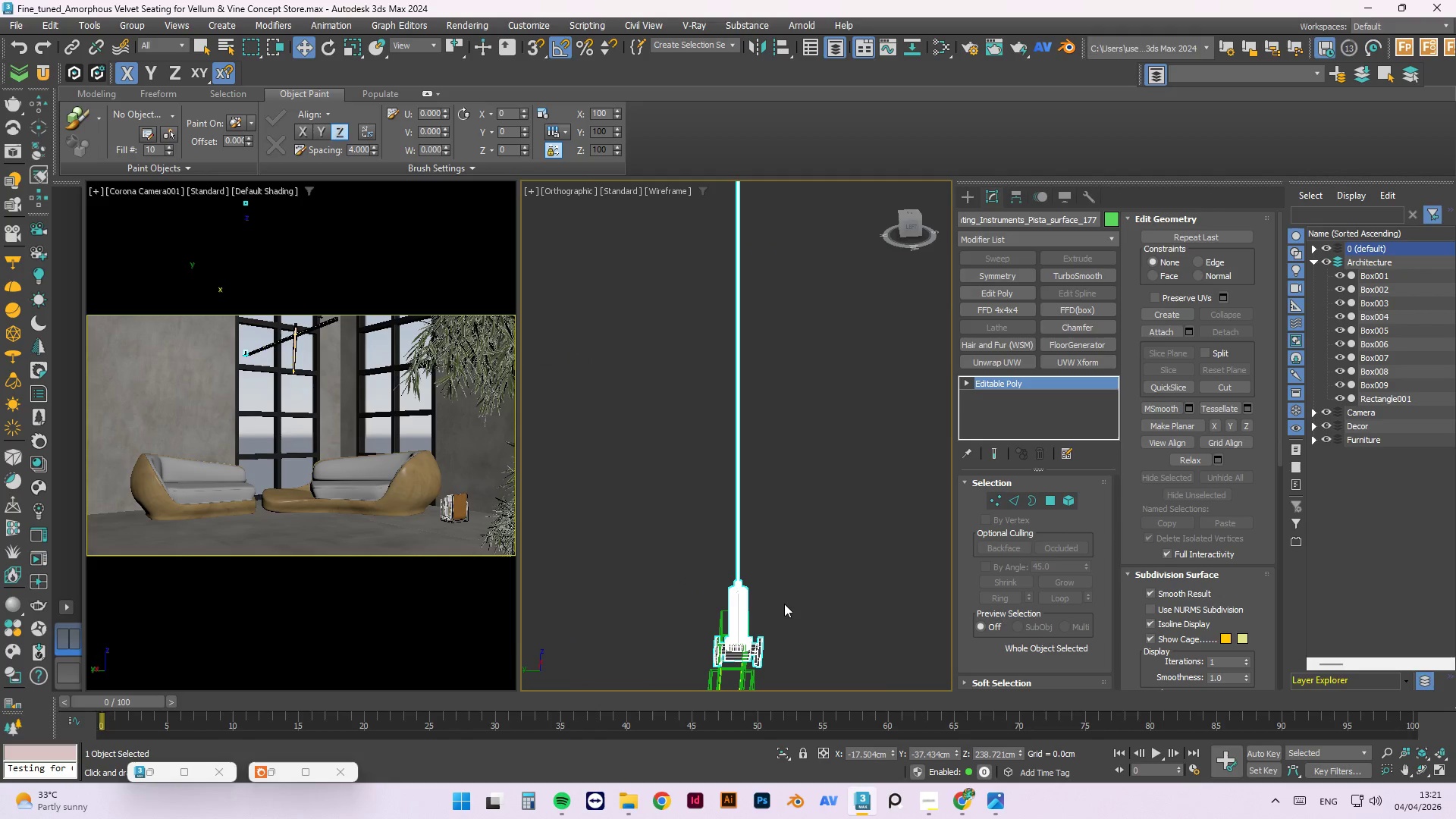 
hold_key(key=AltLeft, duration=1.45)
 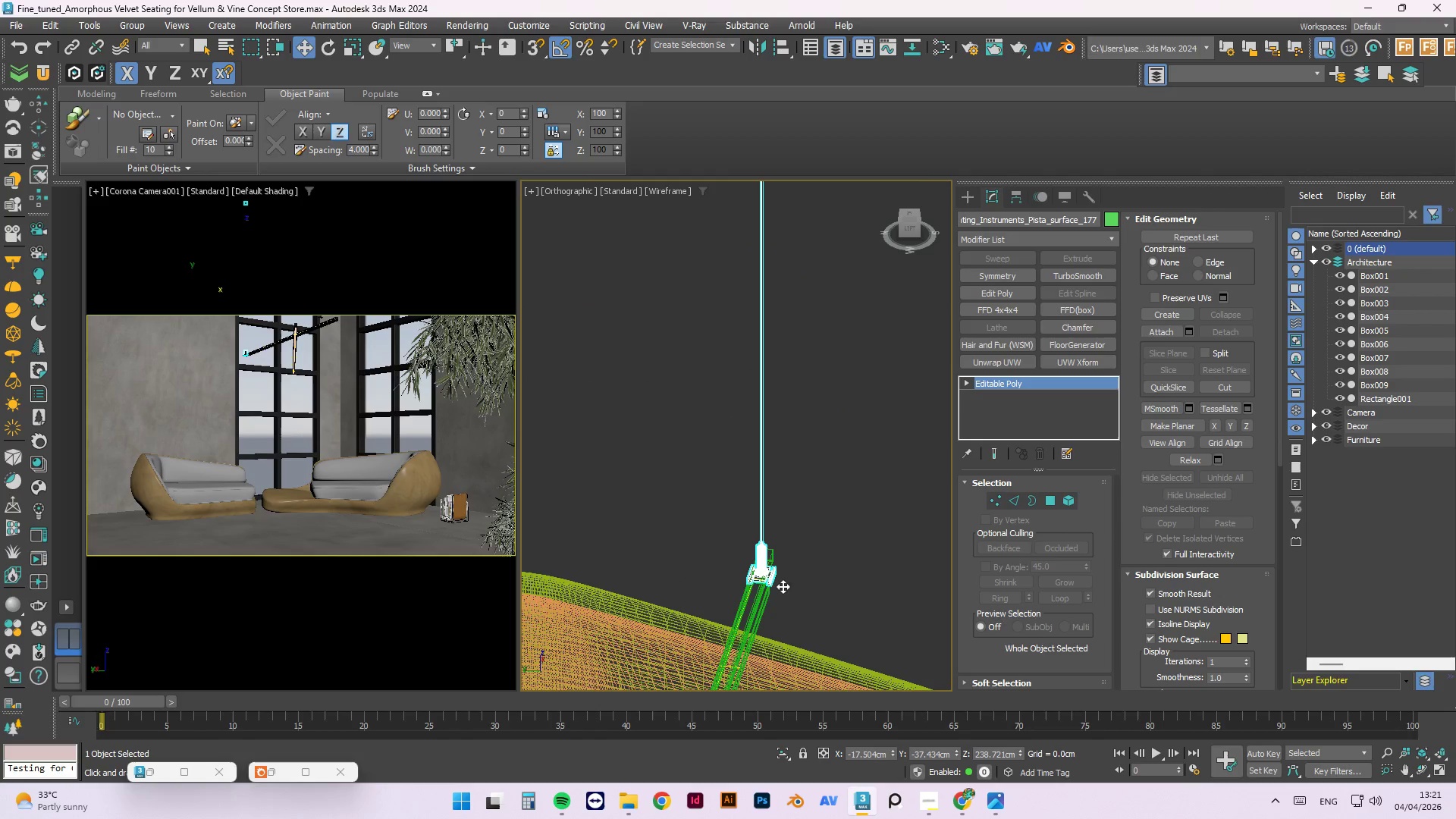 
scroll: coordinate [785, 598], scroll_direction: down, amount: 2.0
 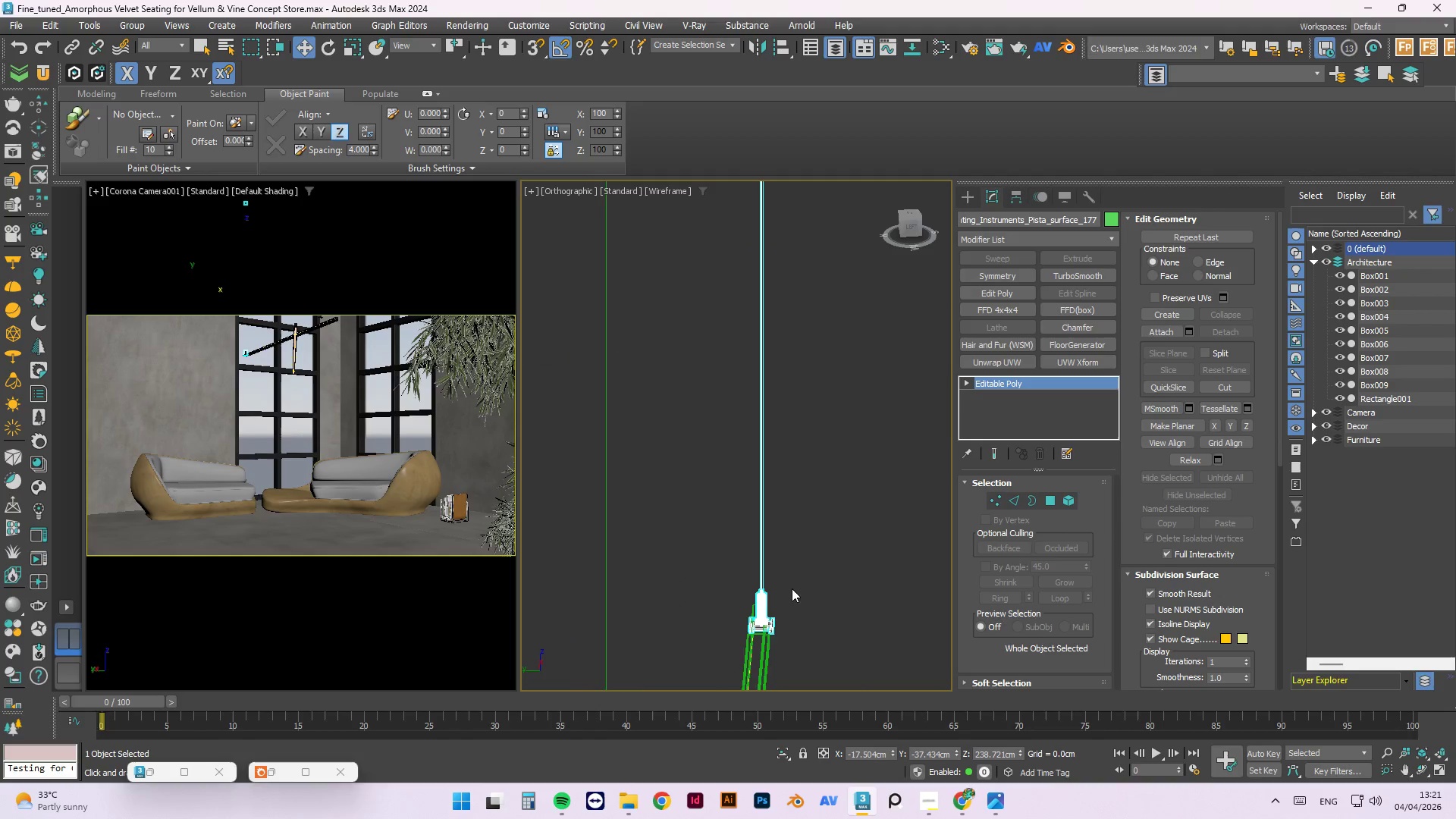 
key(T)
 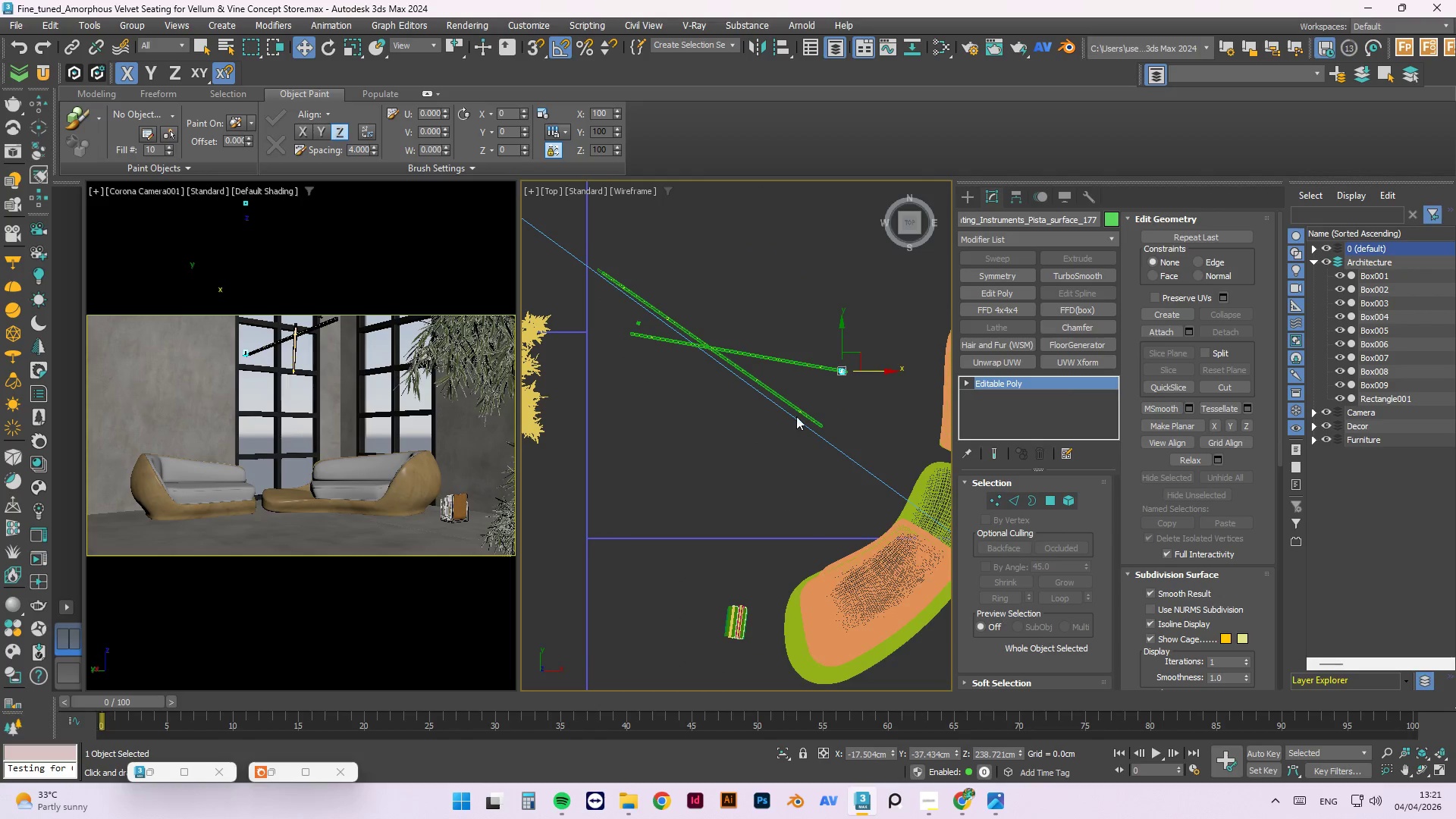 
scroll: coordinate [830, 322], scroll_direction: up, amount: 11.0
 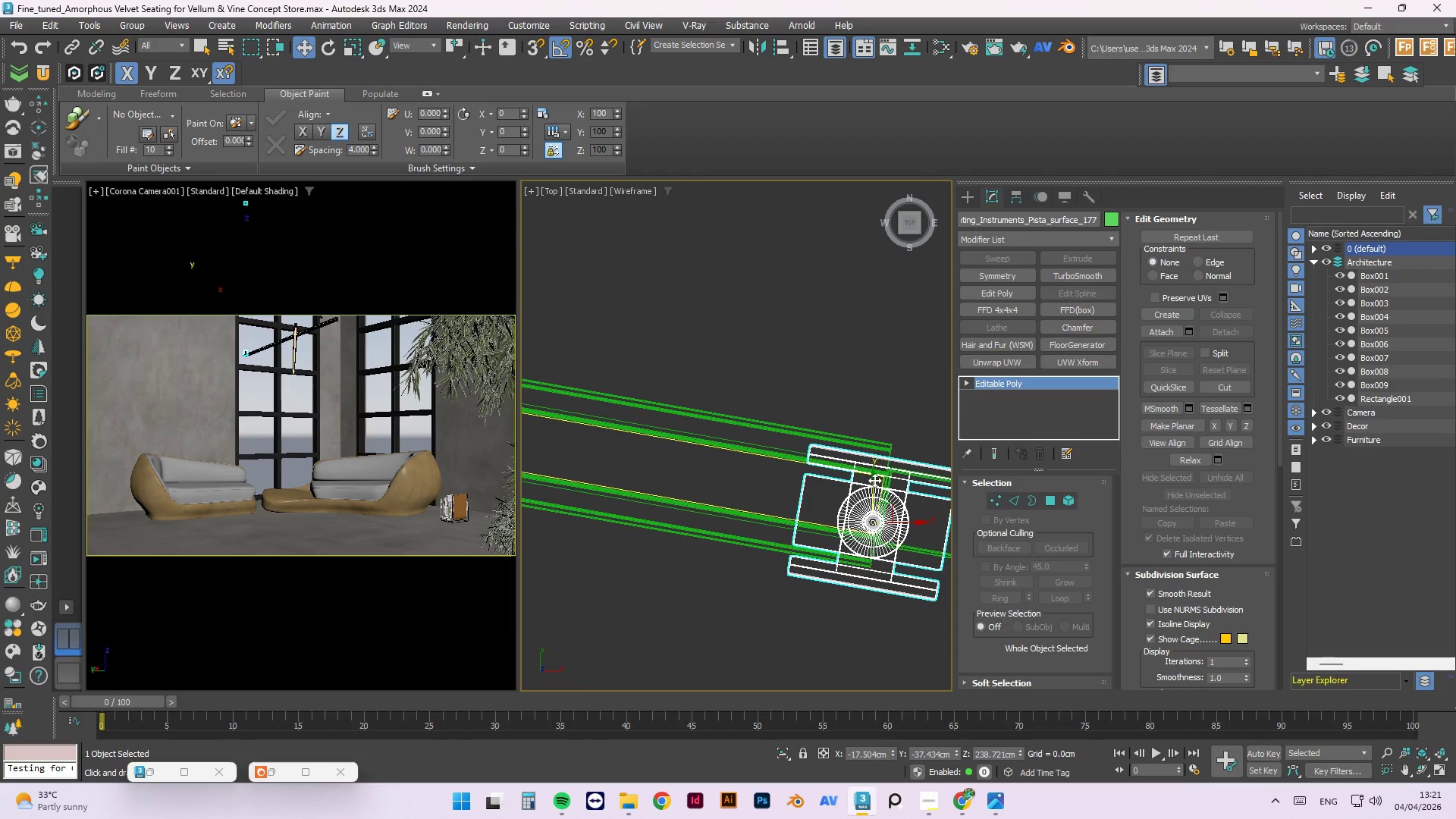 
left_click_drag(start_coordinate=[874, 479], to_coordinate=[874, 464])
 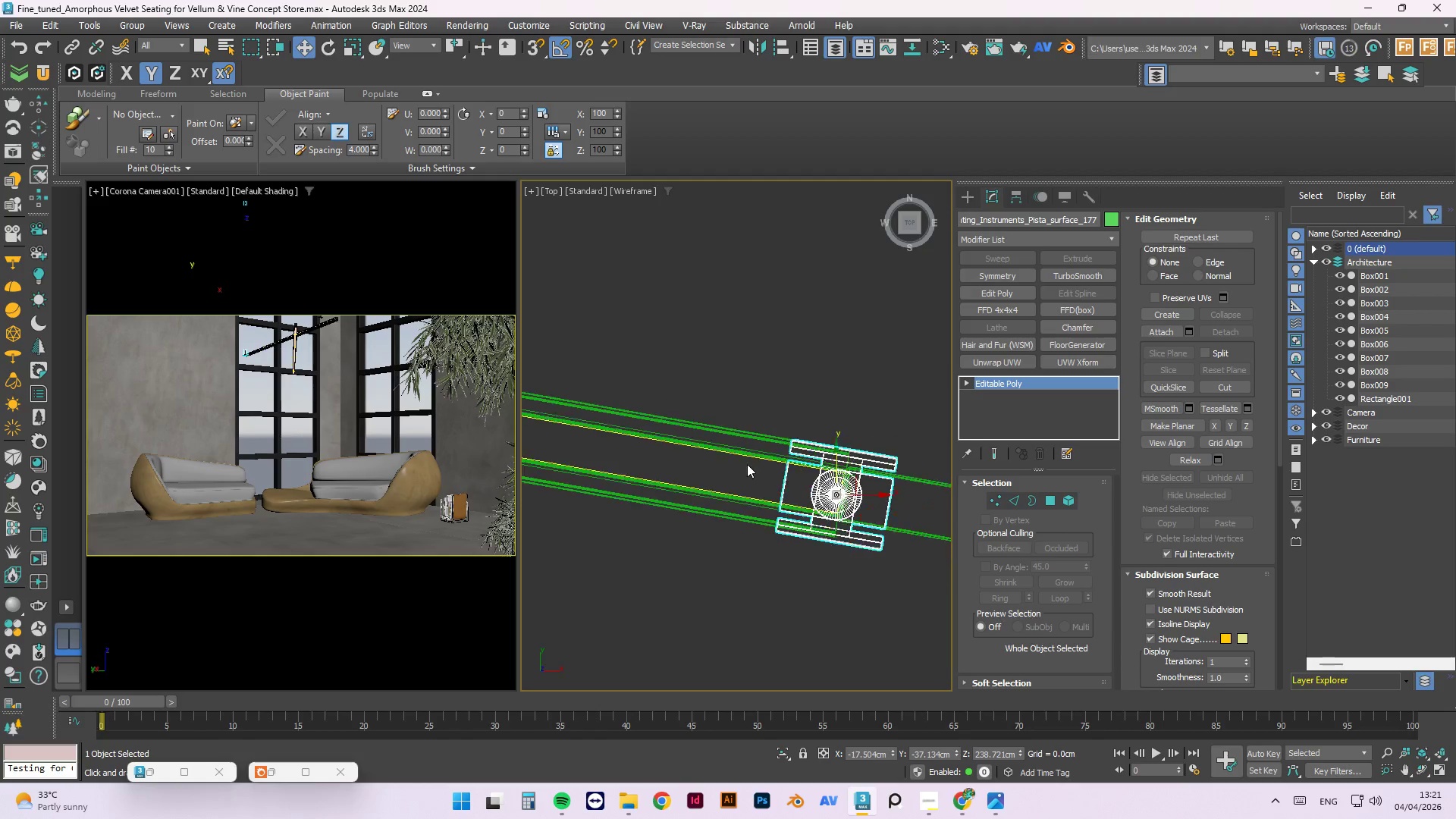 
scroll: coordinate [745, 464], scroll_direction: down, amount: 2.0
 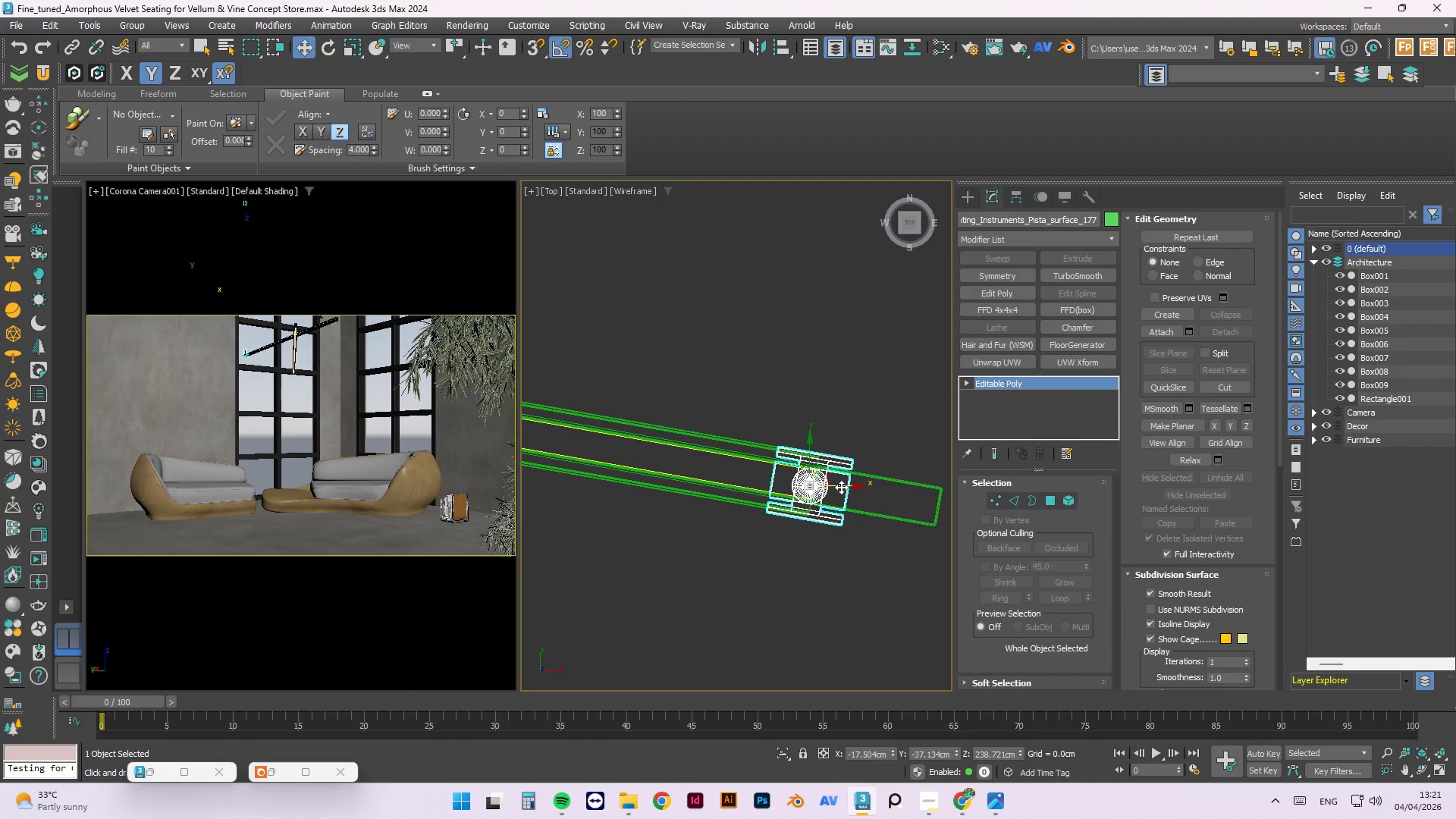 
left_click_drag(start_coordinate=[841, 487], to_coordinate=[908, 489])
 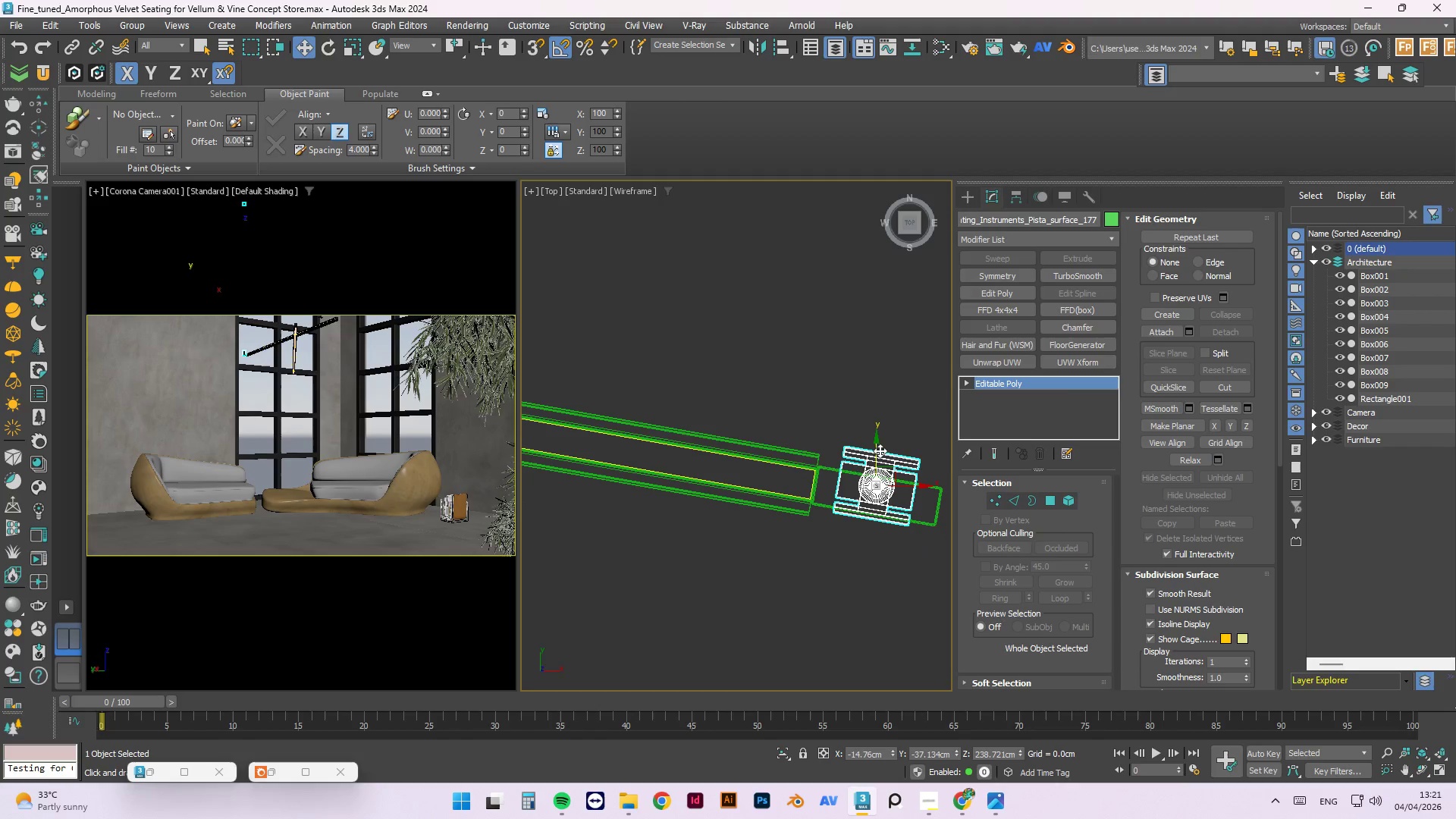 
left_click_drag(start_coordinate=[878, 448], to_coordinate=[876, 460])
 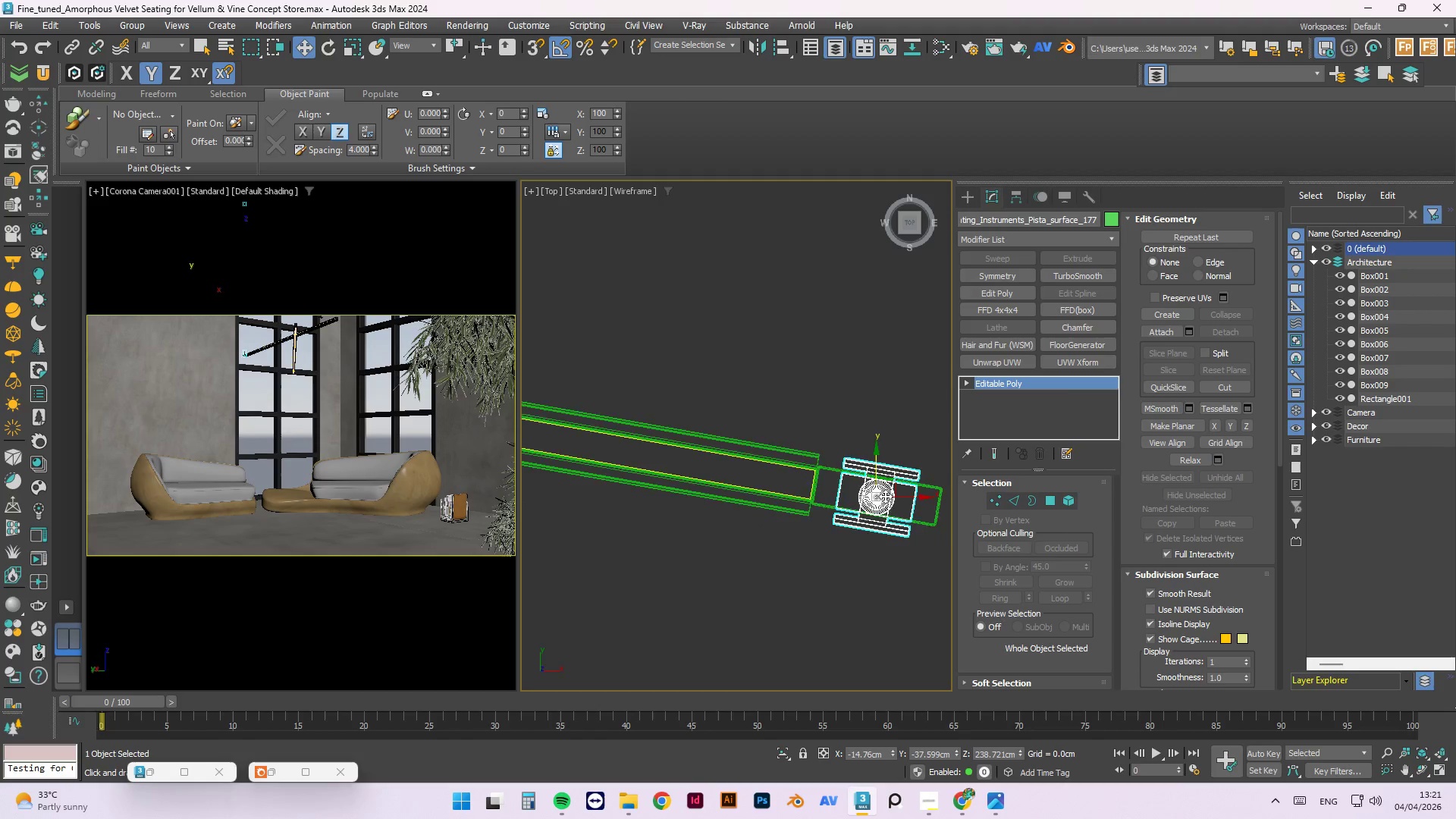 
scroll: coordinate [852, 479], scroll_direction: up, amount: 4.0
 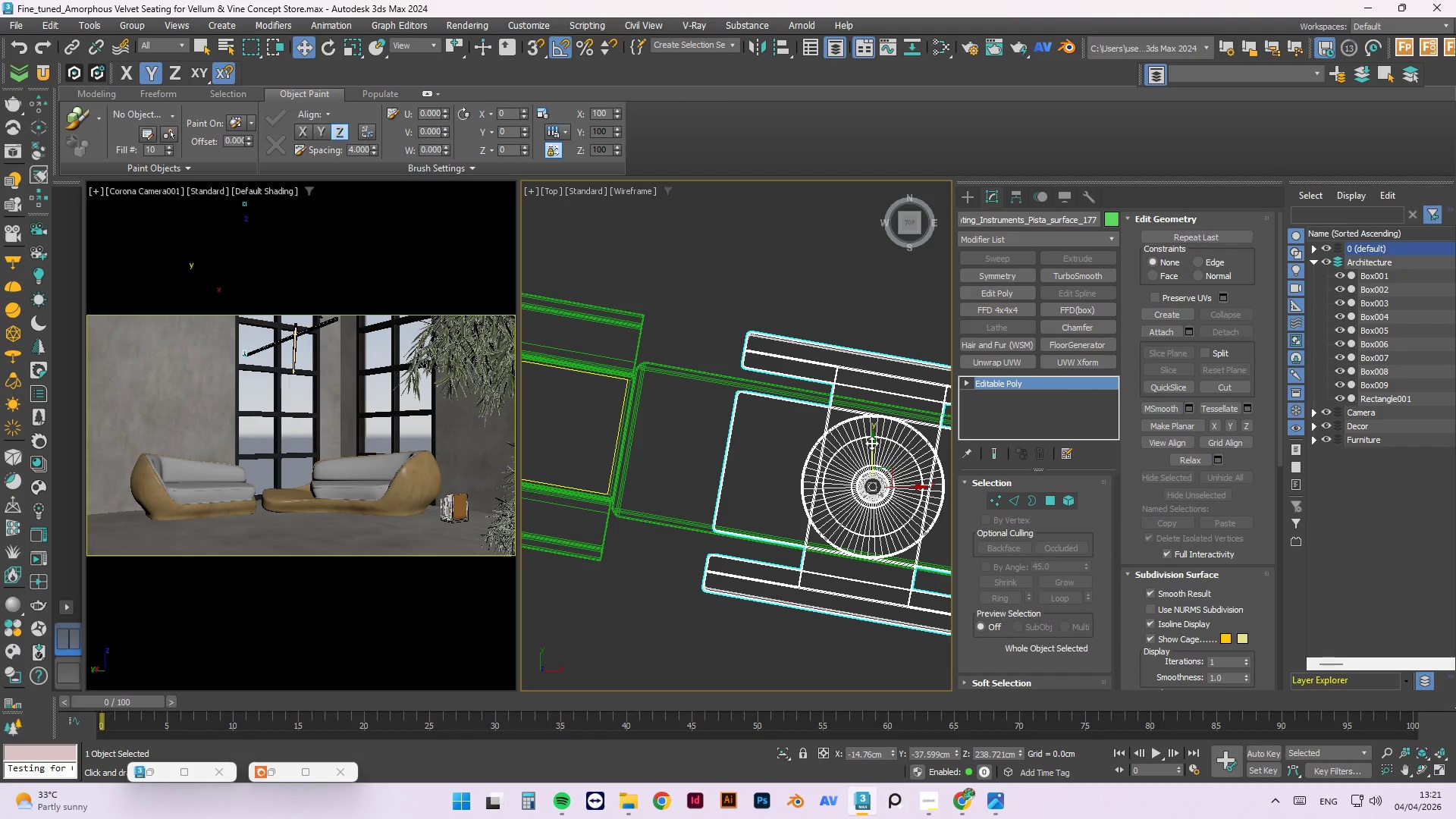 
left_click_drag(start_coordinate=[874, 444], to_coordinate=[874, 439])
 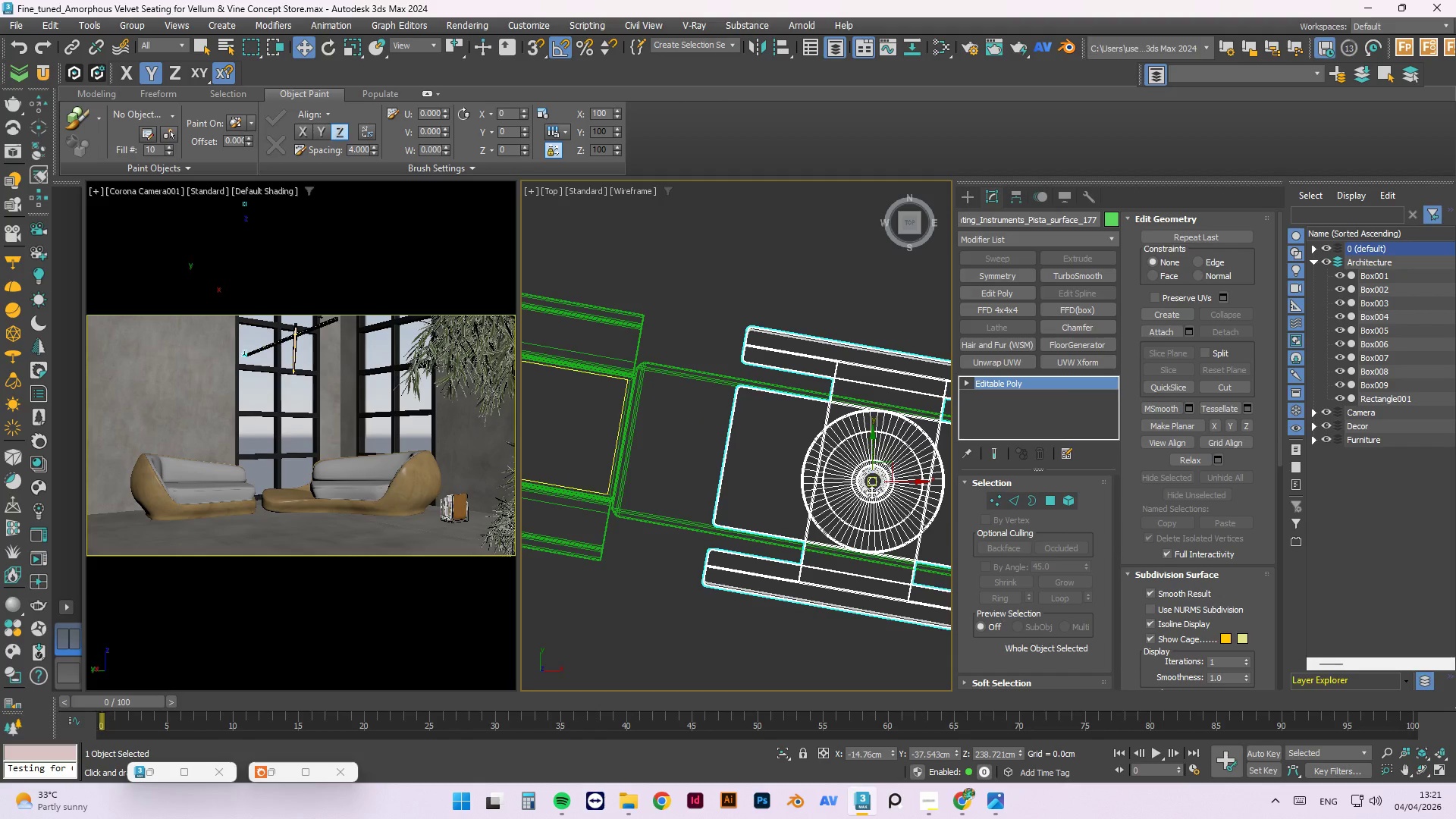 
scroll: coordinate [902, 483], scroll_direction: down, amount: 12.0
 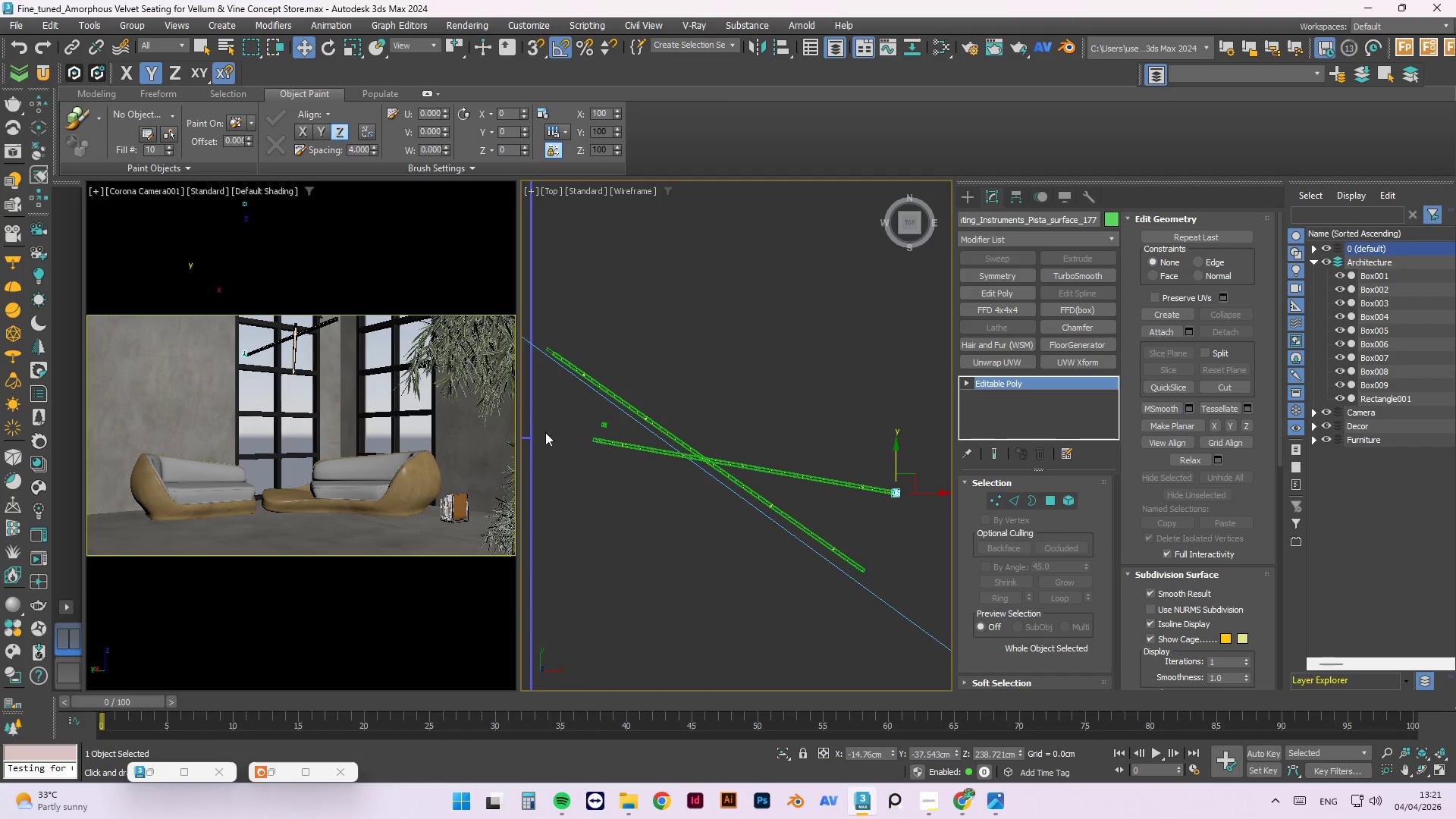 
left_click([644, 441])
 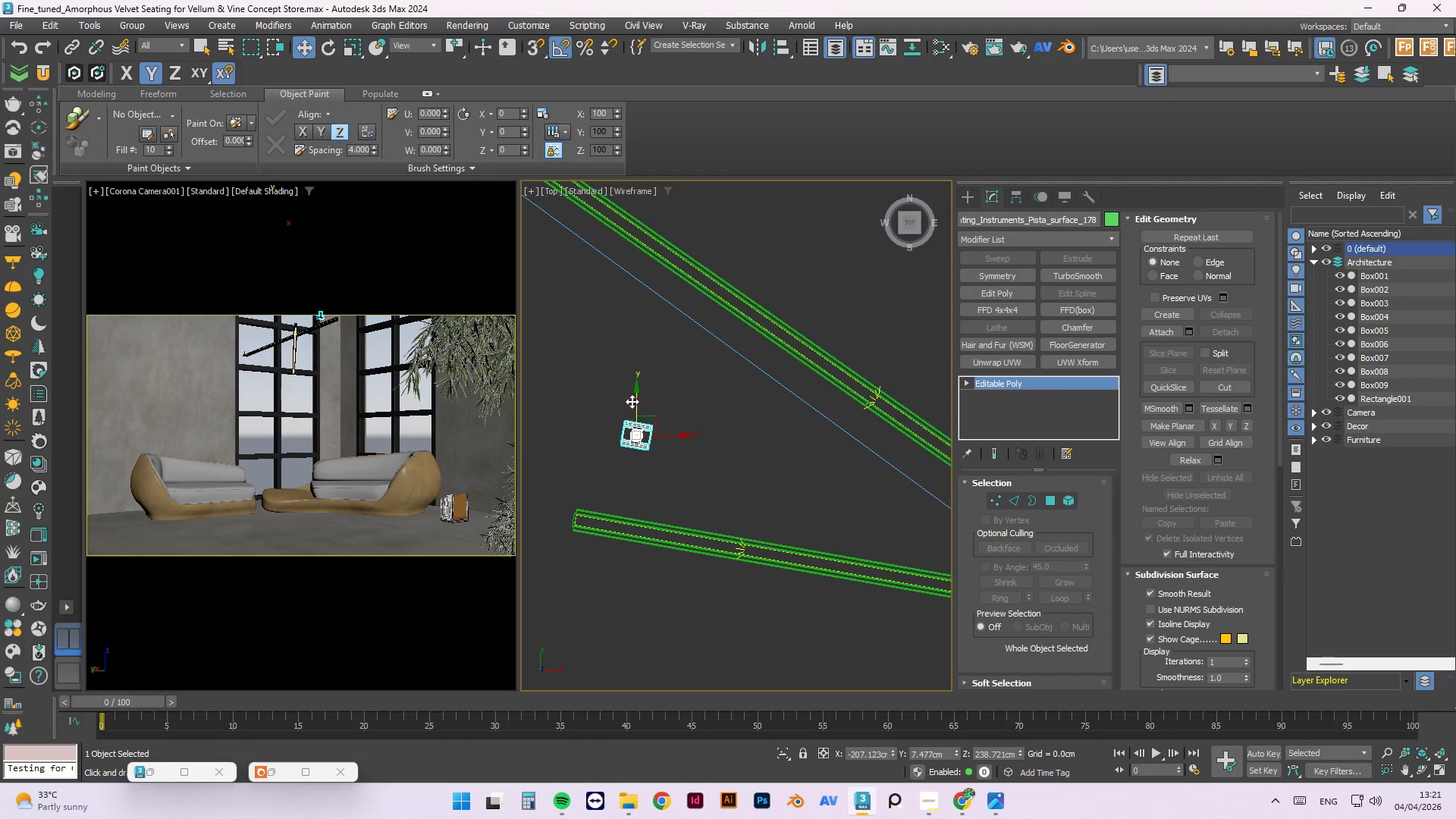 
scroll: coordinate [645, 447], scroll_direction: up, amount: 5.0
 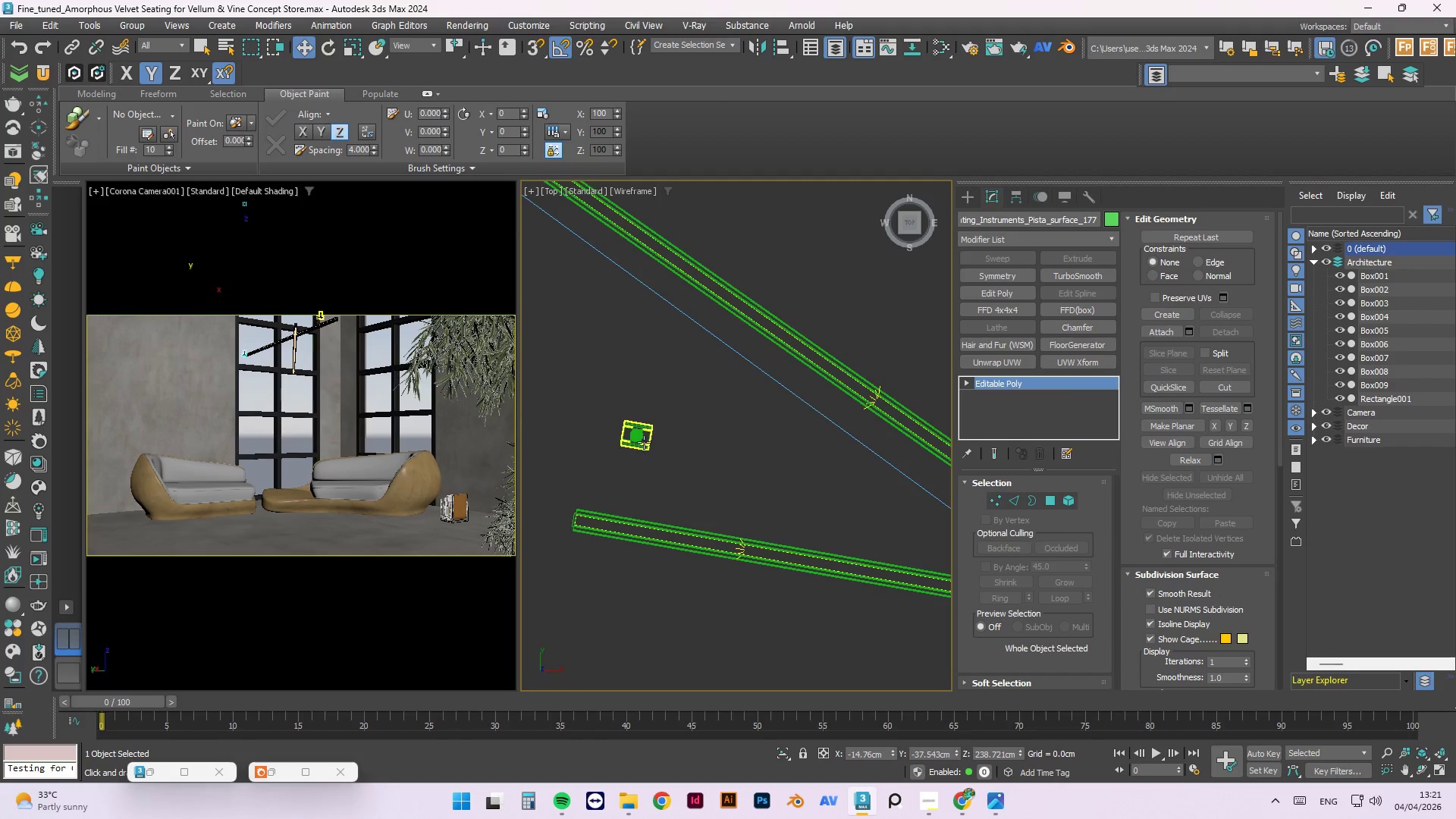 
left_click_drag(start_coordinate=[637, 391], to_coordinate=[623, 488])
 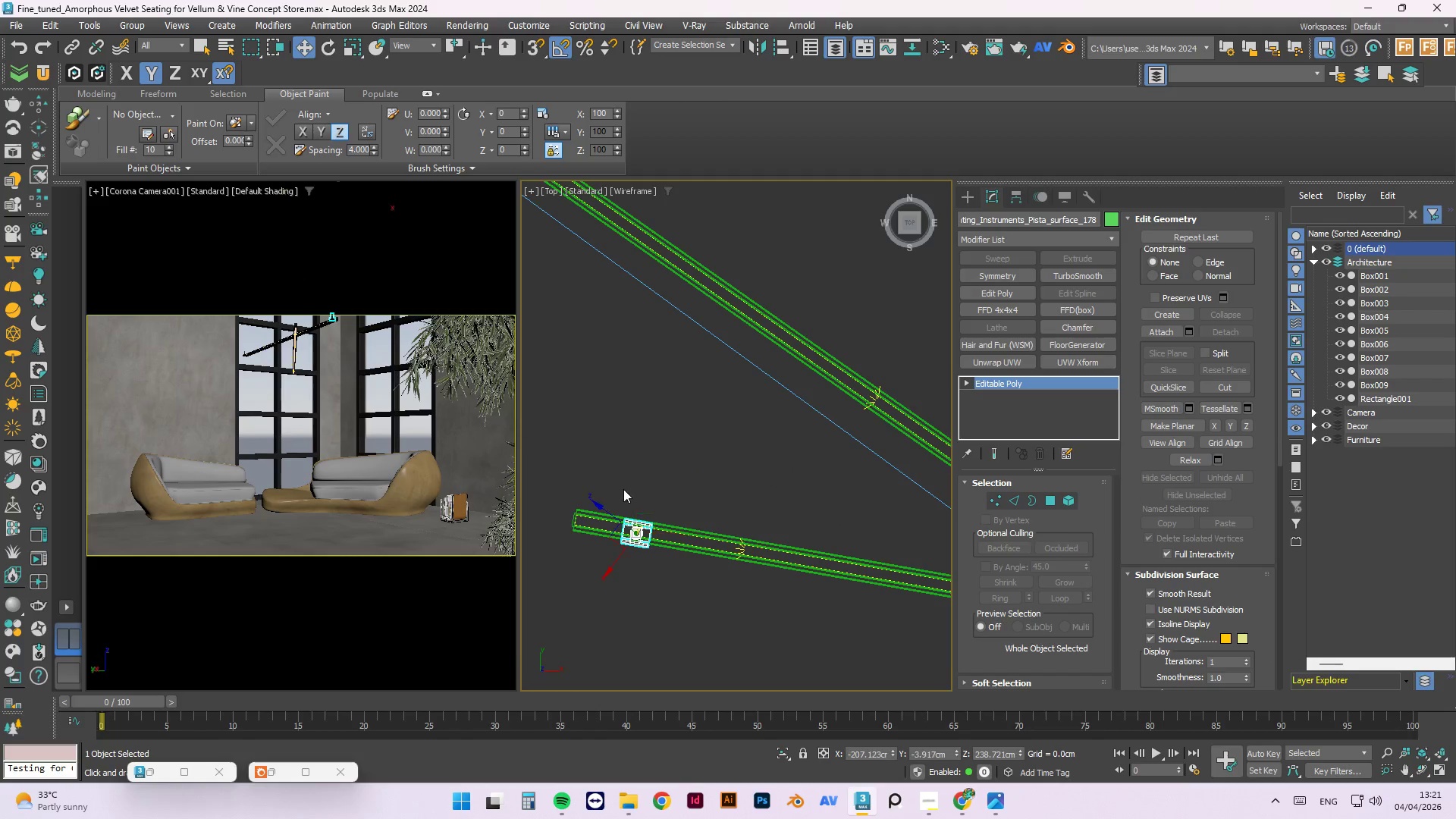 
scroll: coordinate [689, 635], scroll_direction: up, amount: 5.0
 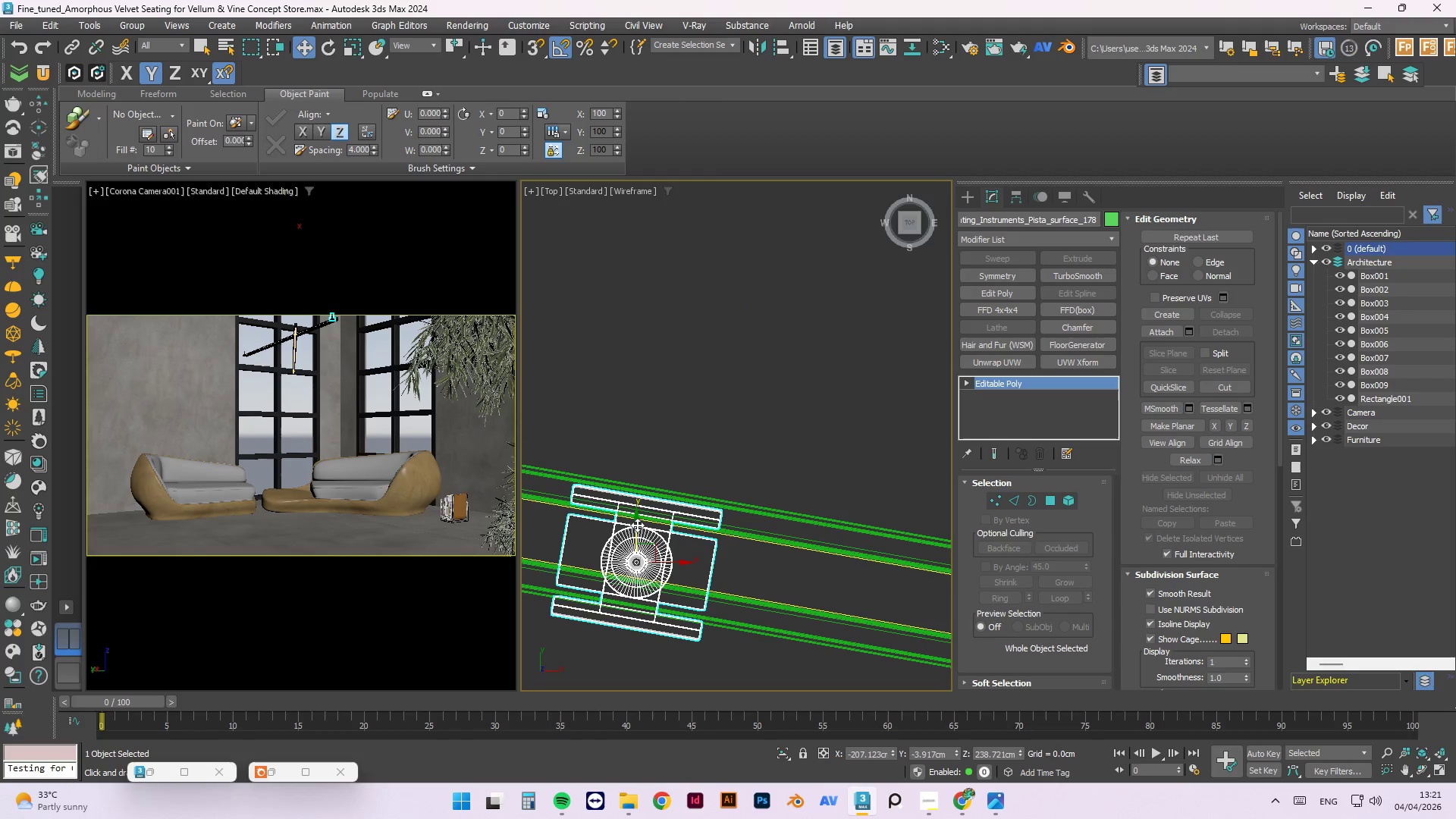 
left_click_drag(start_coordinate=[633, 519], to_coordinate=[635, 506])
 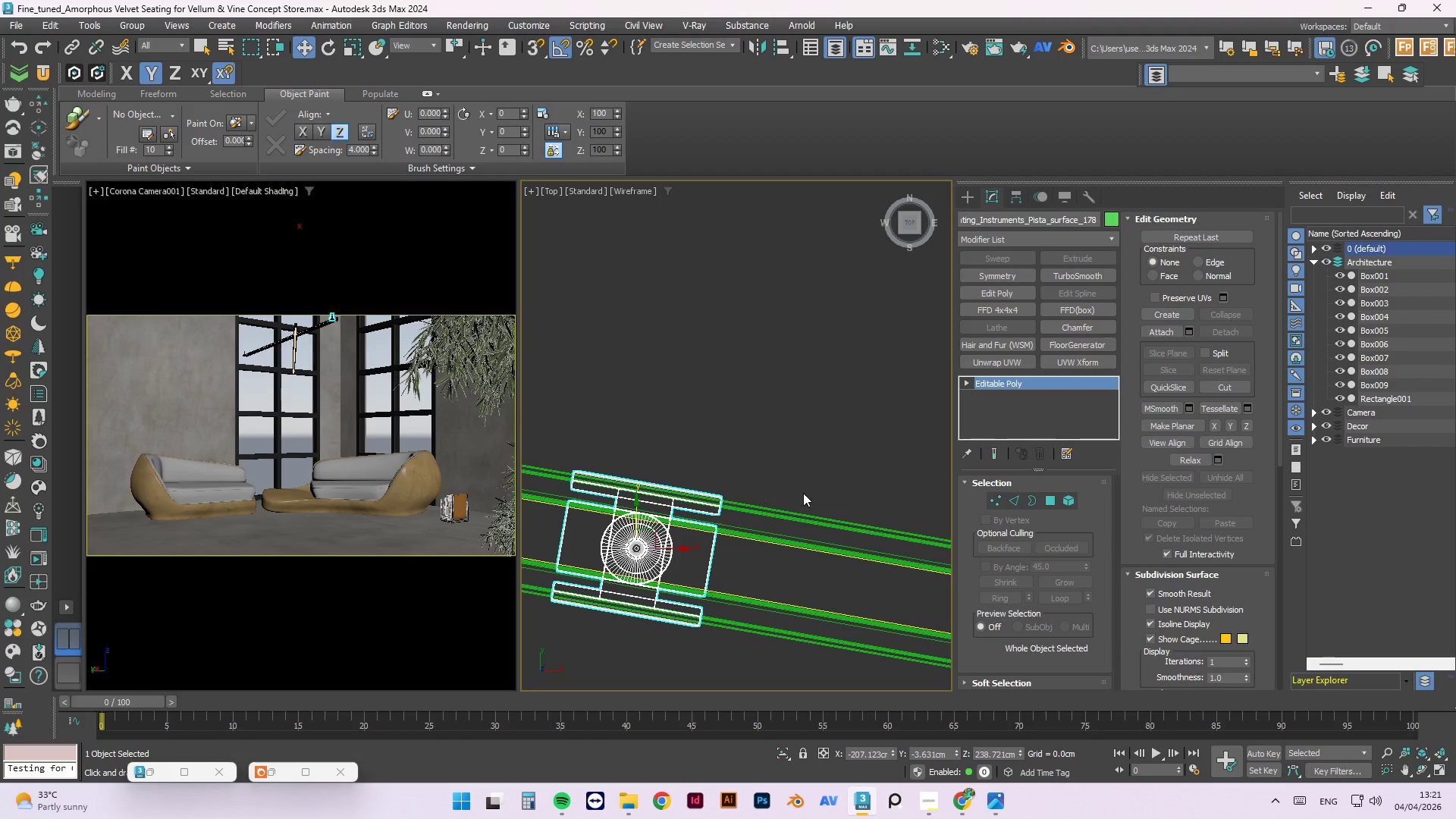 
scroll: coordinate [738, 507], scroll_direction: down, amount: 9.0
 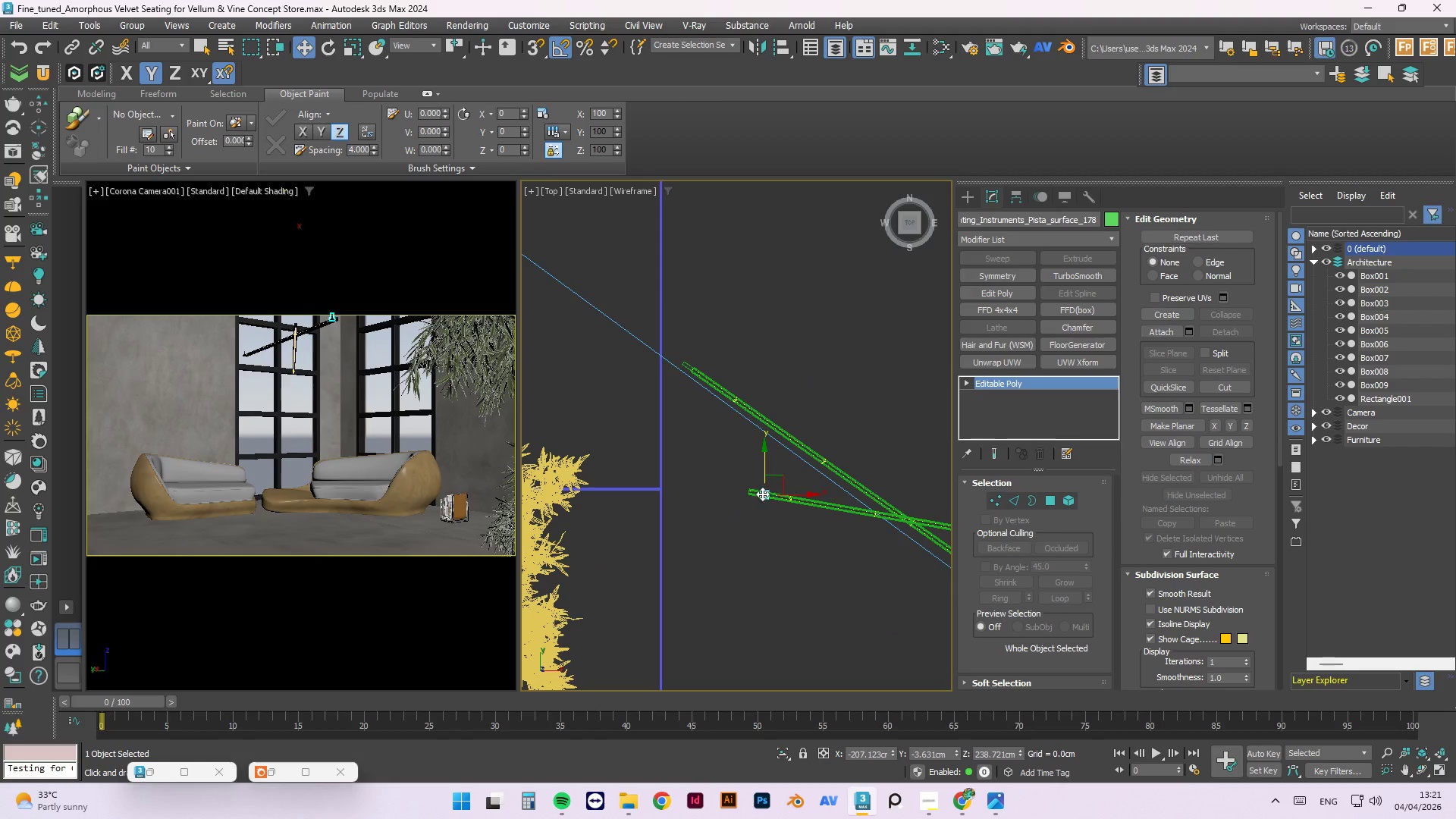 
hold_key(key=AltLeft, duration=0.84)
 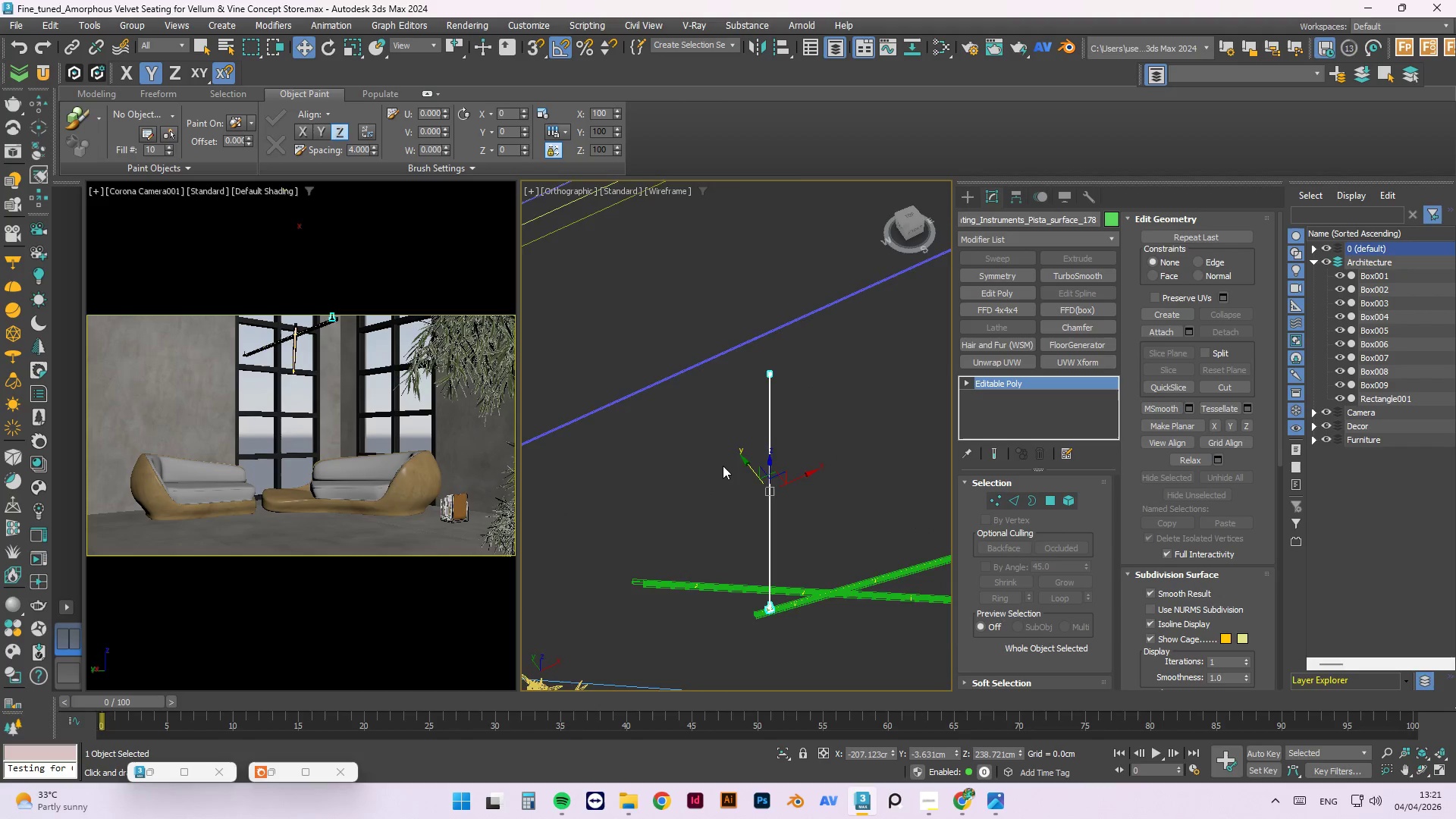 
scroll: coordinate [711, 507], scroll_direction: down, amount: 4.0
 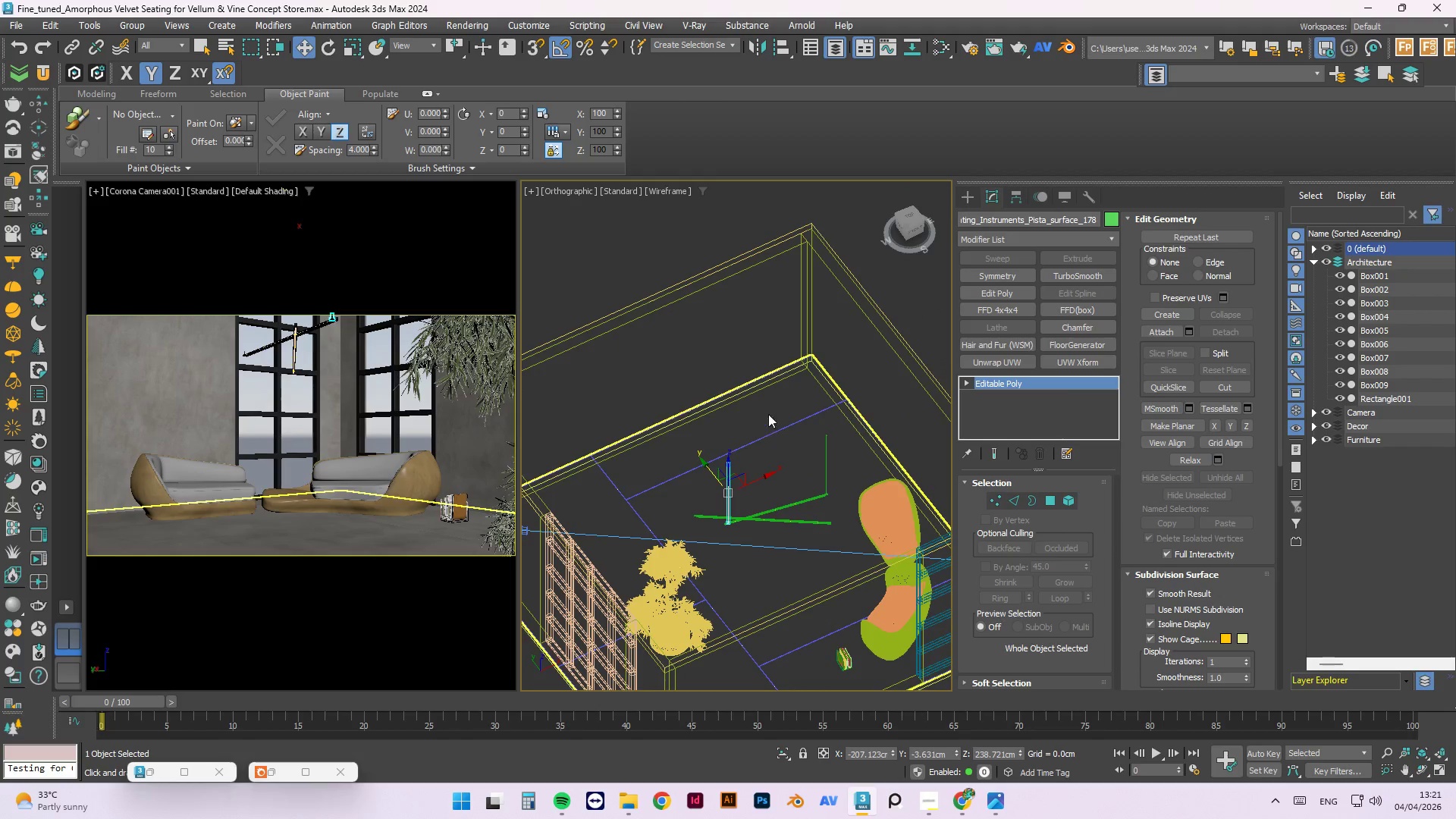 
left_click([775, 407])
 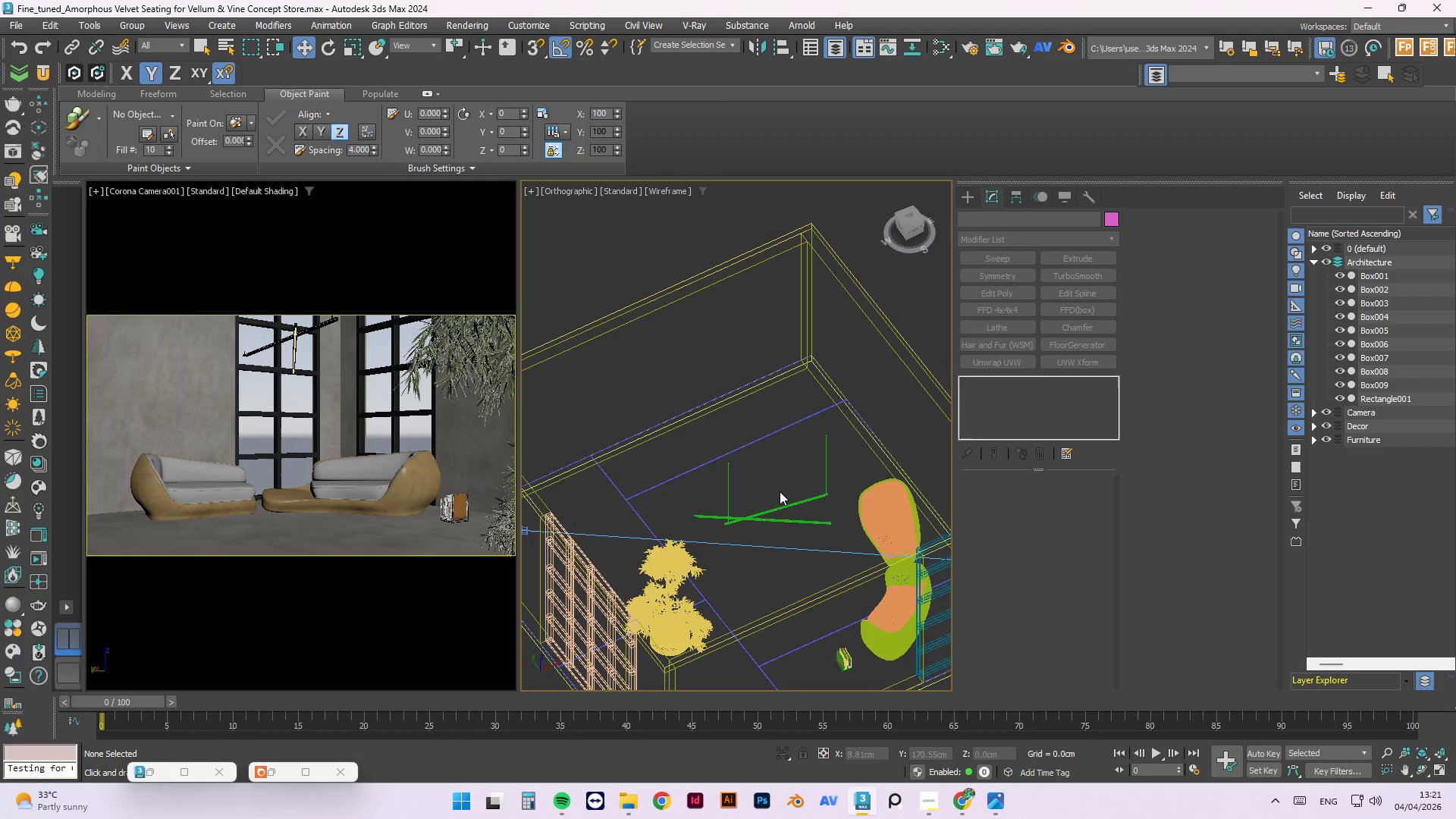 
hold_key(key=AltLeft, duration=1.52)
 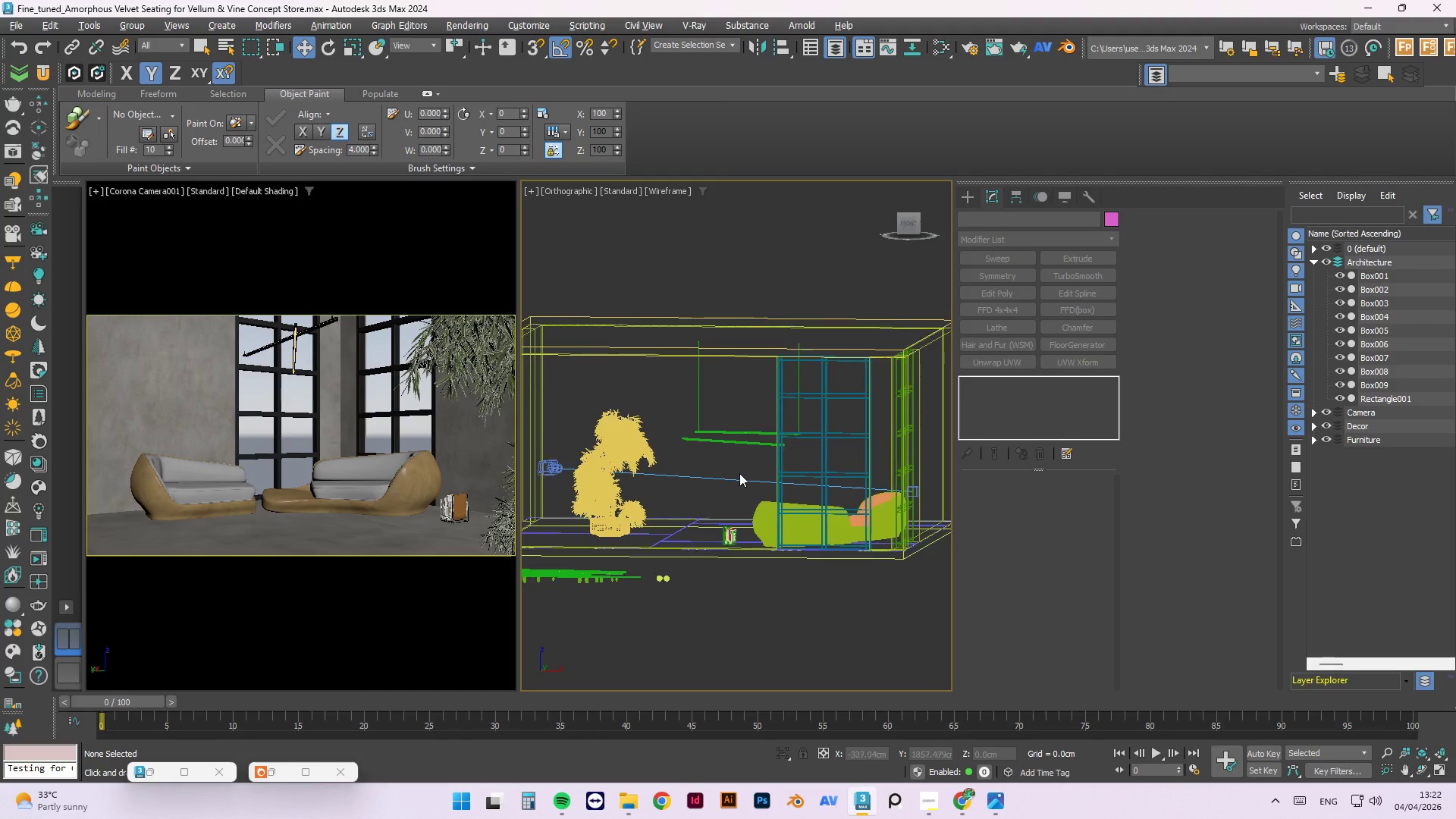 
hold_key(key=AltLeft, duration=1.5)
 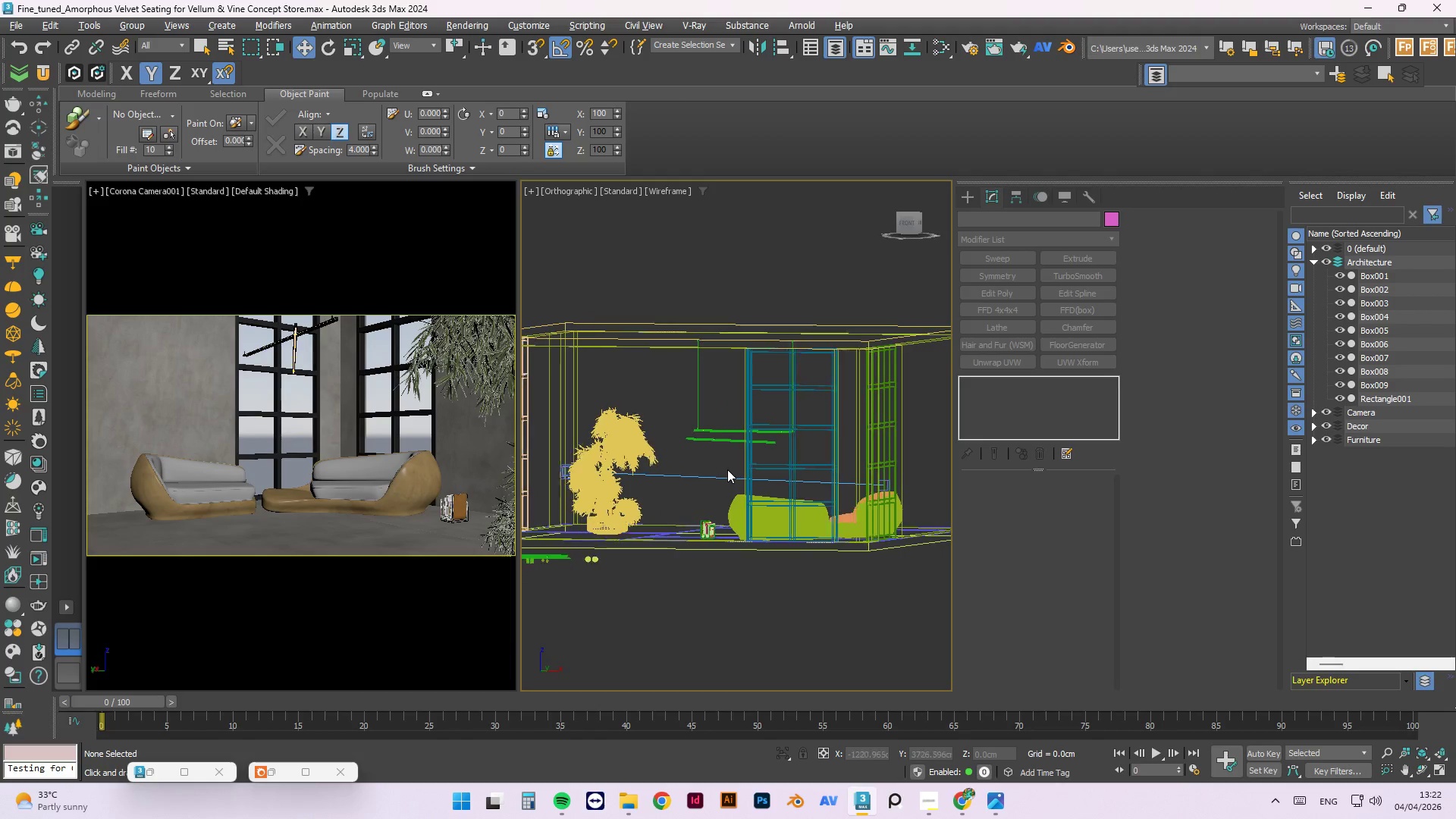 
hold_key(key=AltLeft, duration=1.5)
 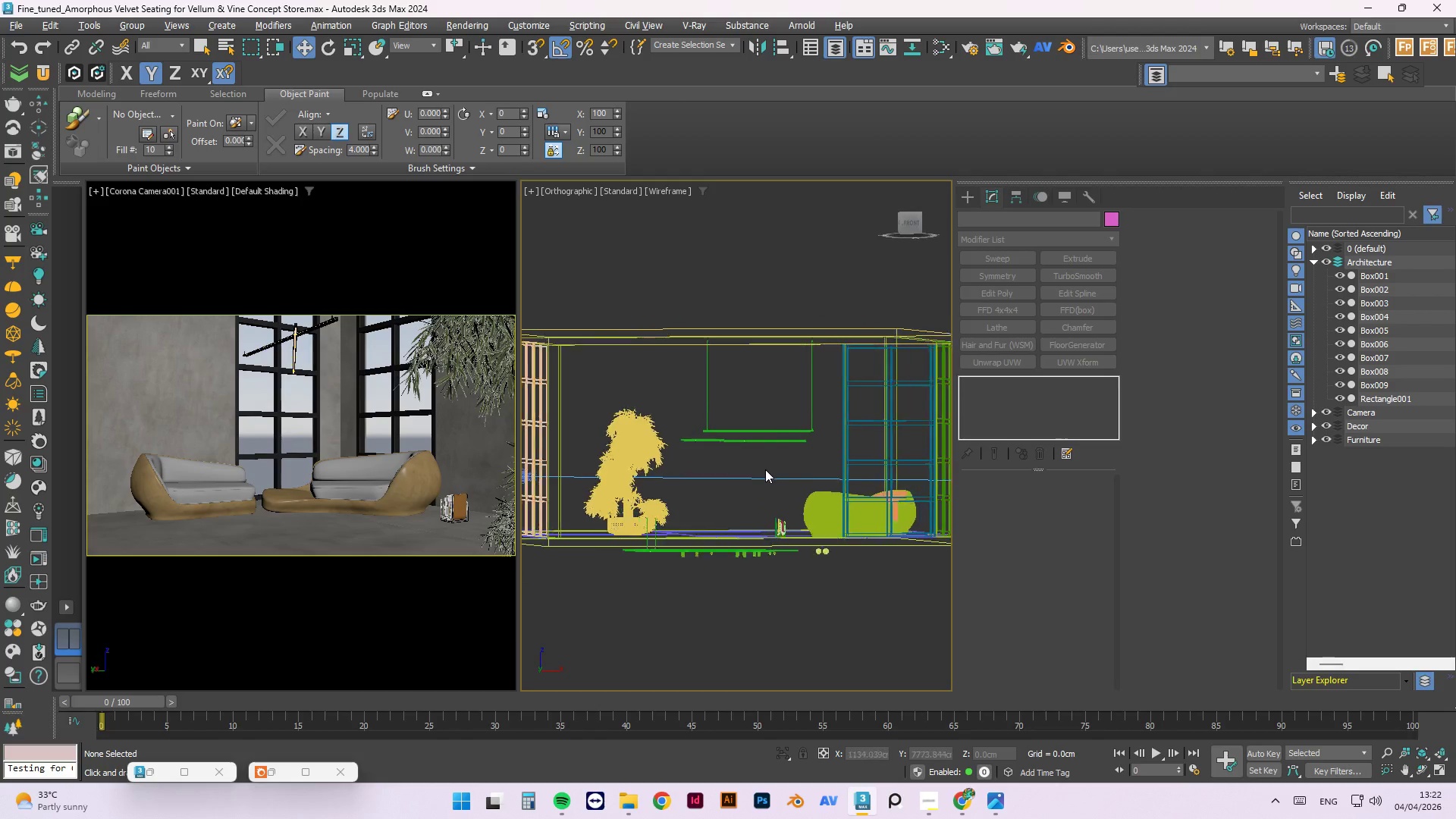 
hold_key(key=AltLeft, duration=1.5)
 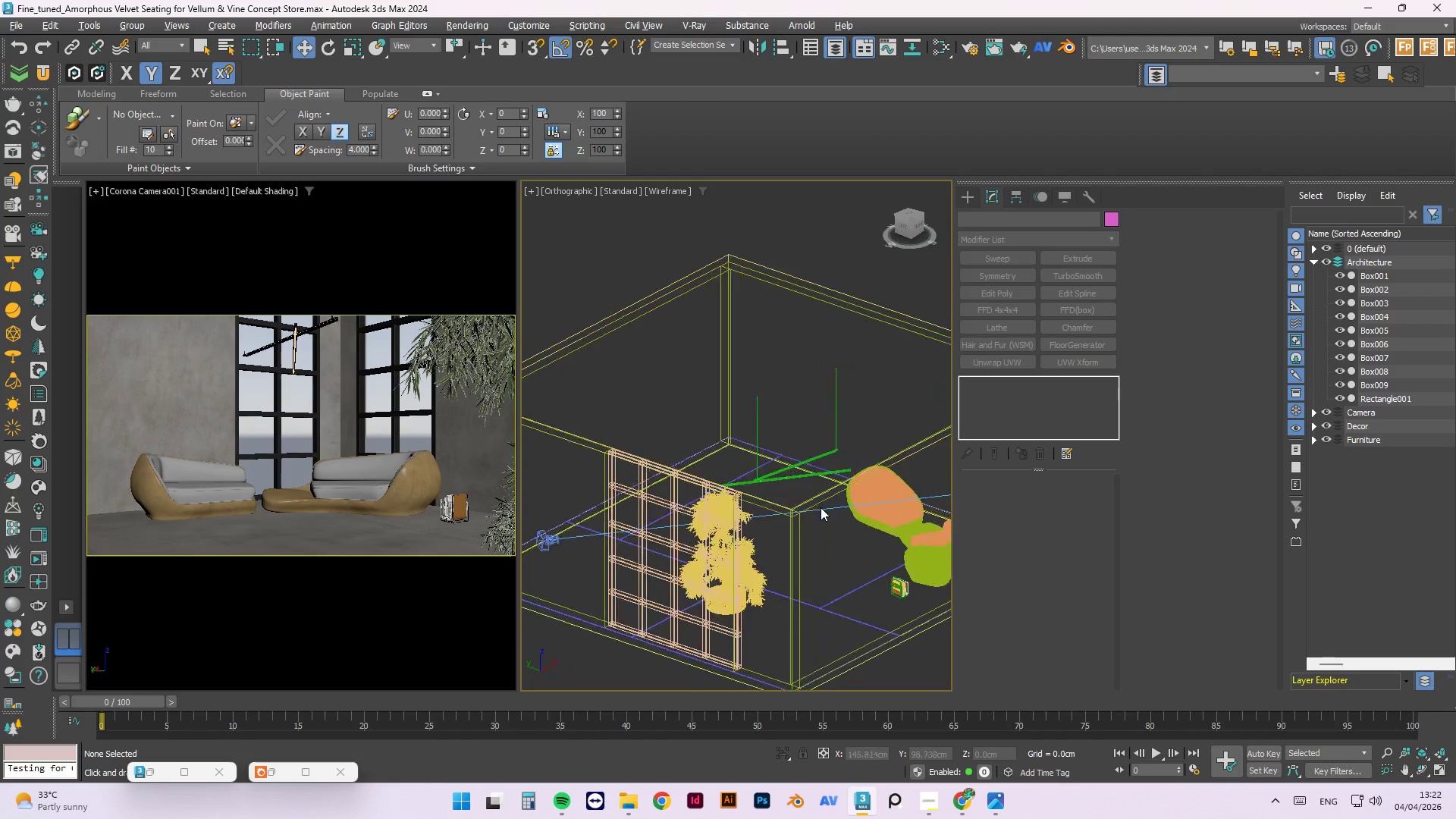 
hold_key(key=AltLeft, duration=0.86)
 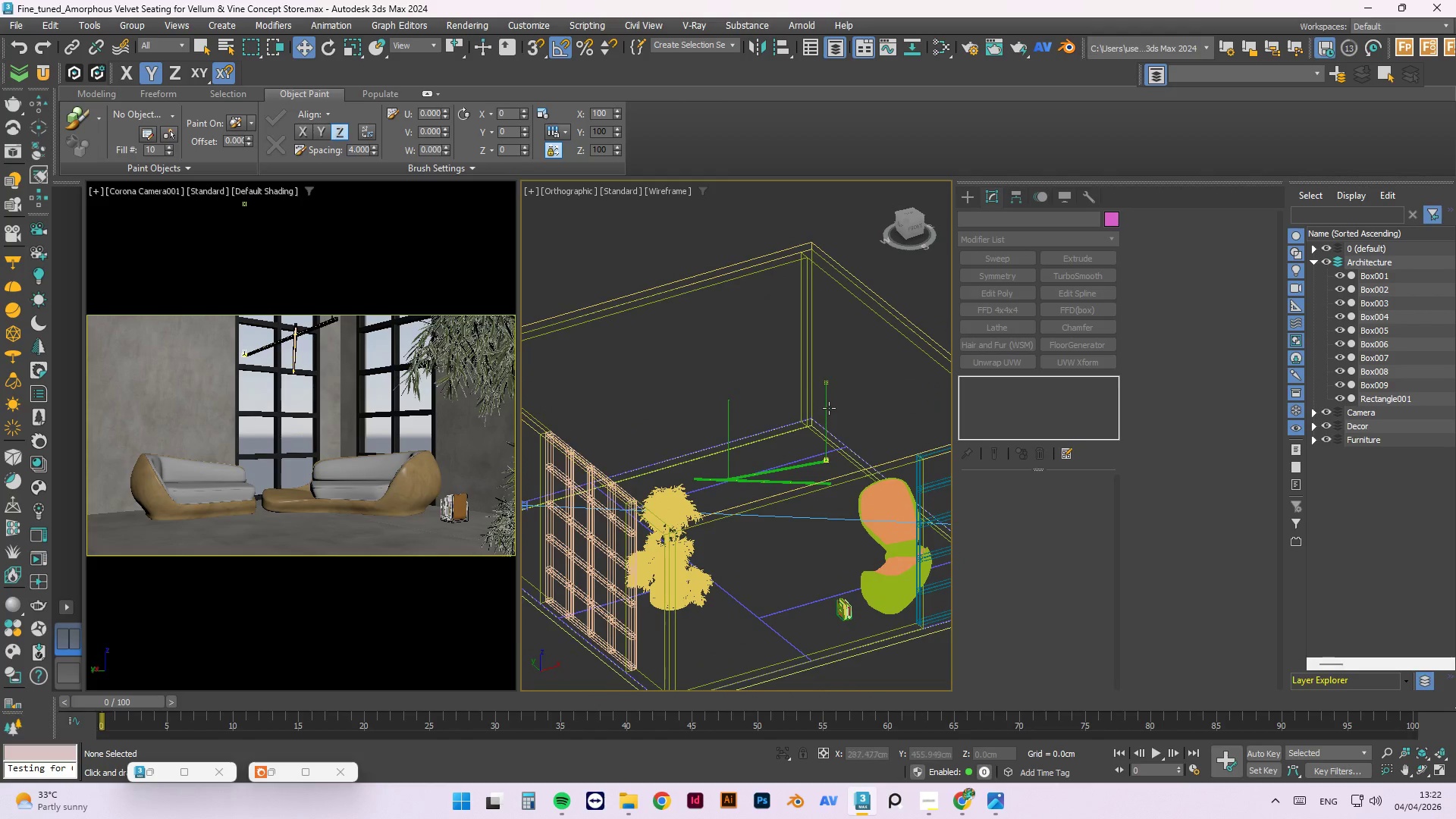 
left_click([829, 408])
 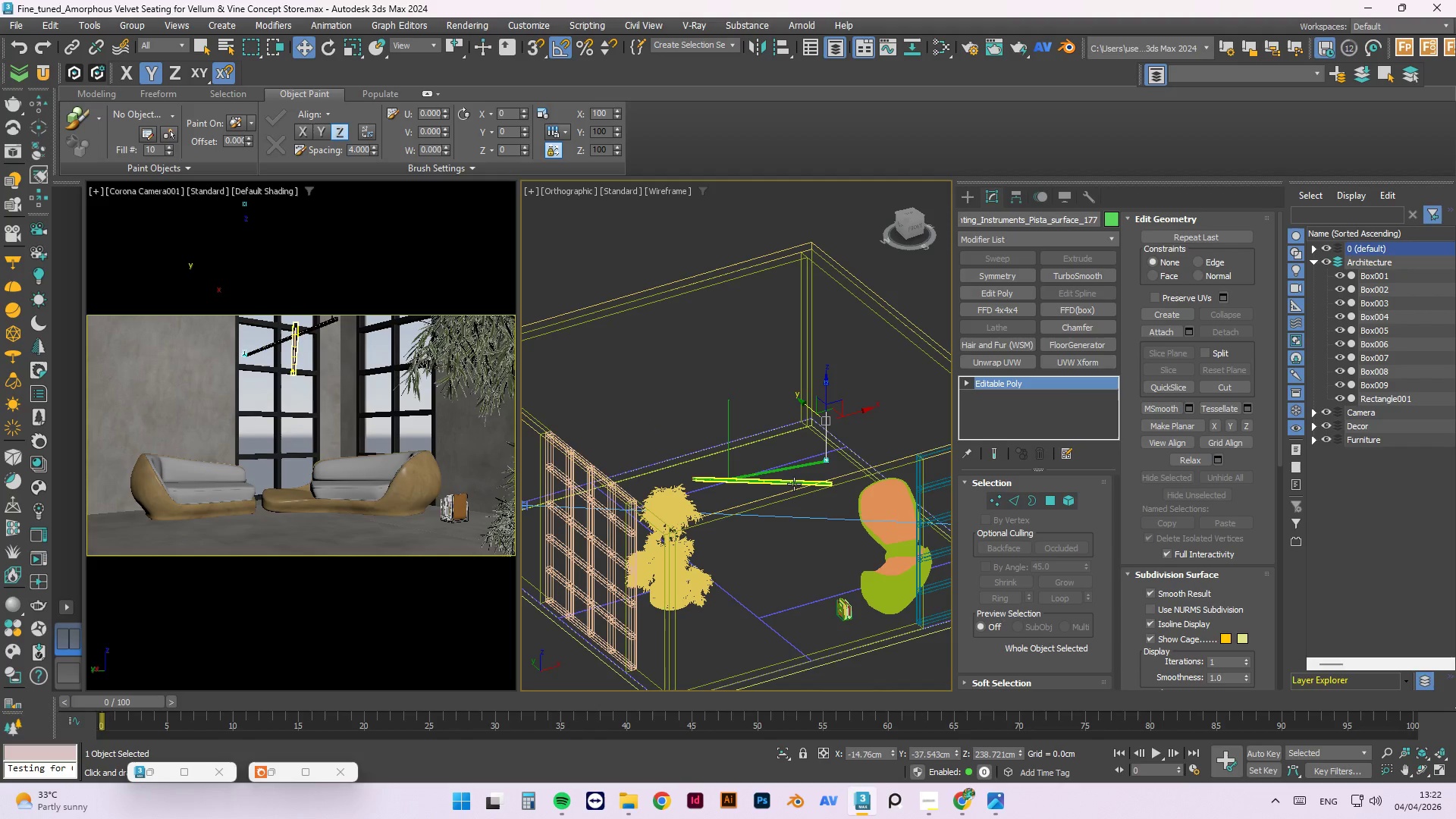 
wait(5.72)
 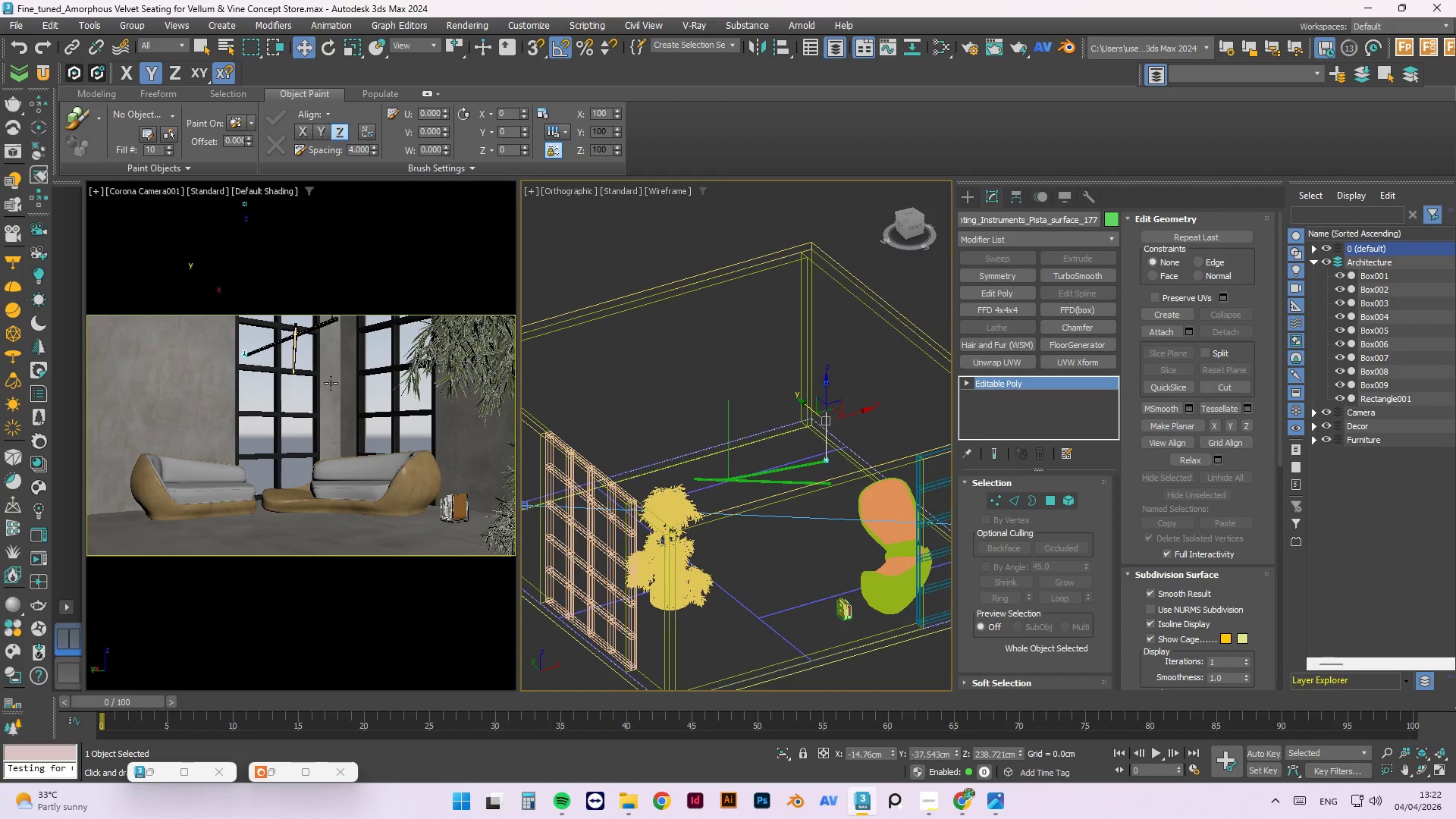 
hold_key(key=ControlLeft, duration=0.48)
left_click([730, 450])
 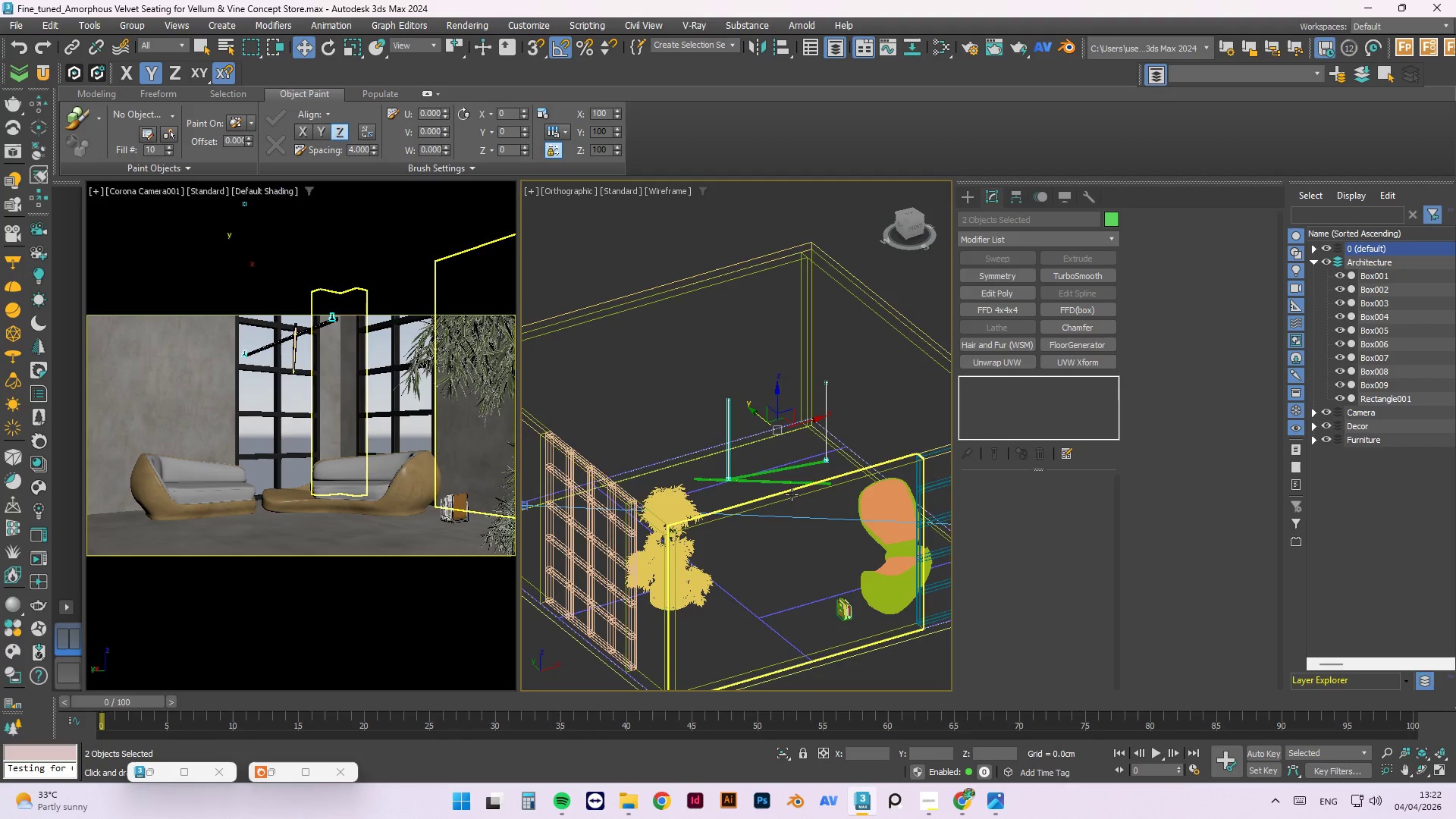 
hold_key(key=ControlLeft, duration=0.75)
left_click([786, 480])
 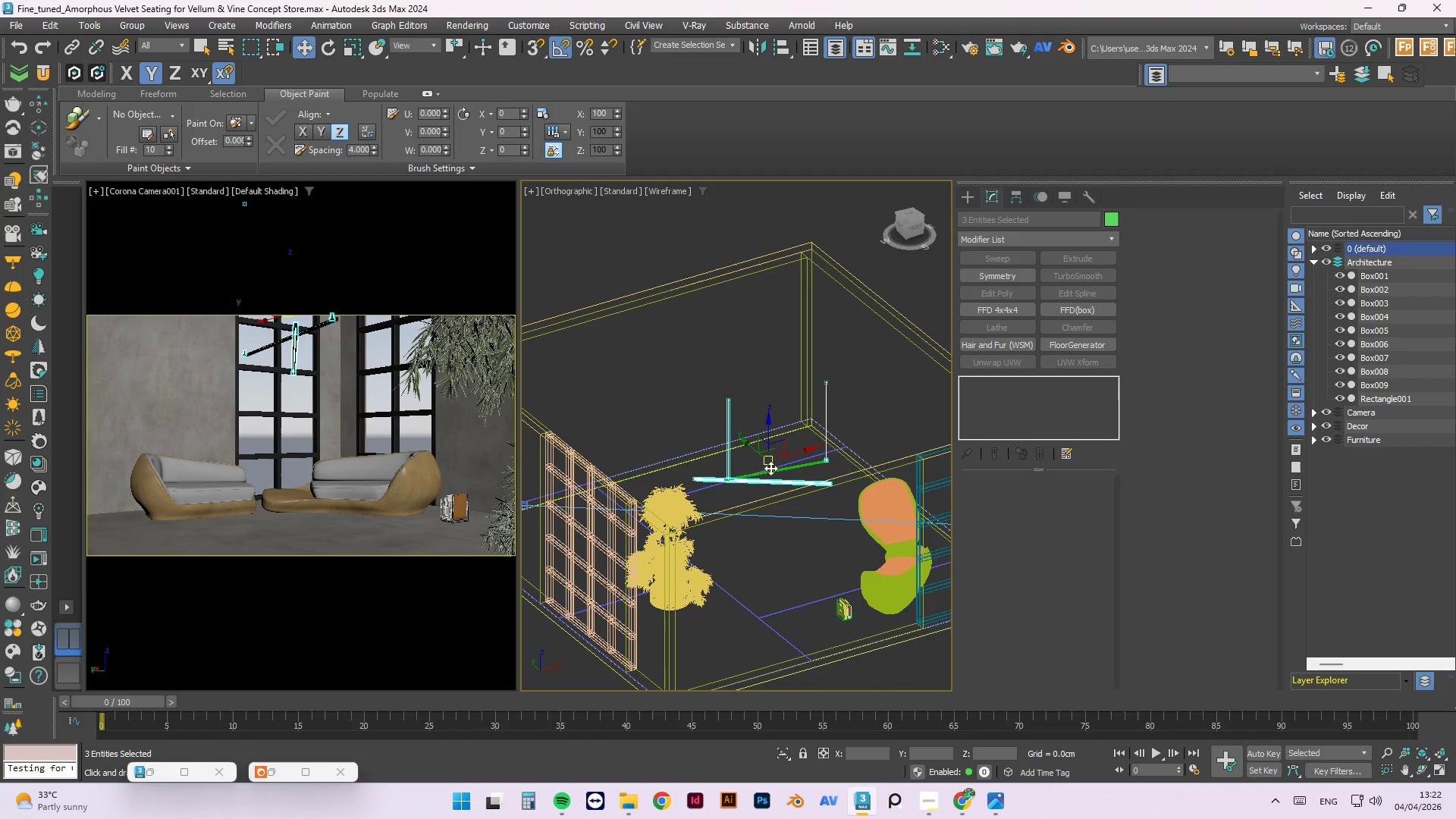 
key(Alt+Q)
 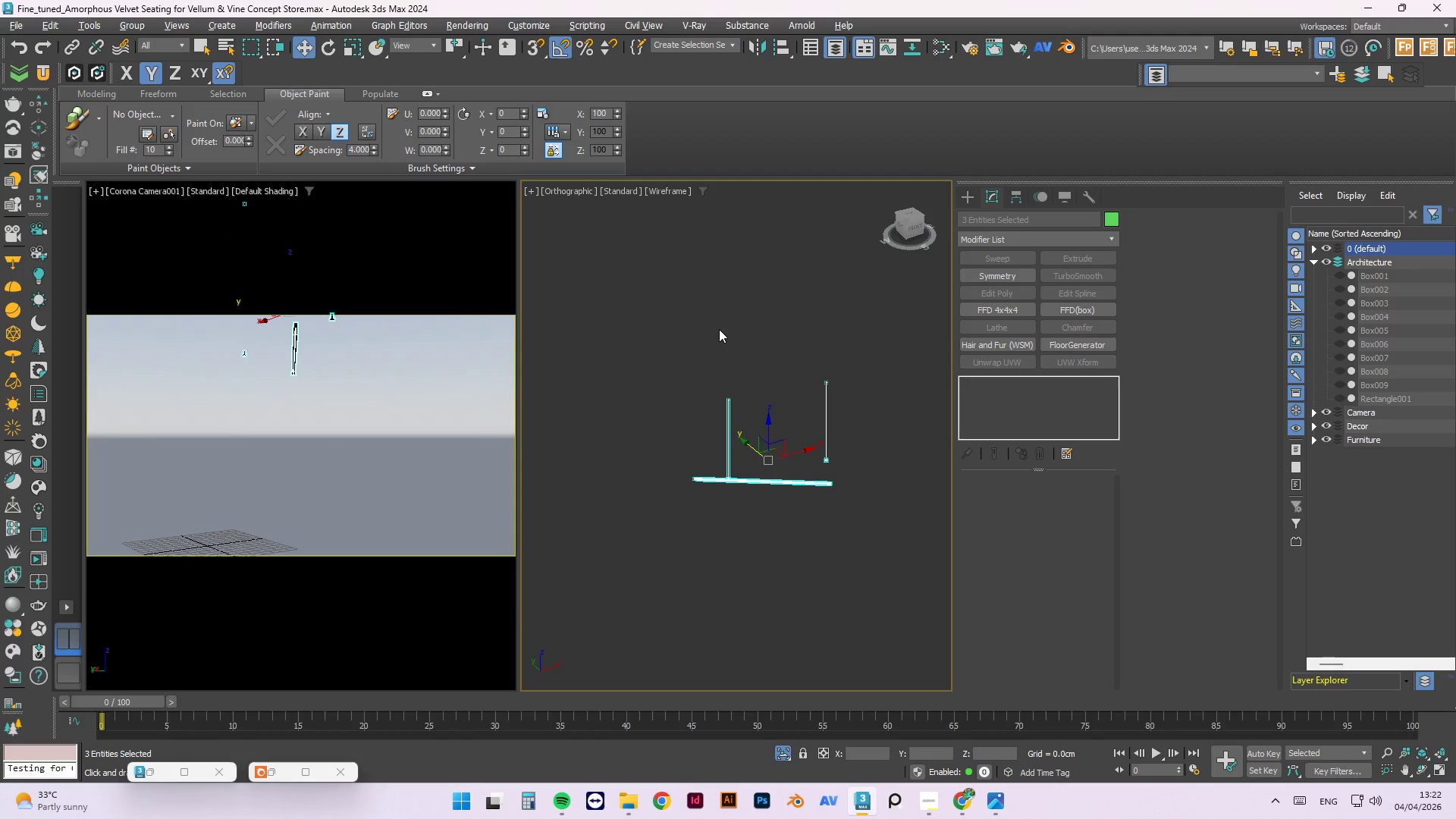 
key(F)
 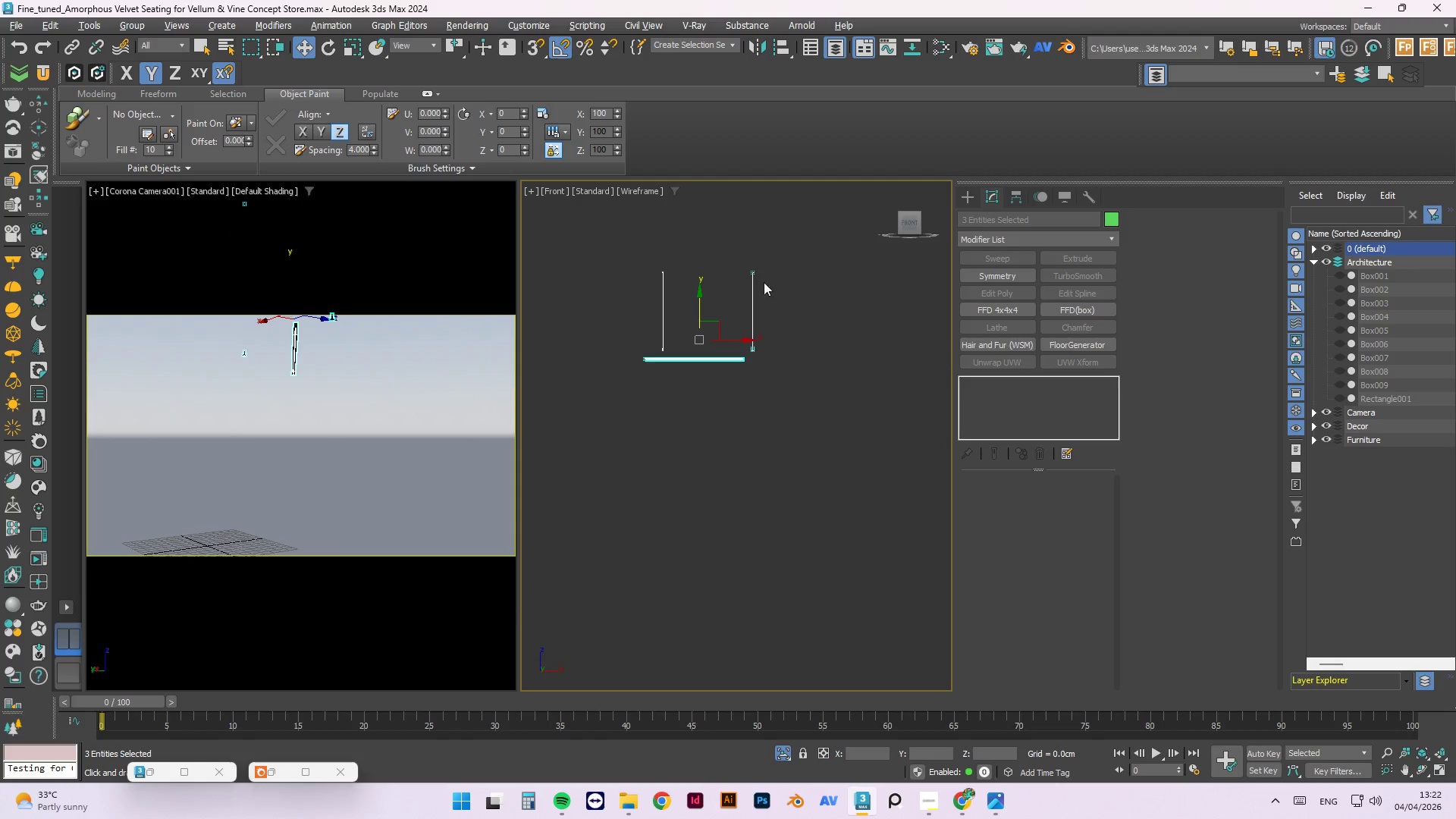 
scroll: coordinate [692, 292], scroll_direction: up, amount: 3.0
 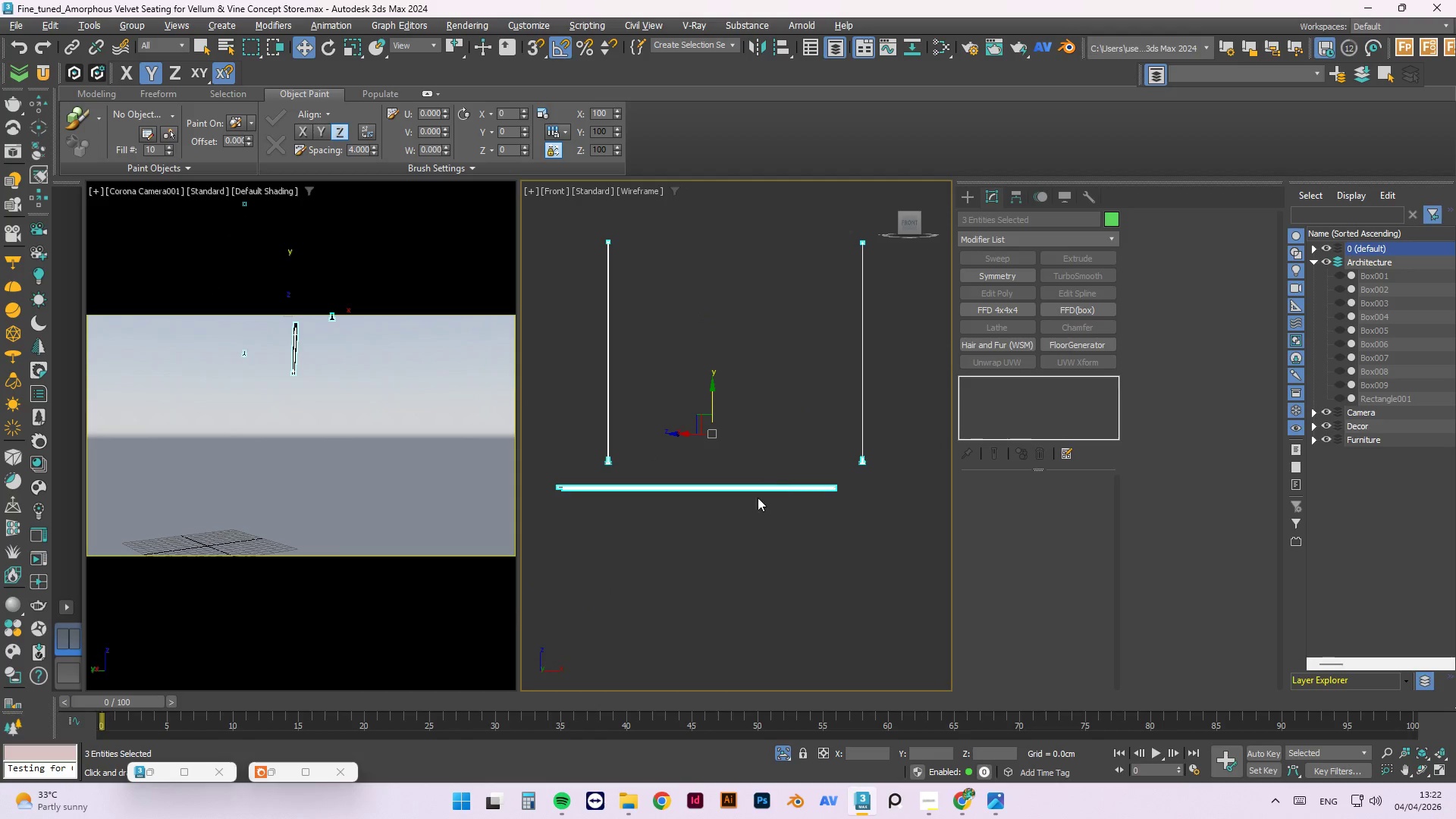 
left_click([739, 552])
 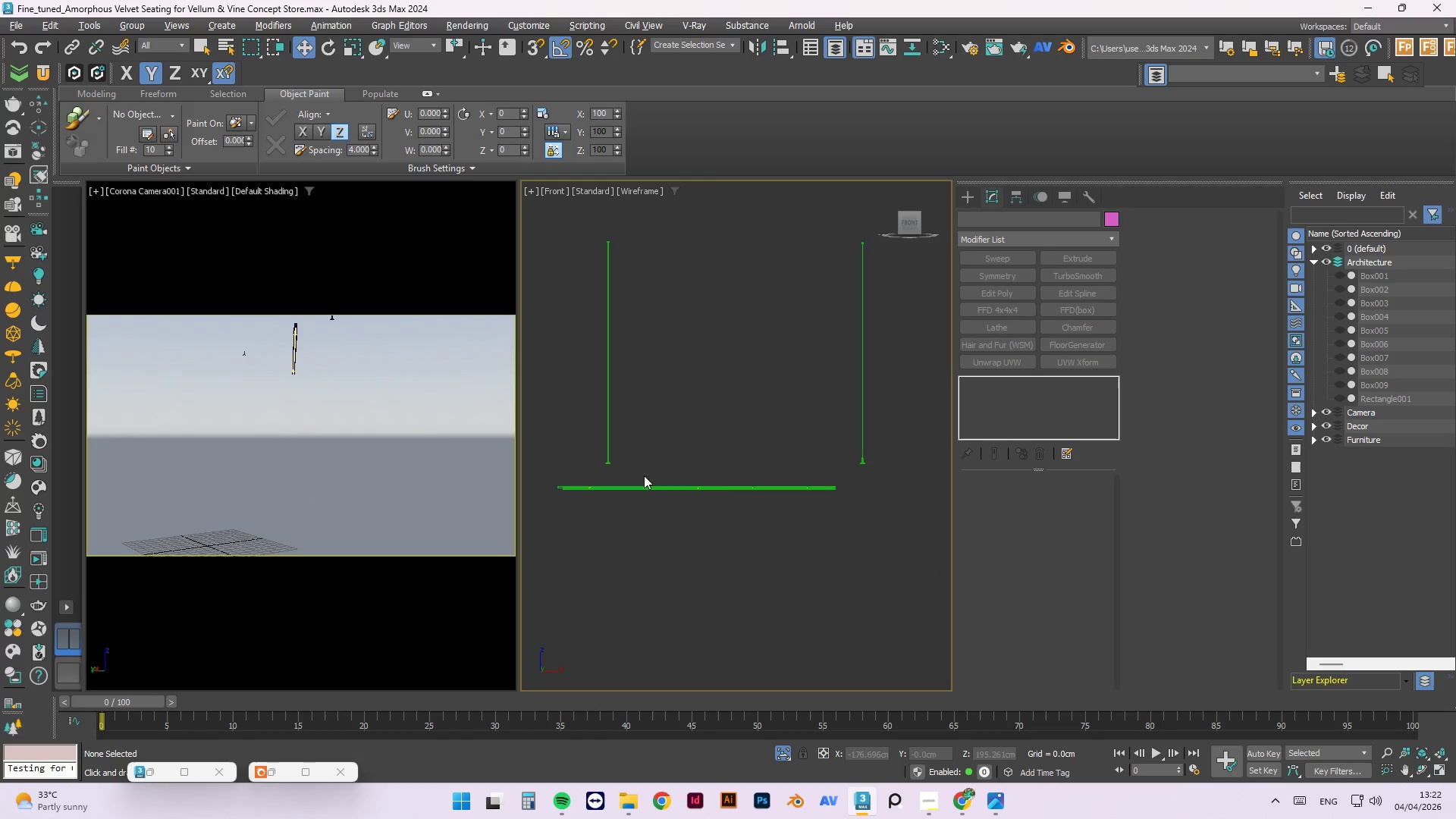 
hold_key(key=AltLeft, duration=1.5)
 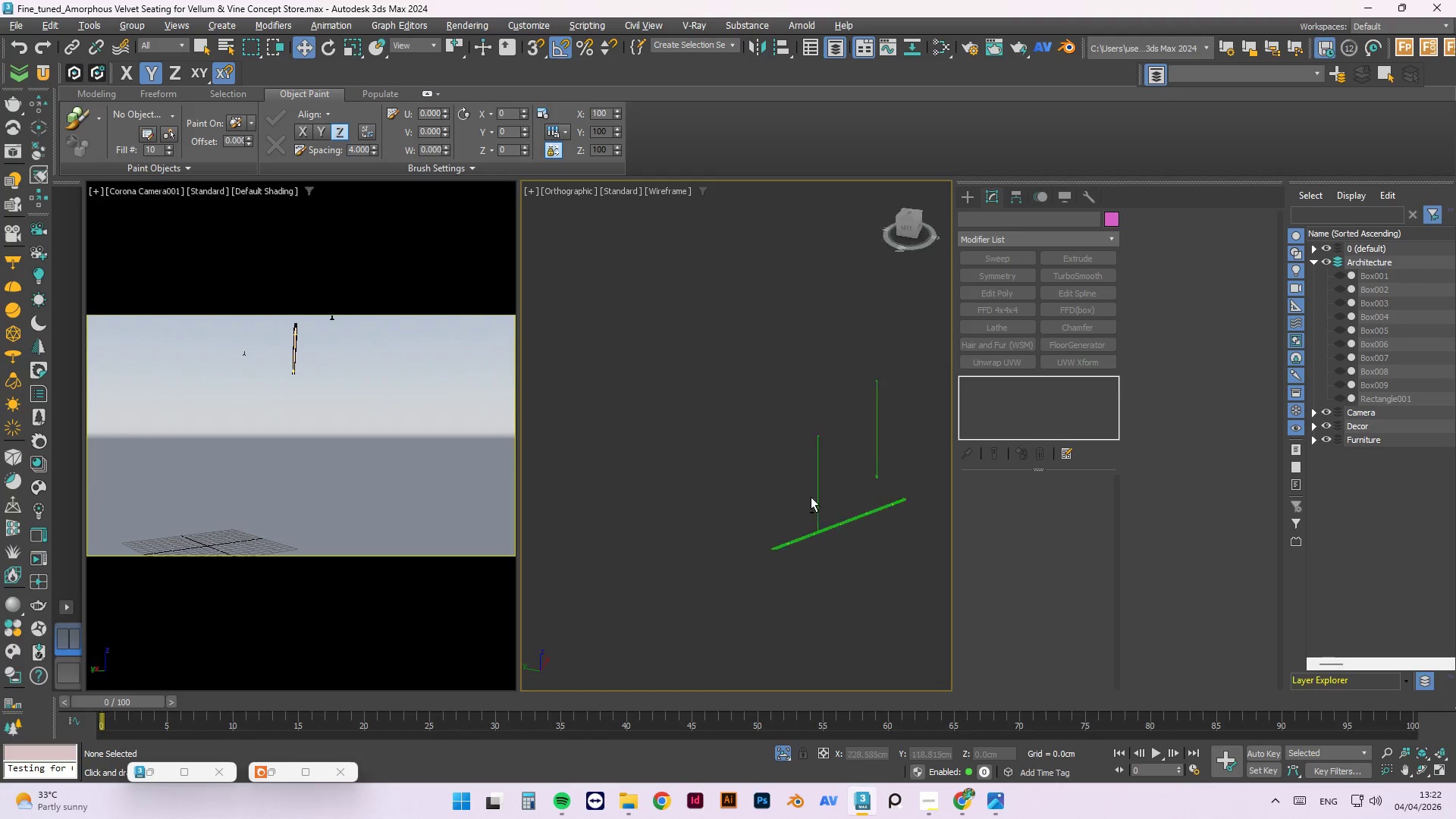 
scroll: coordinate [644, 451], scroll_direction: down, amount: 2.0
 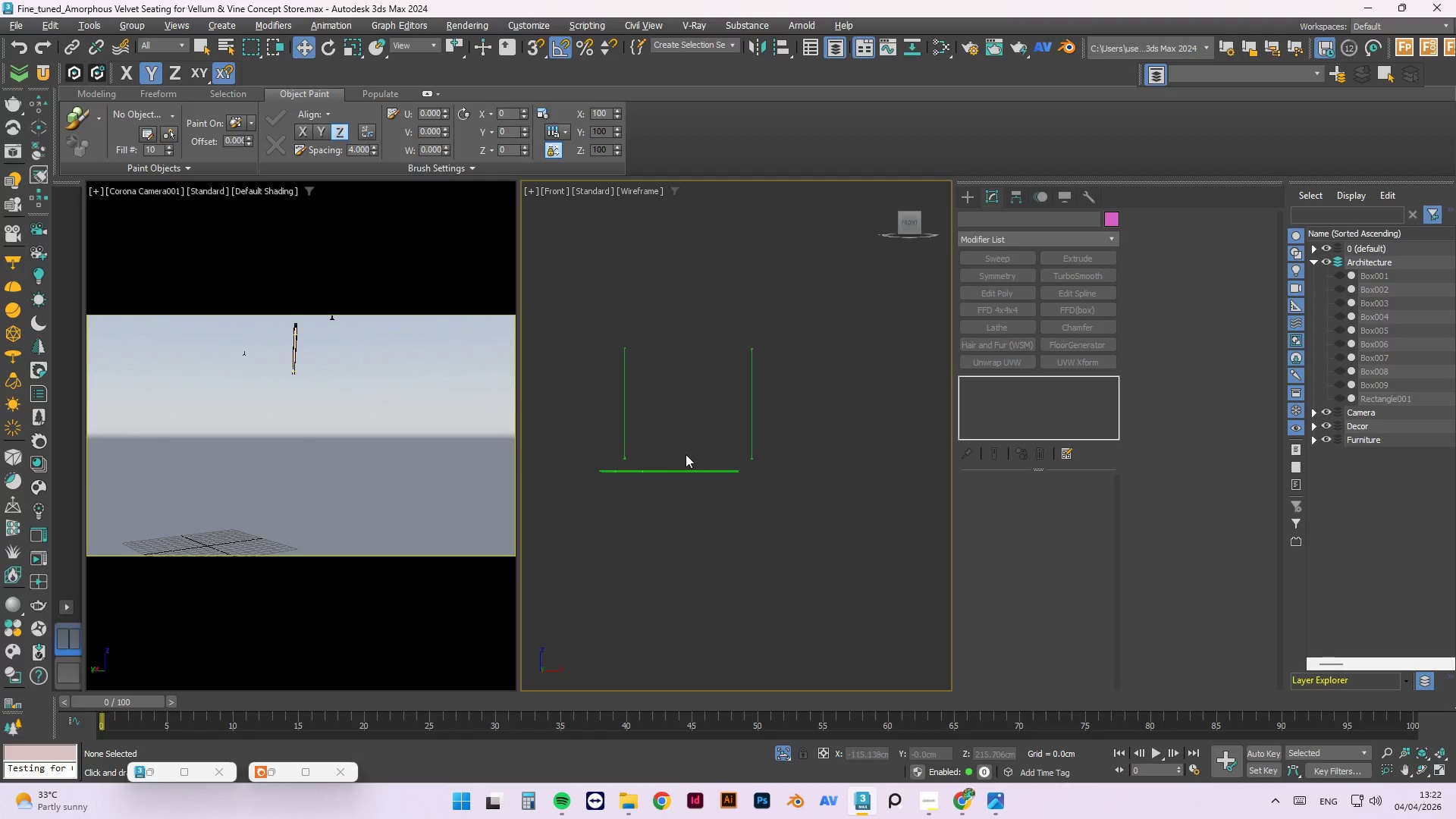 
hold_key(key=AltLeft, duration=0.73)
 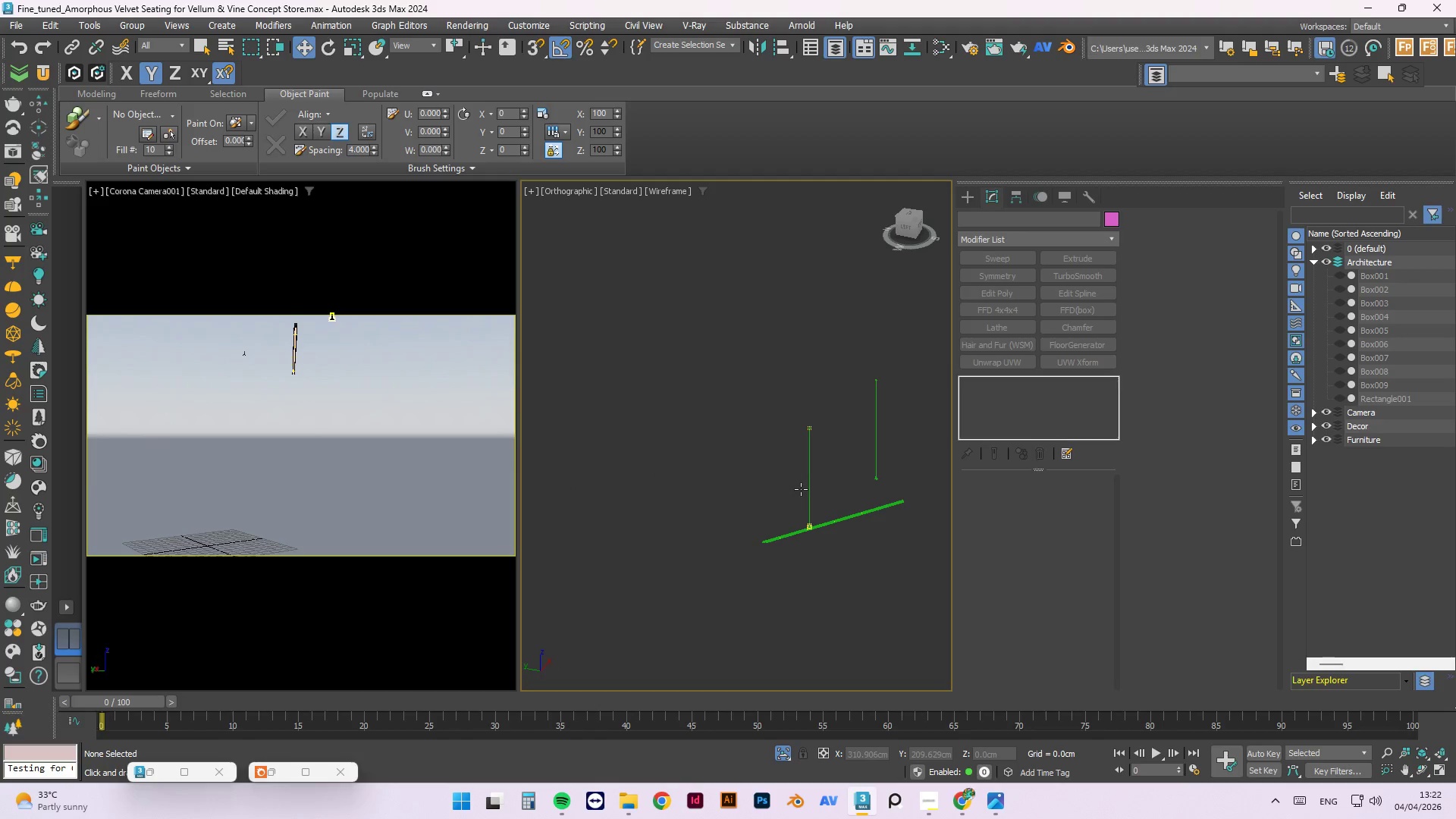 
left_click([802, 489])
 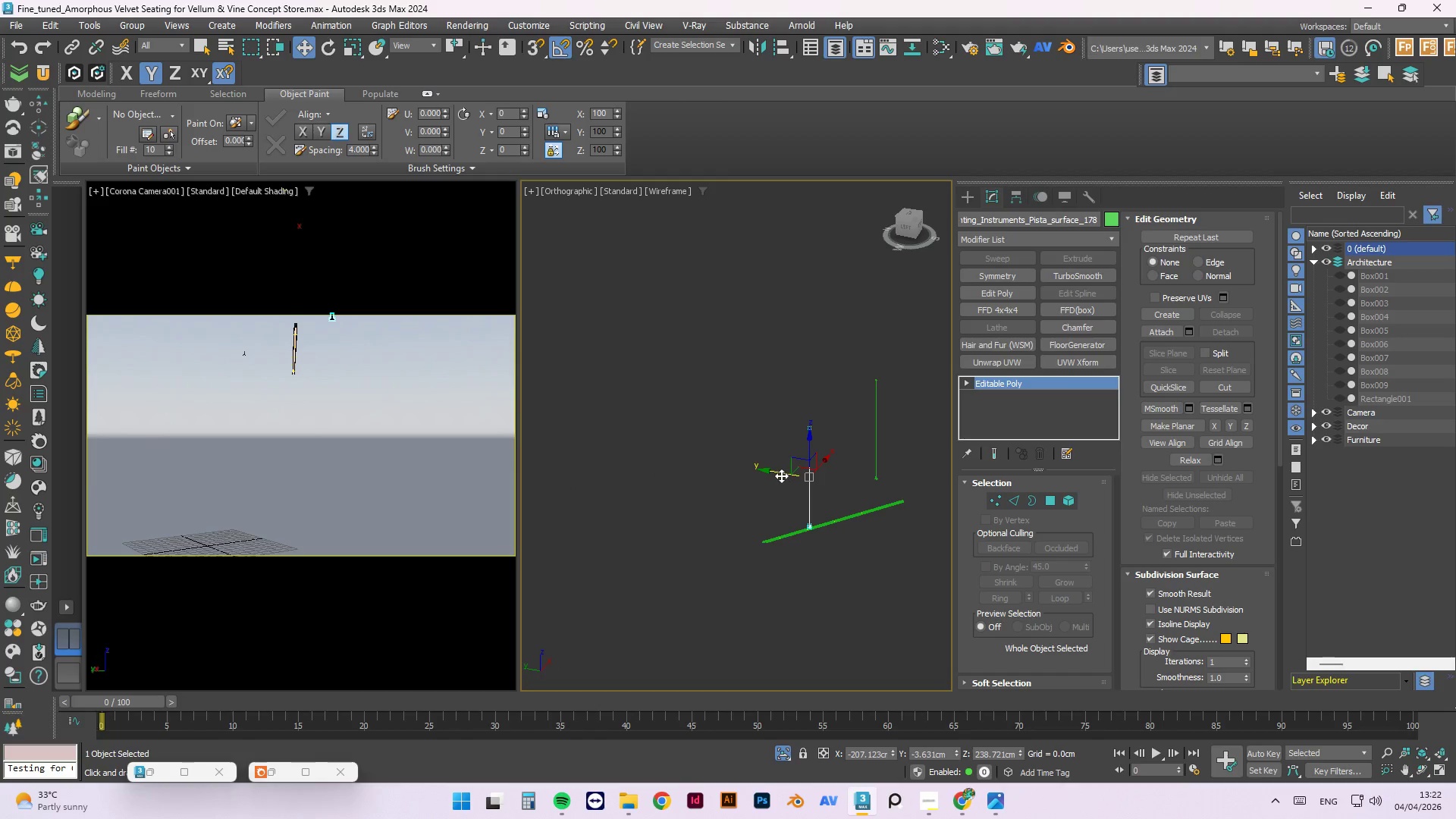 
hold_key(key=ShiftLeft, duration=1.09)
left_click_drag(start_coordinate=[780, 474], to_coordinate=[743, 462])
 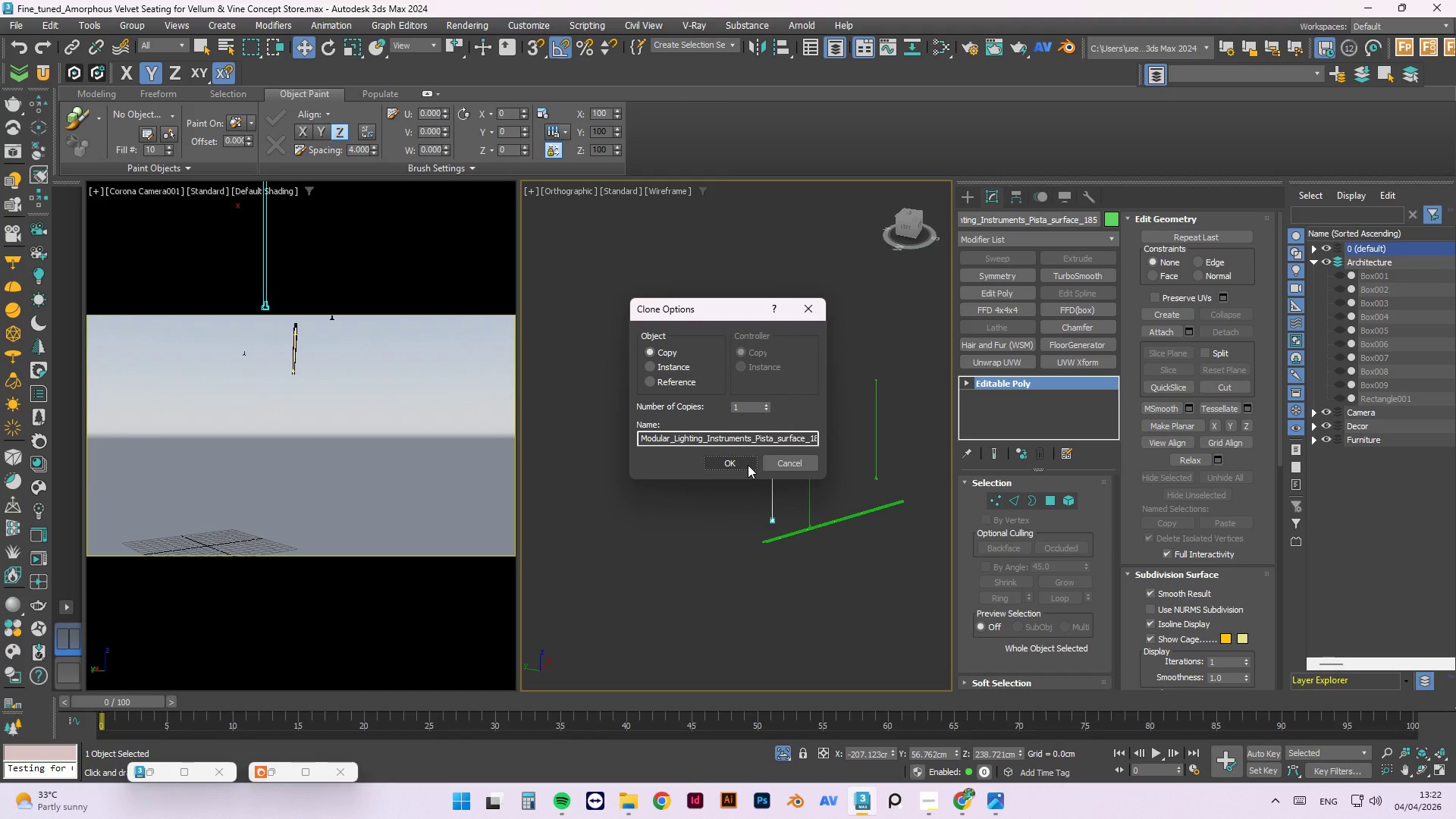 
left_click([748, 465])
 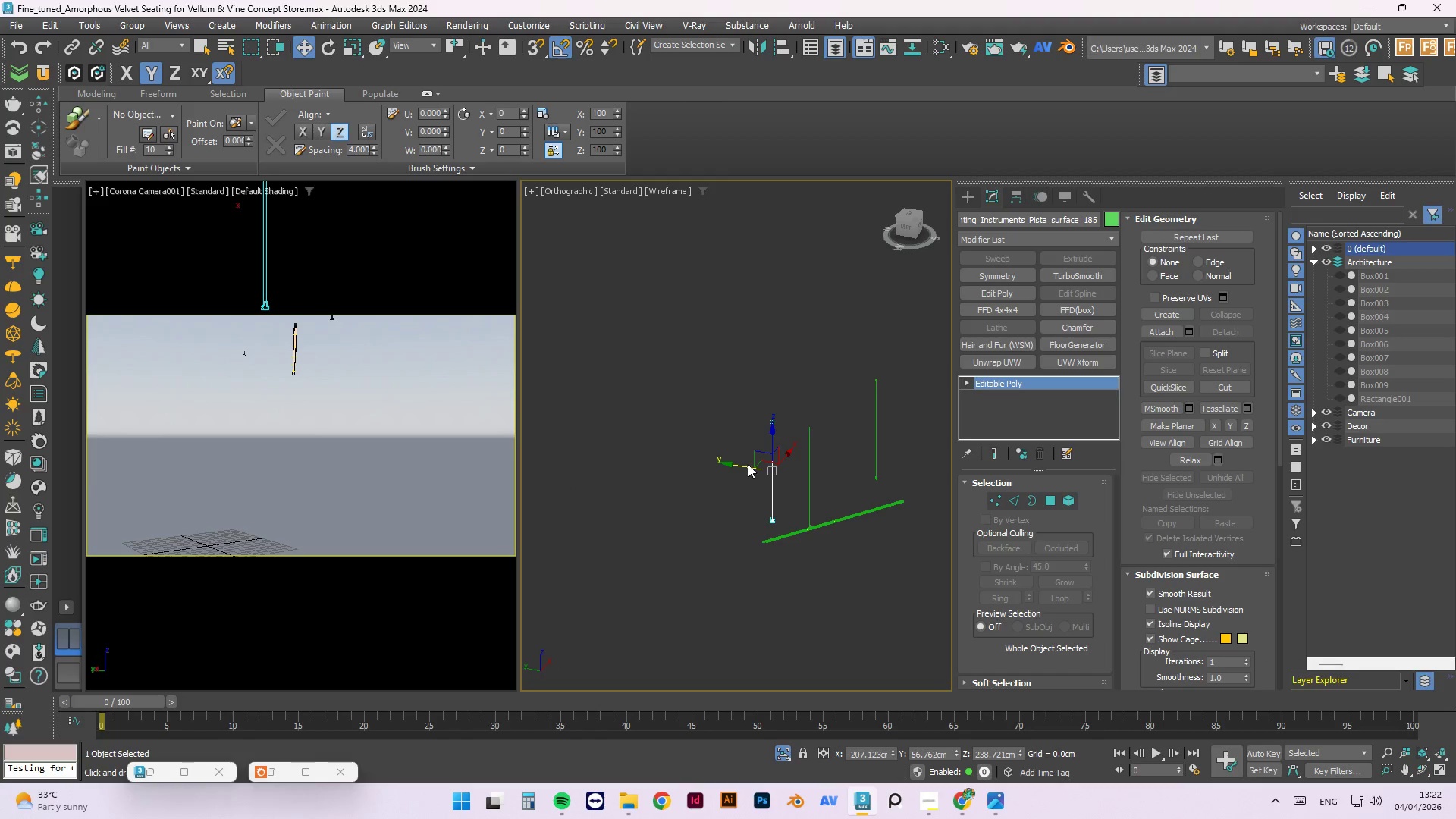 
key(Alt+A)
 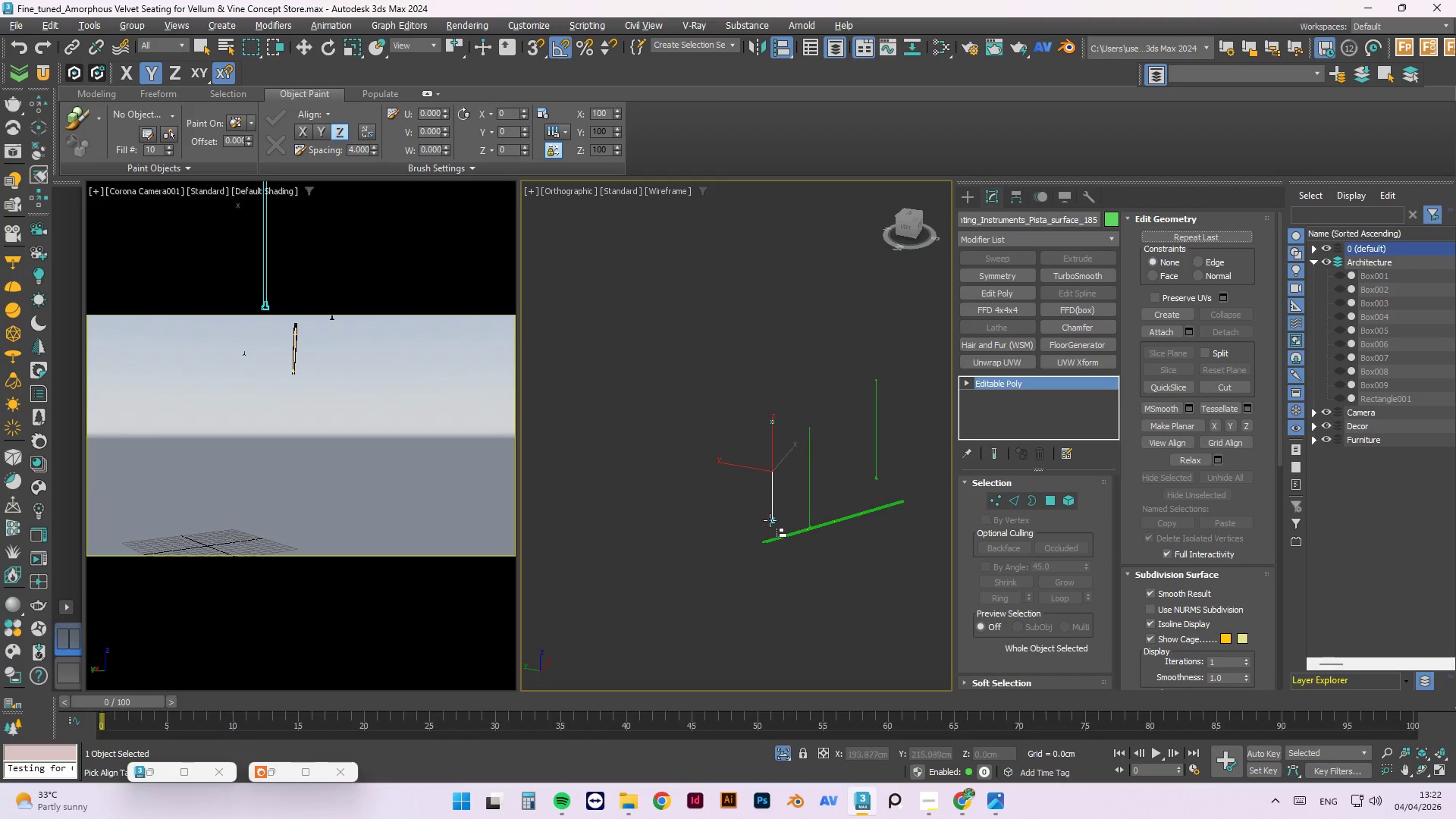 
left_click([774, 541])
 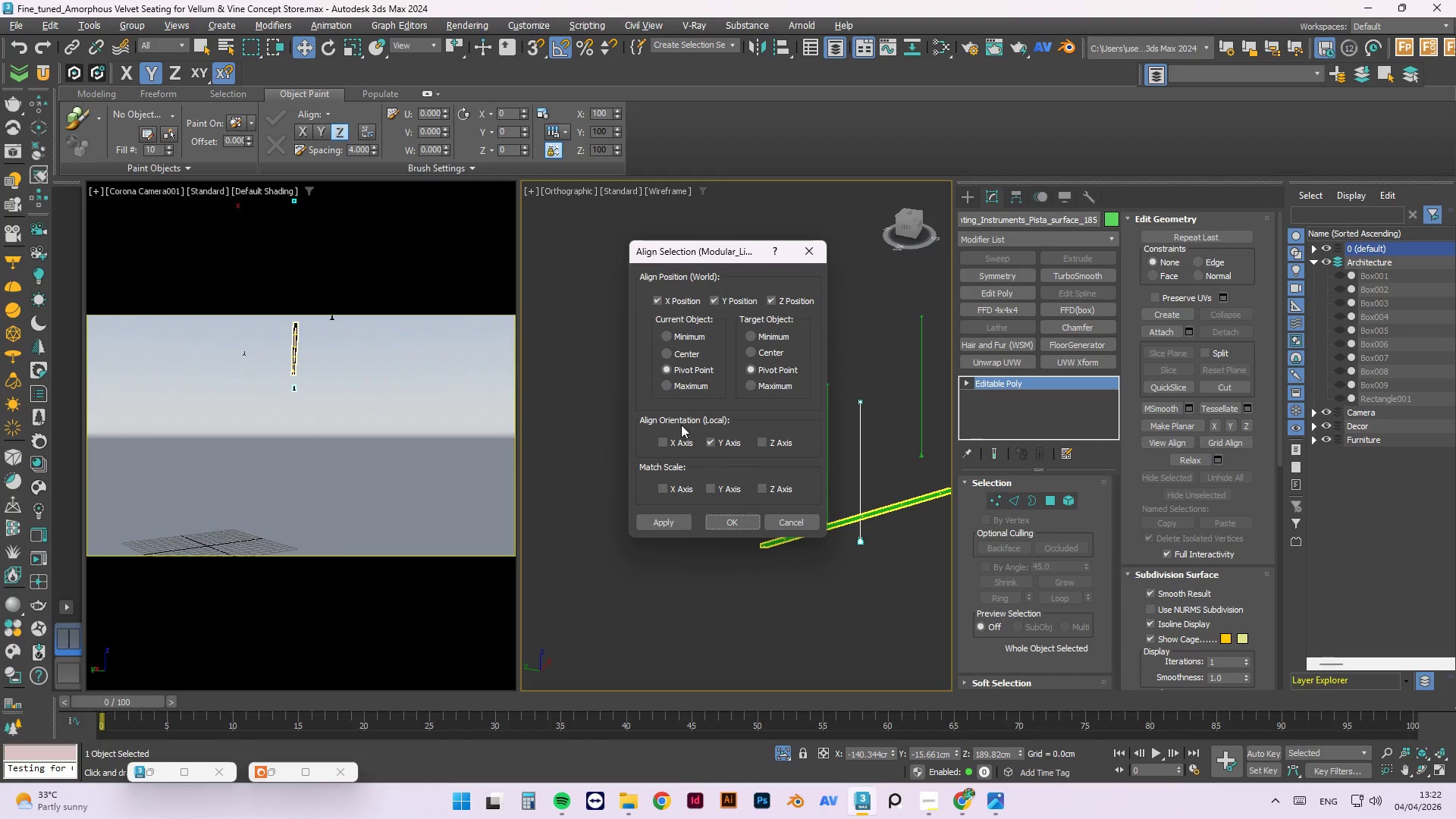 
scroll: coordinate [767, 533], scroll_direction: up, amount: 1.0
 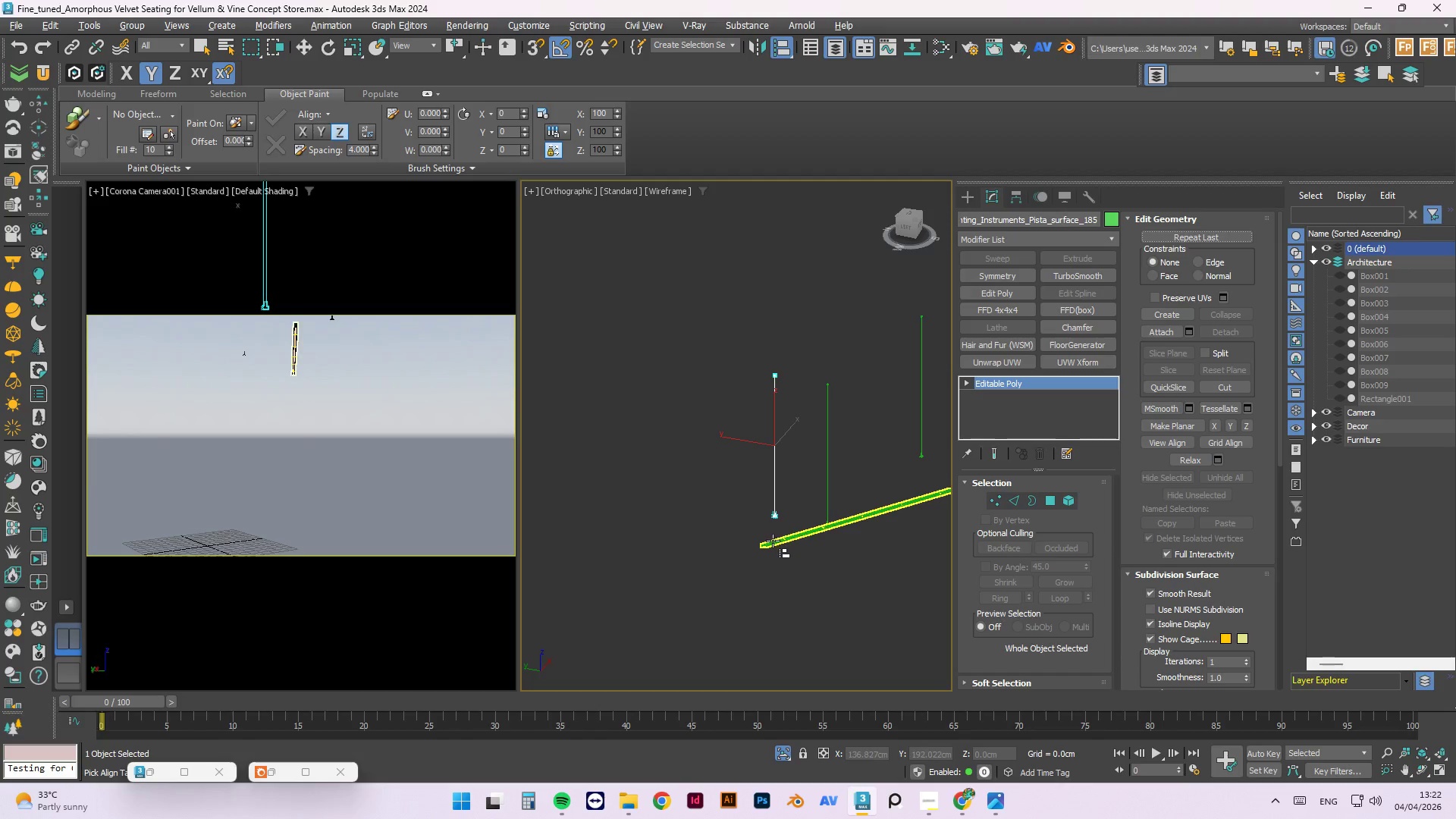 
left_click([664, 447])
 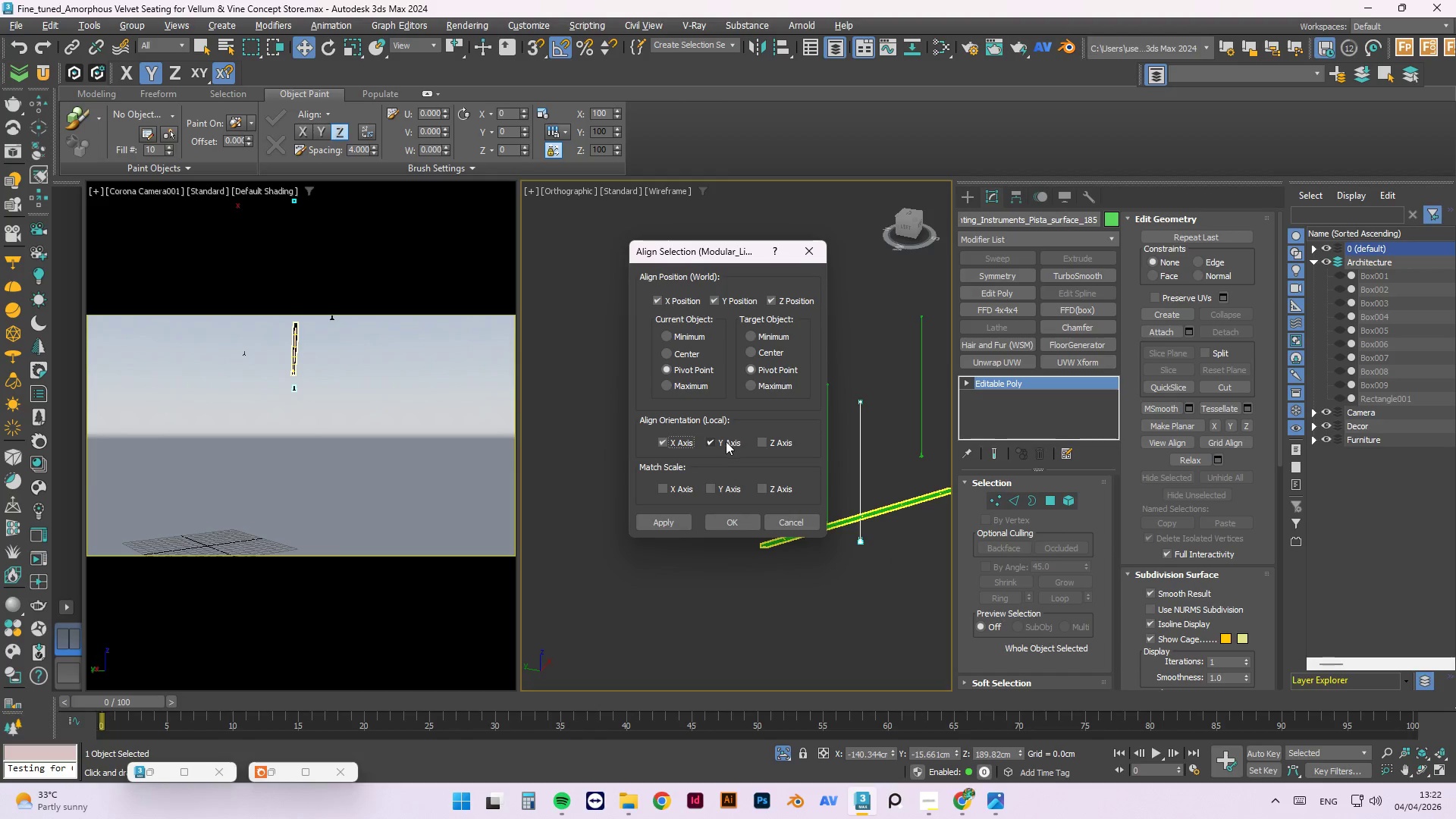 
left_click([763, 444])
 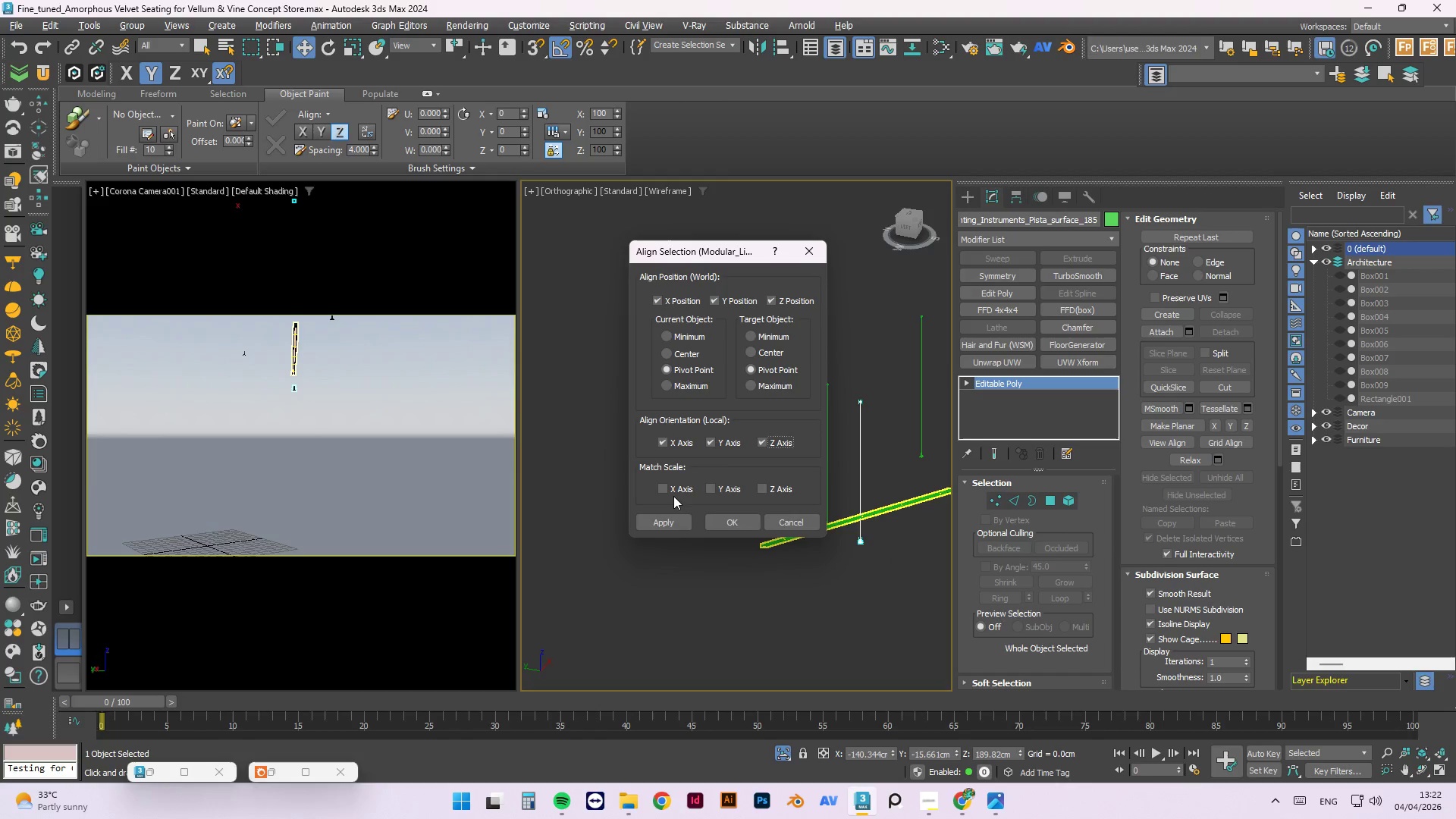 
left_click([738, 522])
 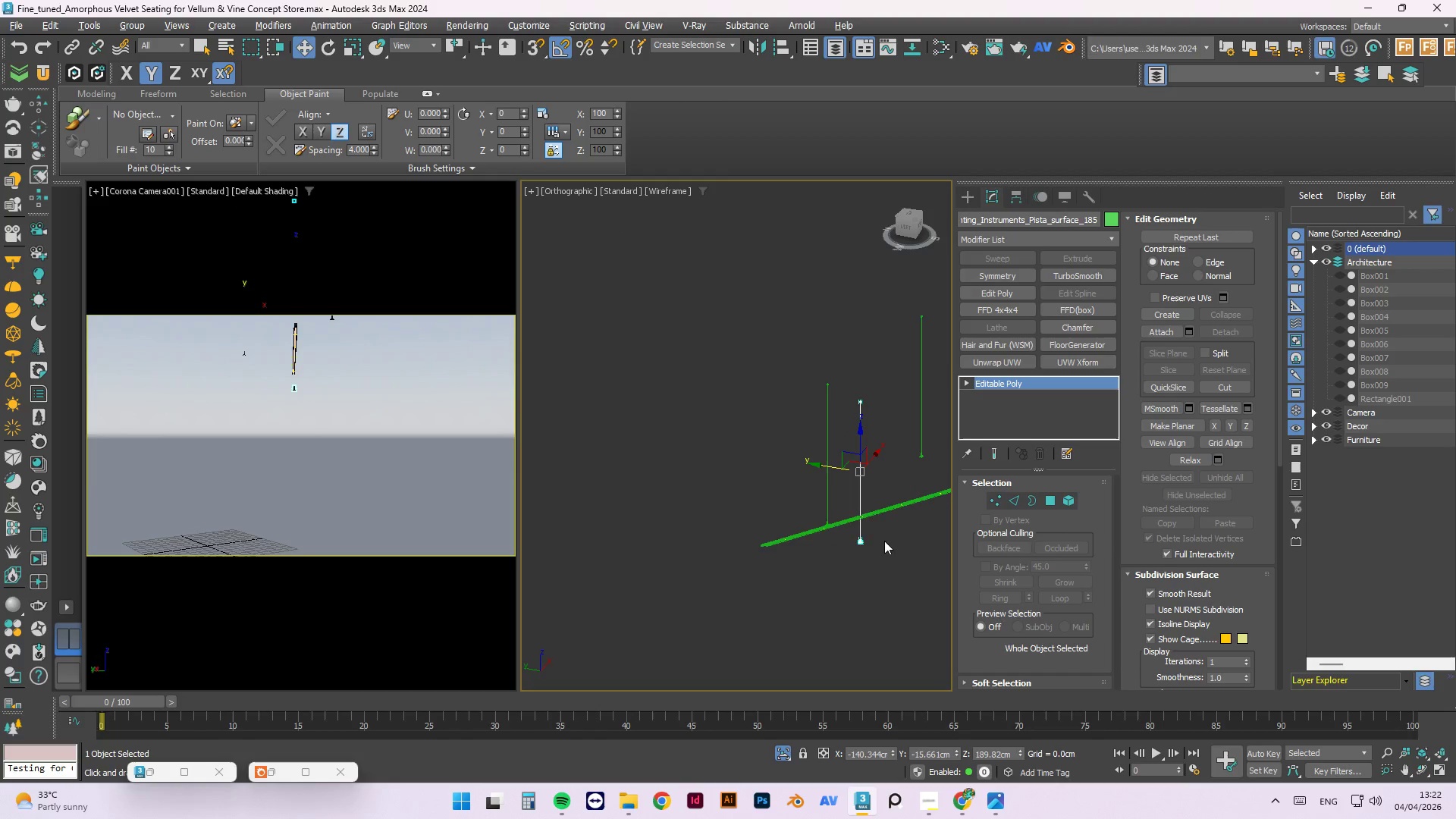 
hold_key(key=AltLeft, duration=1.52)
 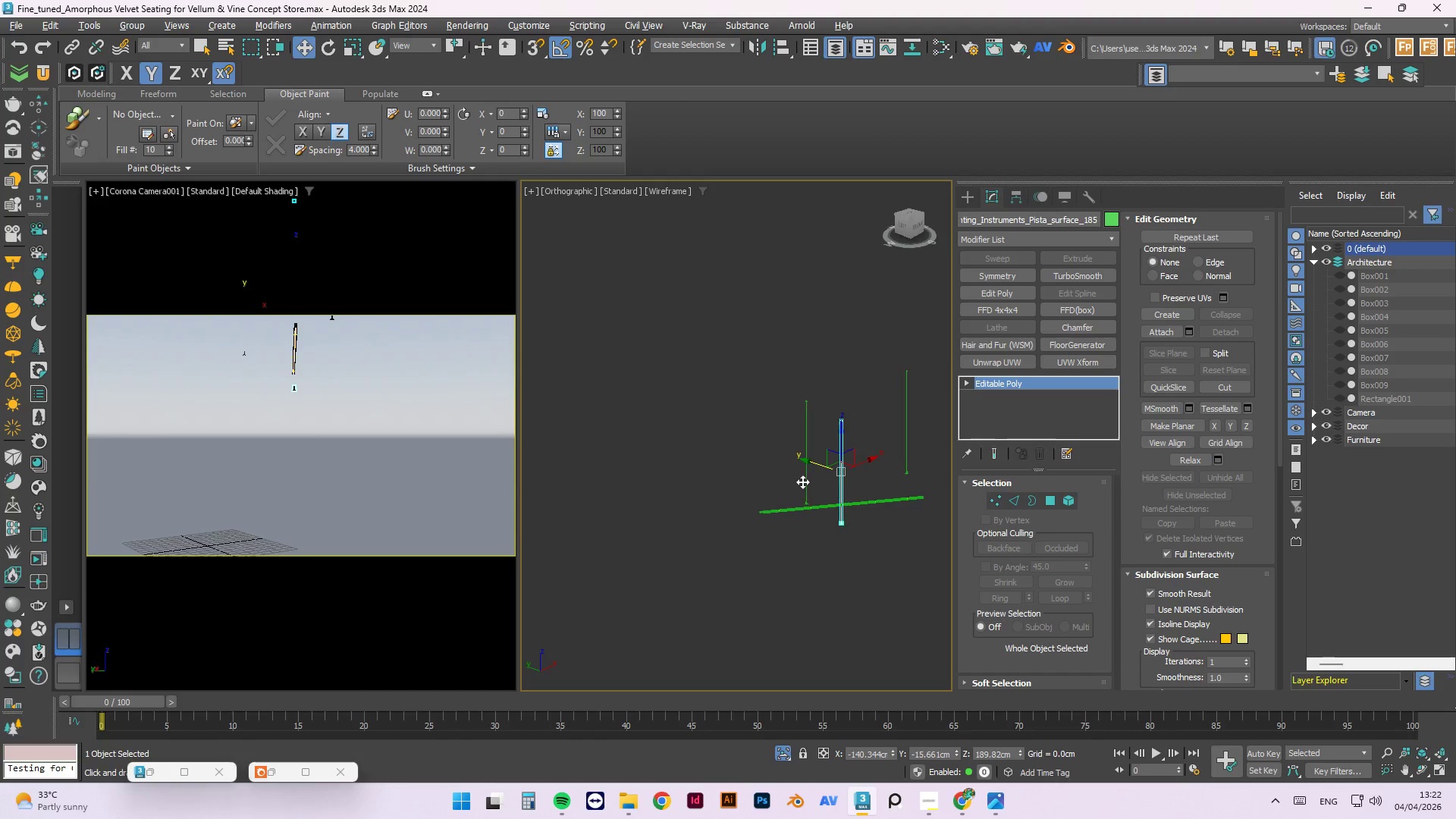 
scroll: coordinate [795, 472], scroll_direction: down, amount: 1.0
 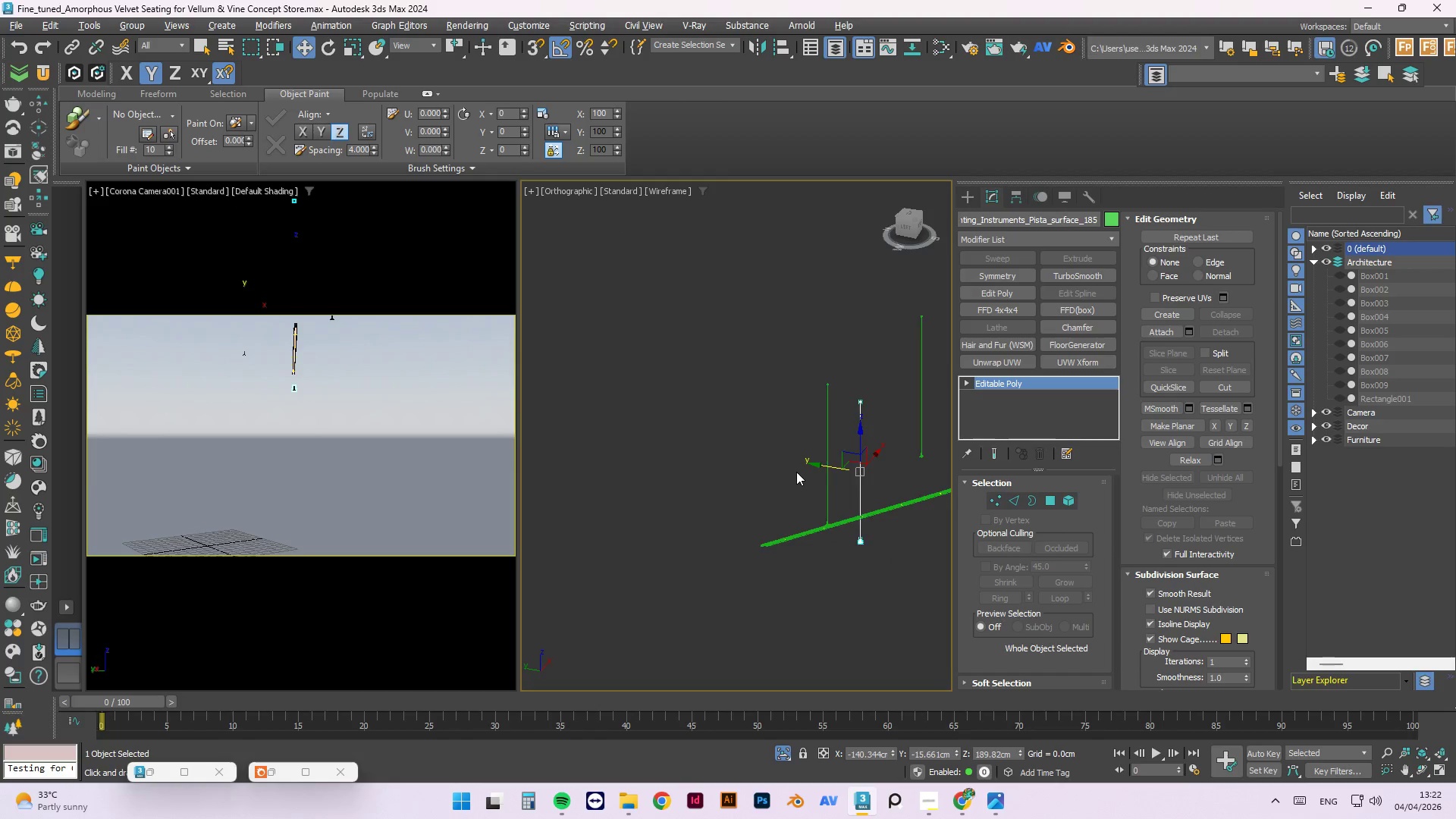 
hold_key(key=AltLeft, duration=1.0)
 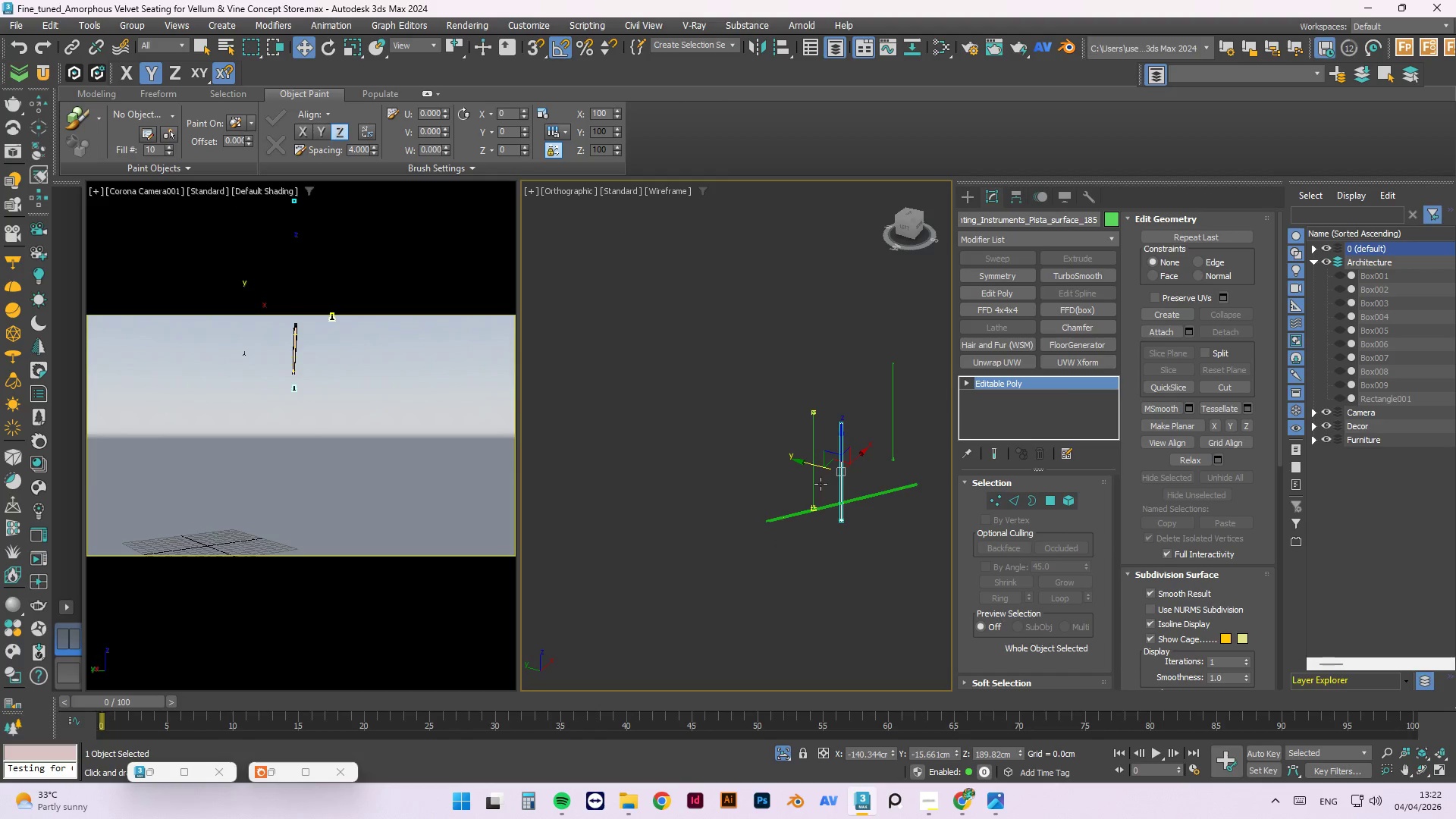 
key(F)
 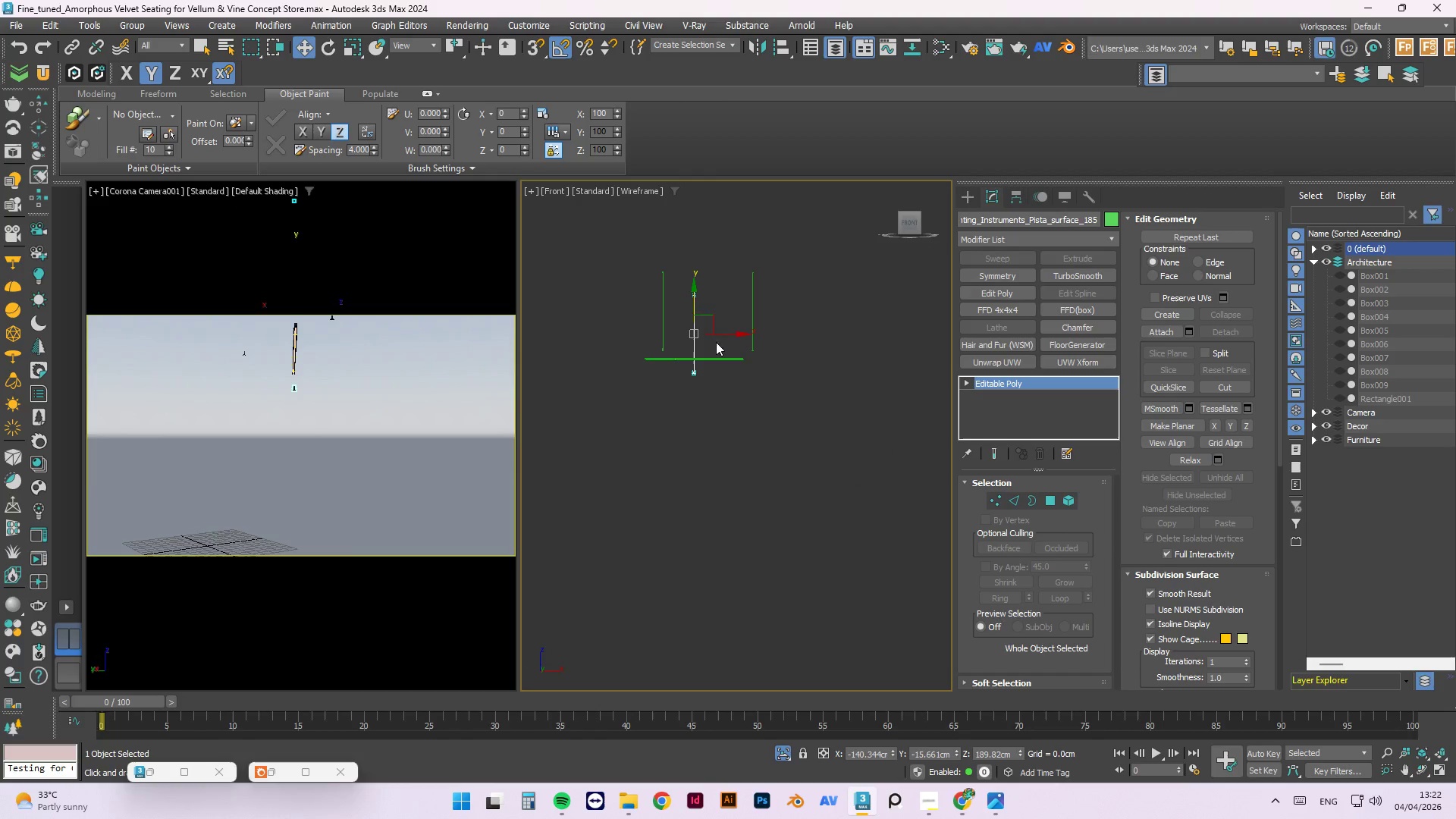 
scroll: coordinate [692, 346], scroll_direction: up, amount: 5.0
 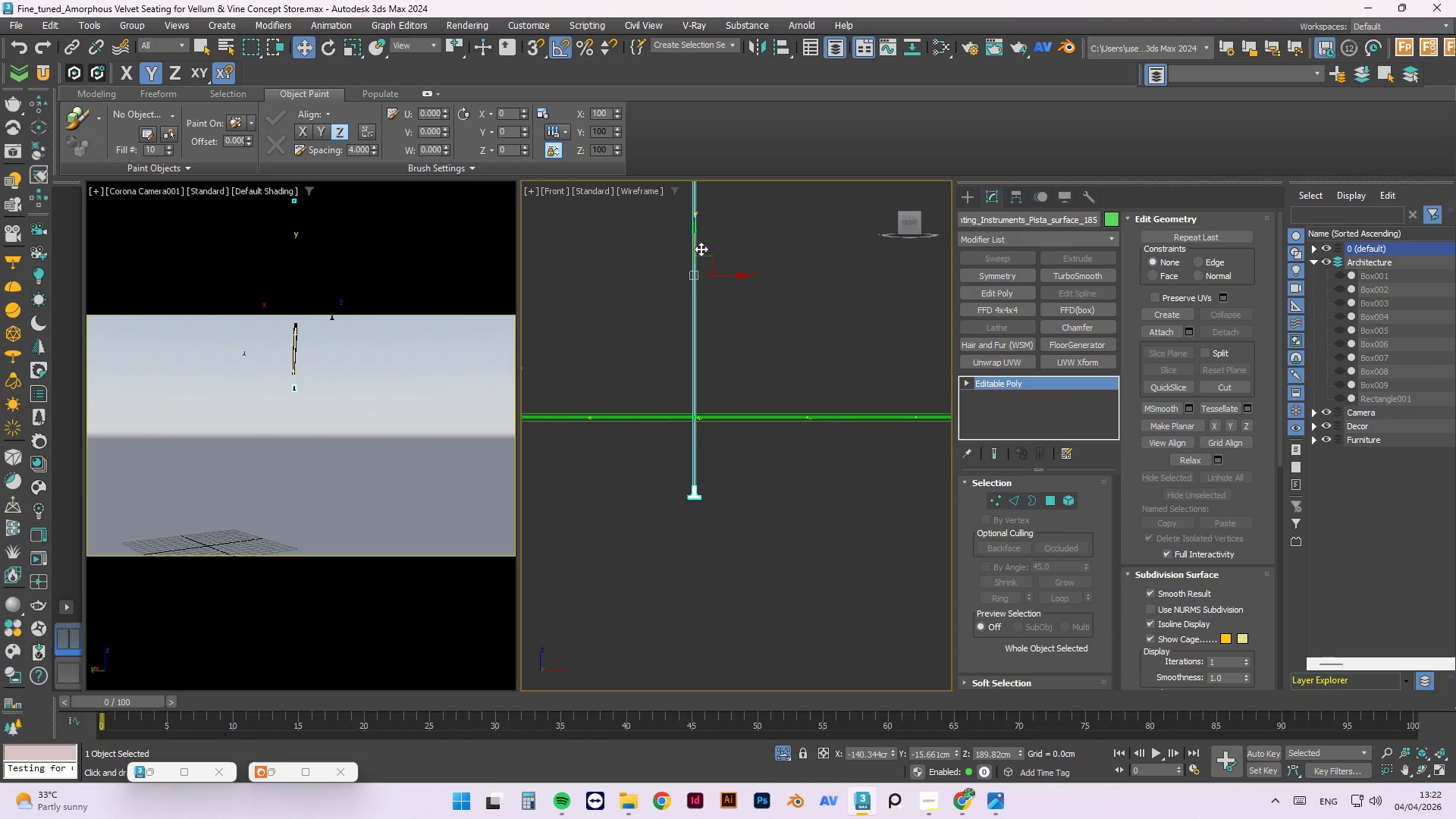 
left_click_drag(start_coordinate=[697, 244], to_coordinate=[701, 180])
 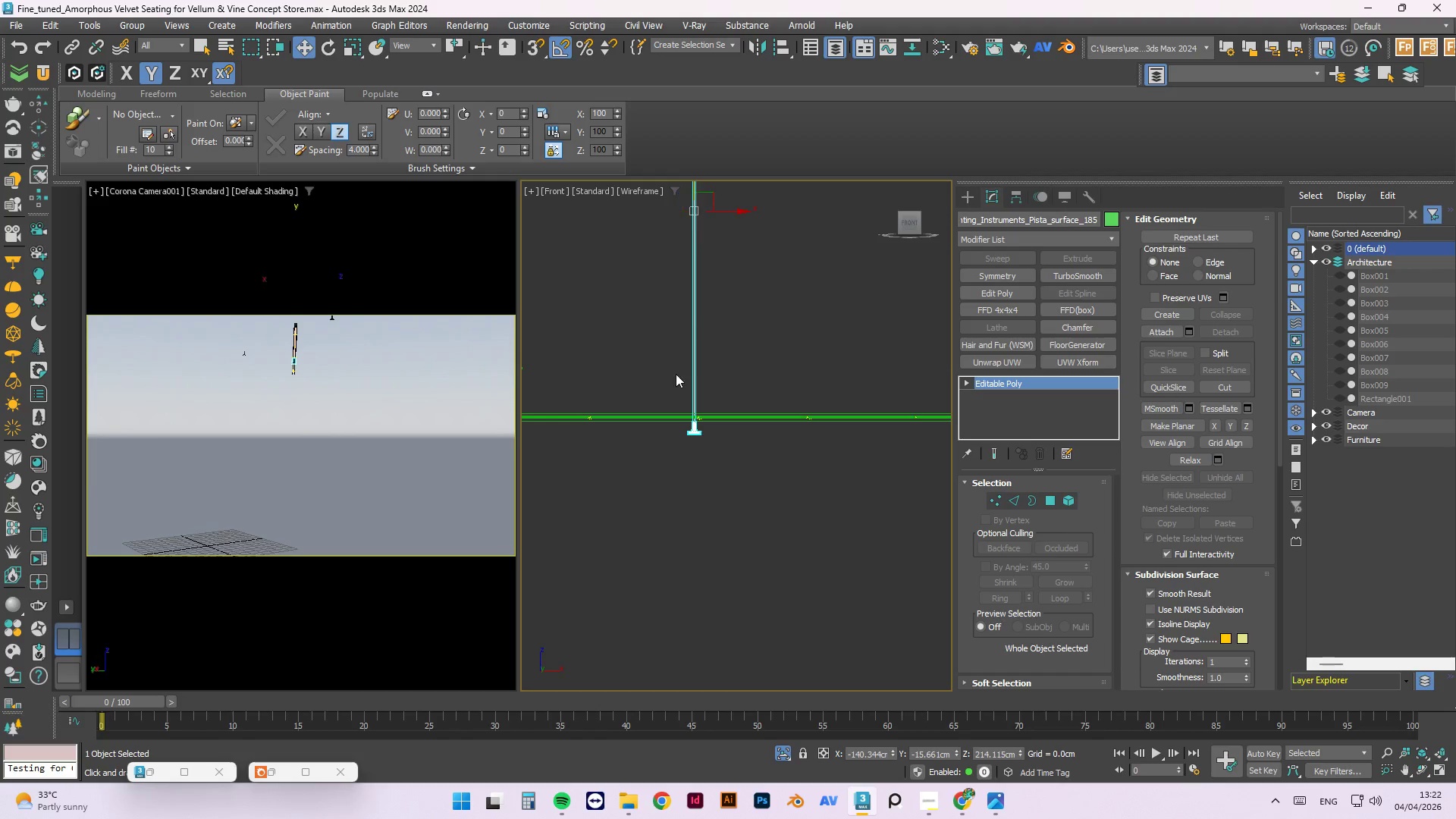 
scroll: coordinate [674, 376], scroll_direction: up, amount: 3.0
 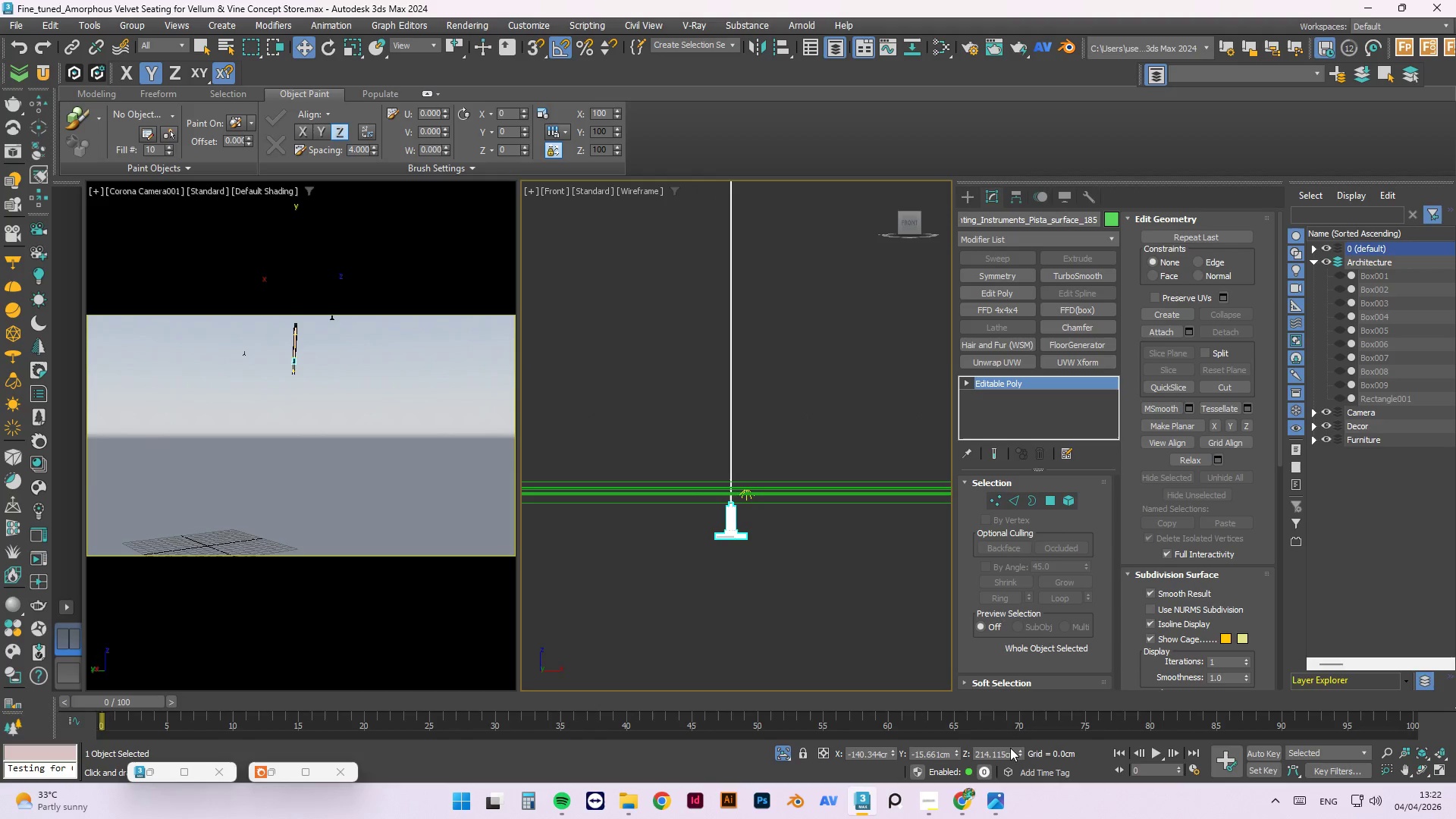 
left_click_drag(start_coordinate=[1018, 749], to_coordinate=[1010, 696])
 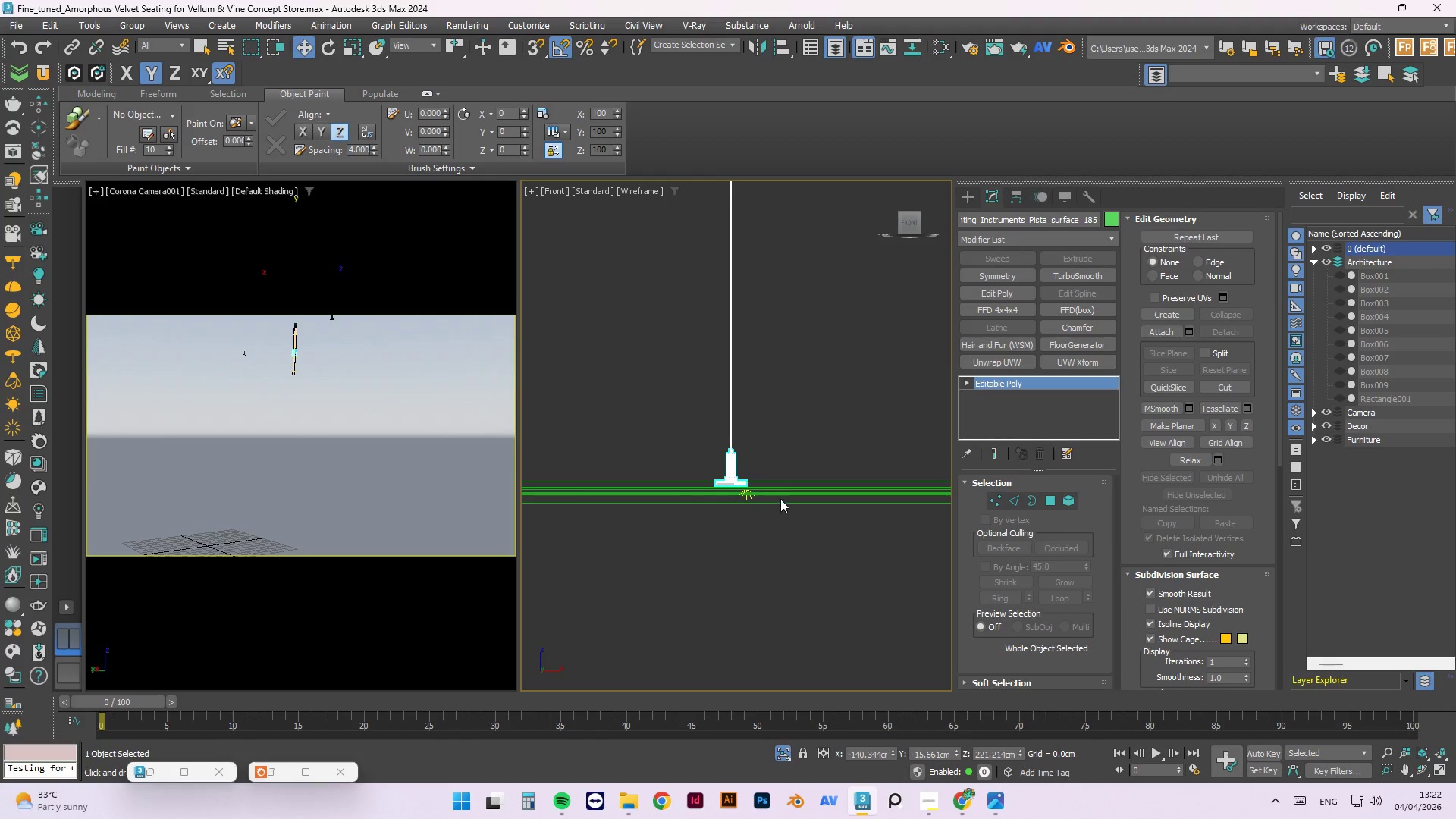 
scroll: coordinate [651, 473], scroll_direction: up, amount: 5.0
 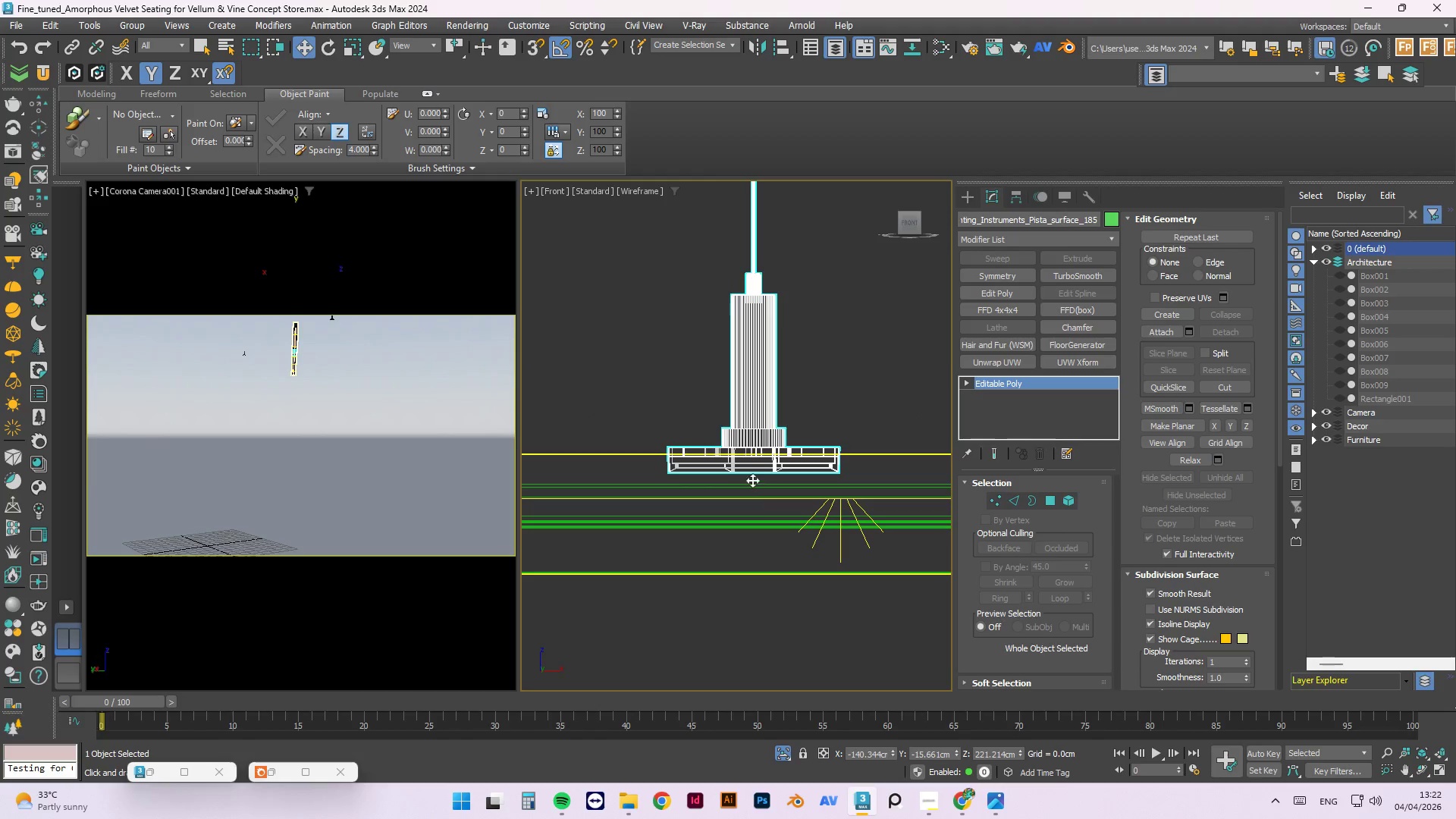 
key(F2)
 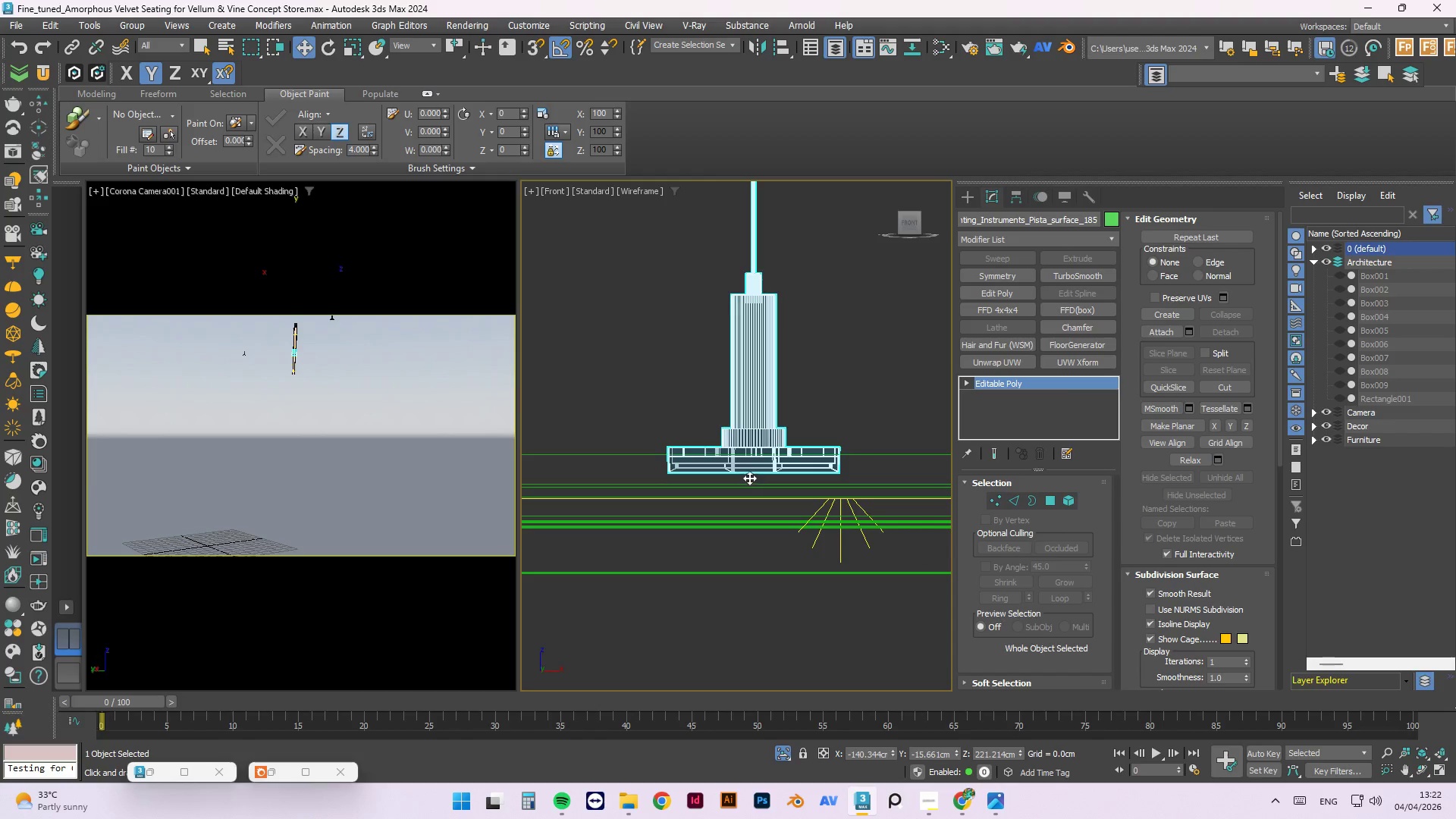 
key(F3)
 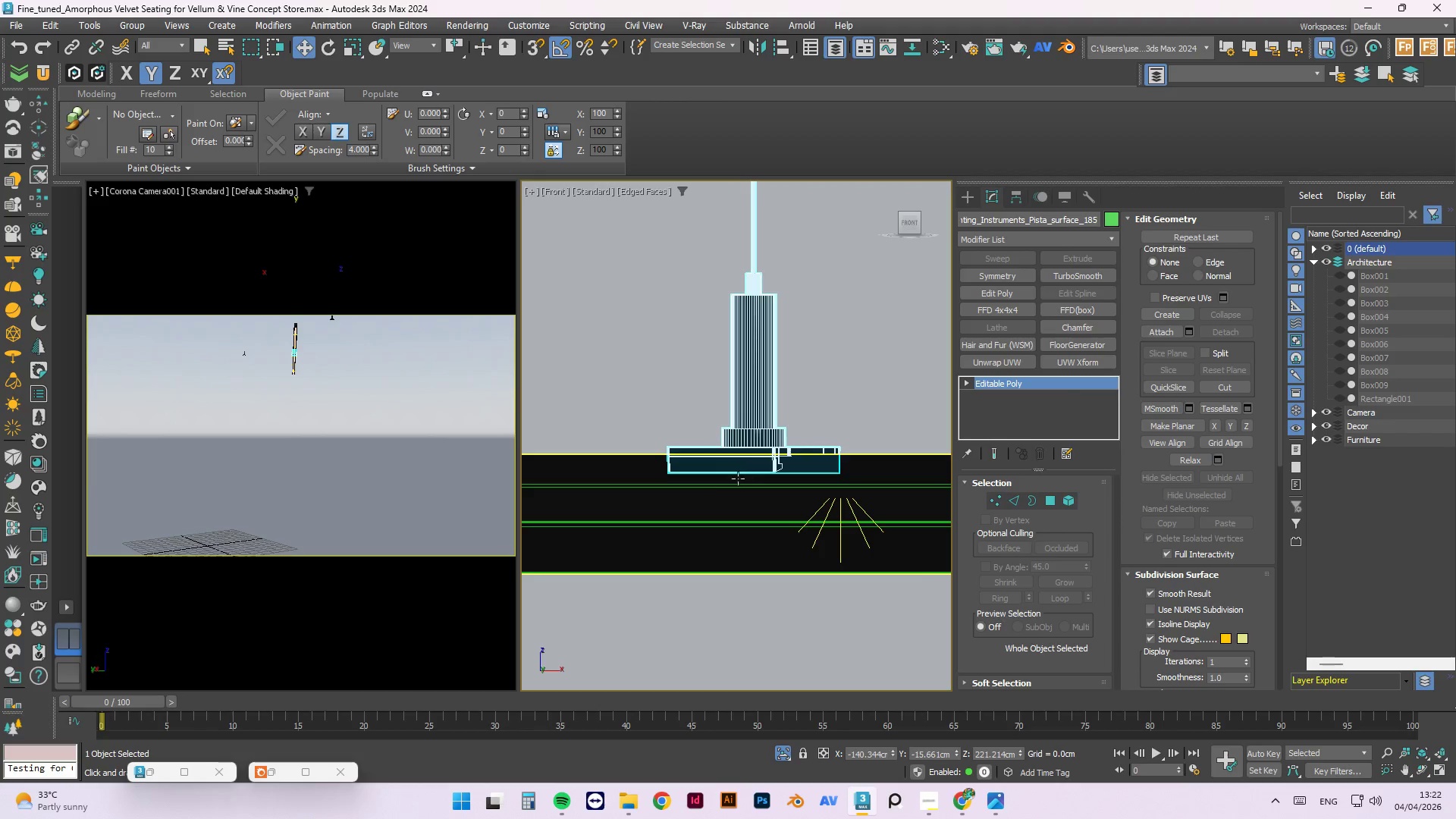 
hold_key(key=AltLeft, duration=1.5)
 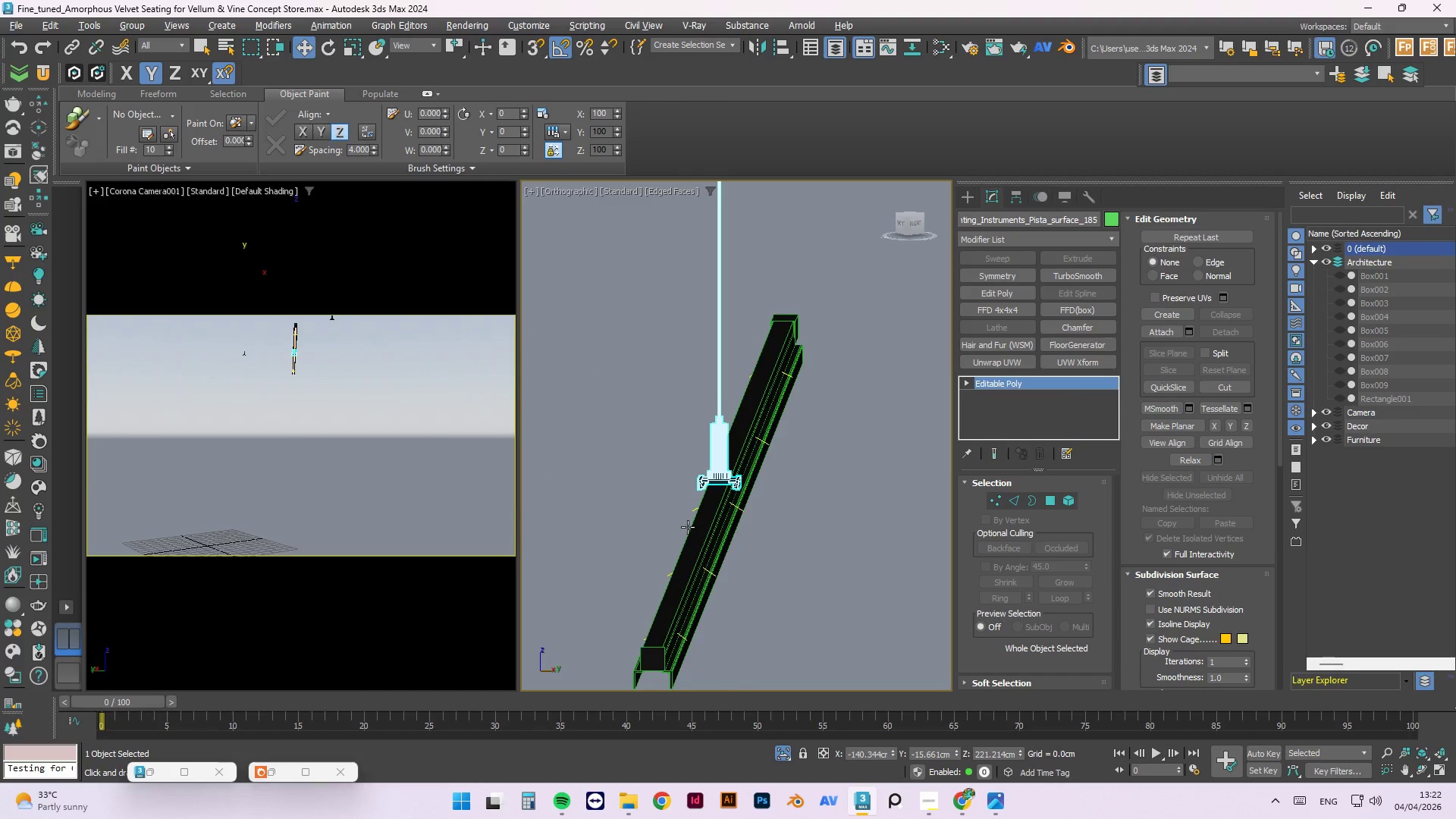 
scroll: coordinate [700, 509], scroll_direction: down, amount: 3.0
 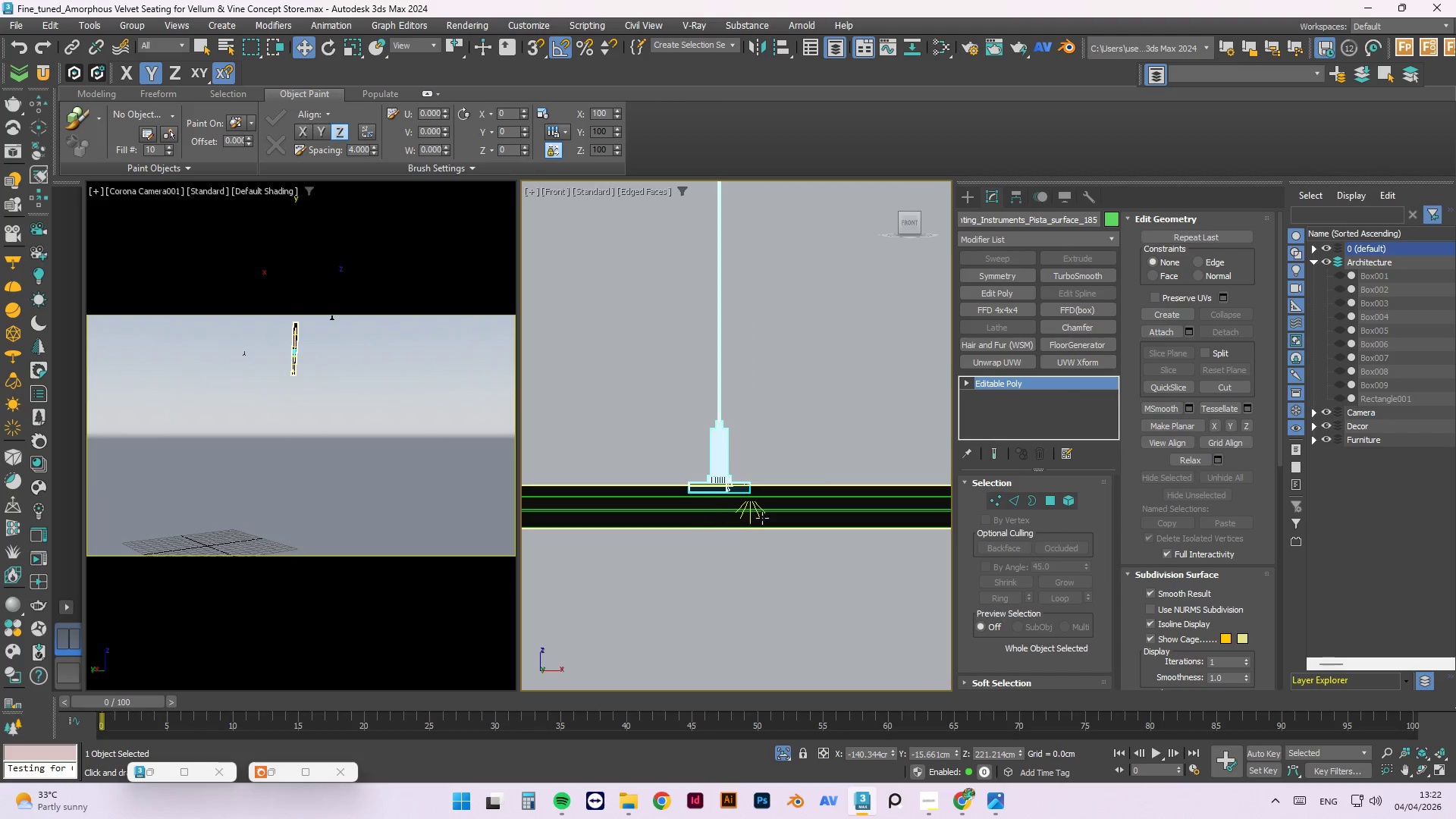 
hold_key(key=AltLeft, duration=1.51)
 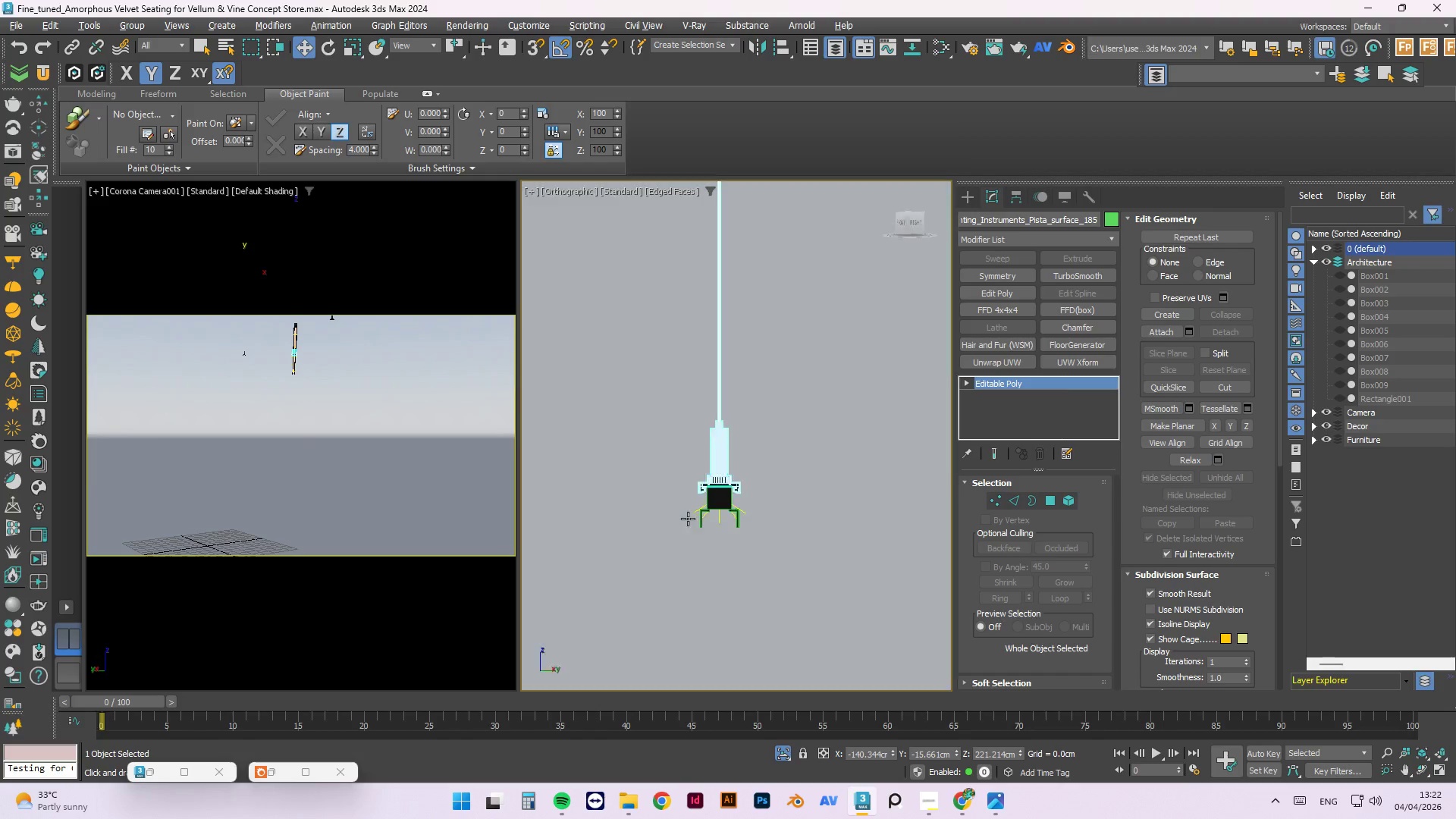 
hold_key(key=AltLeft, duration=1.52)
 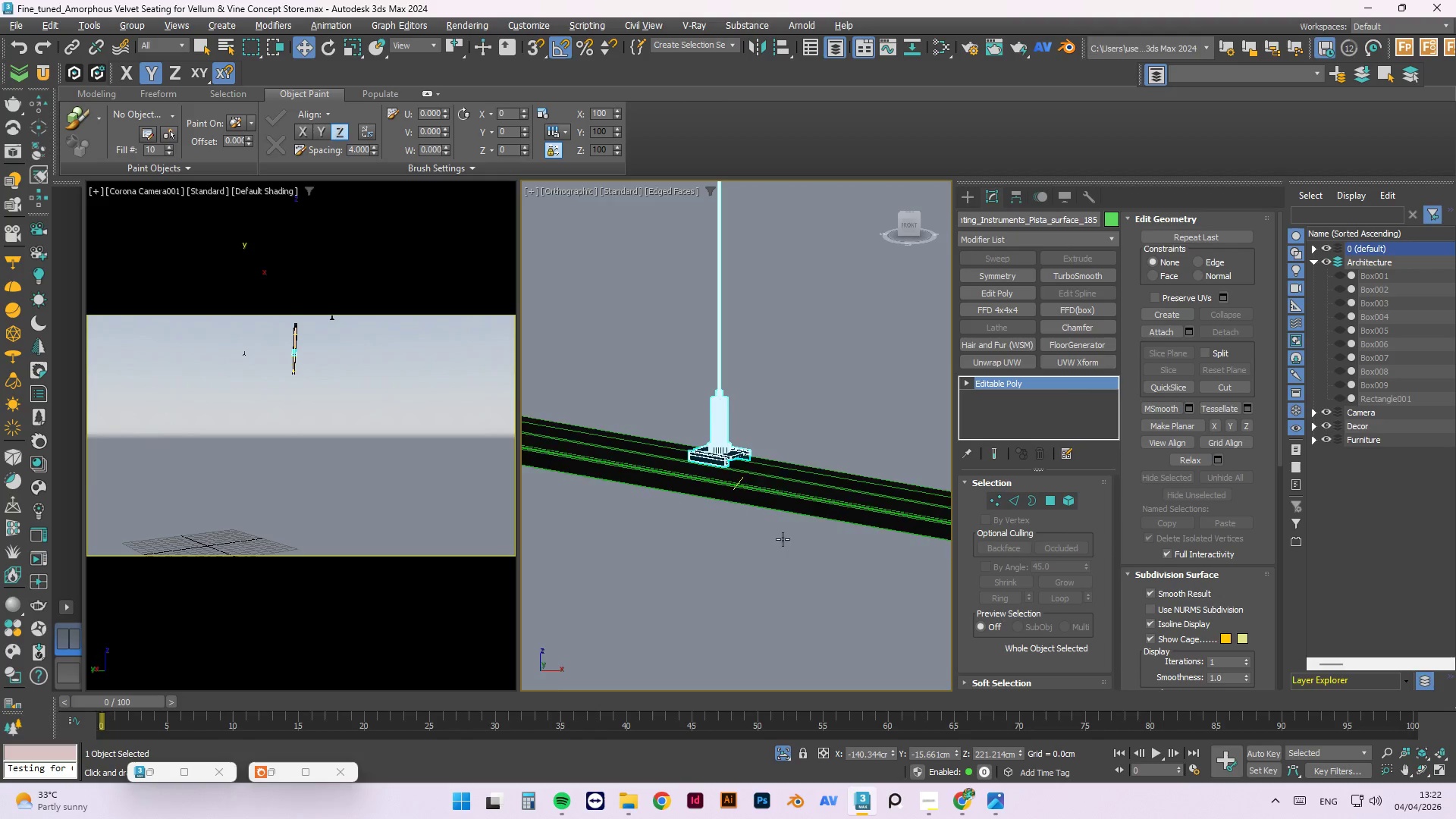 
hold_key(key=AltLeft, duration=1.39)
 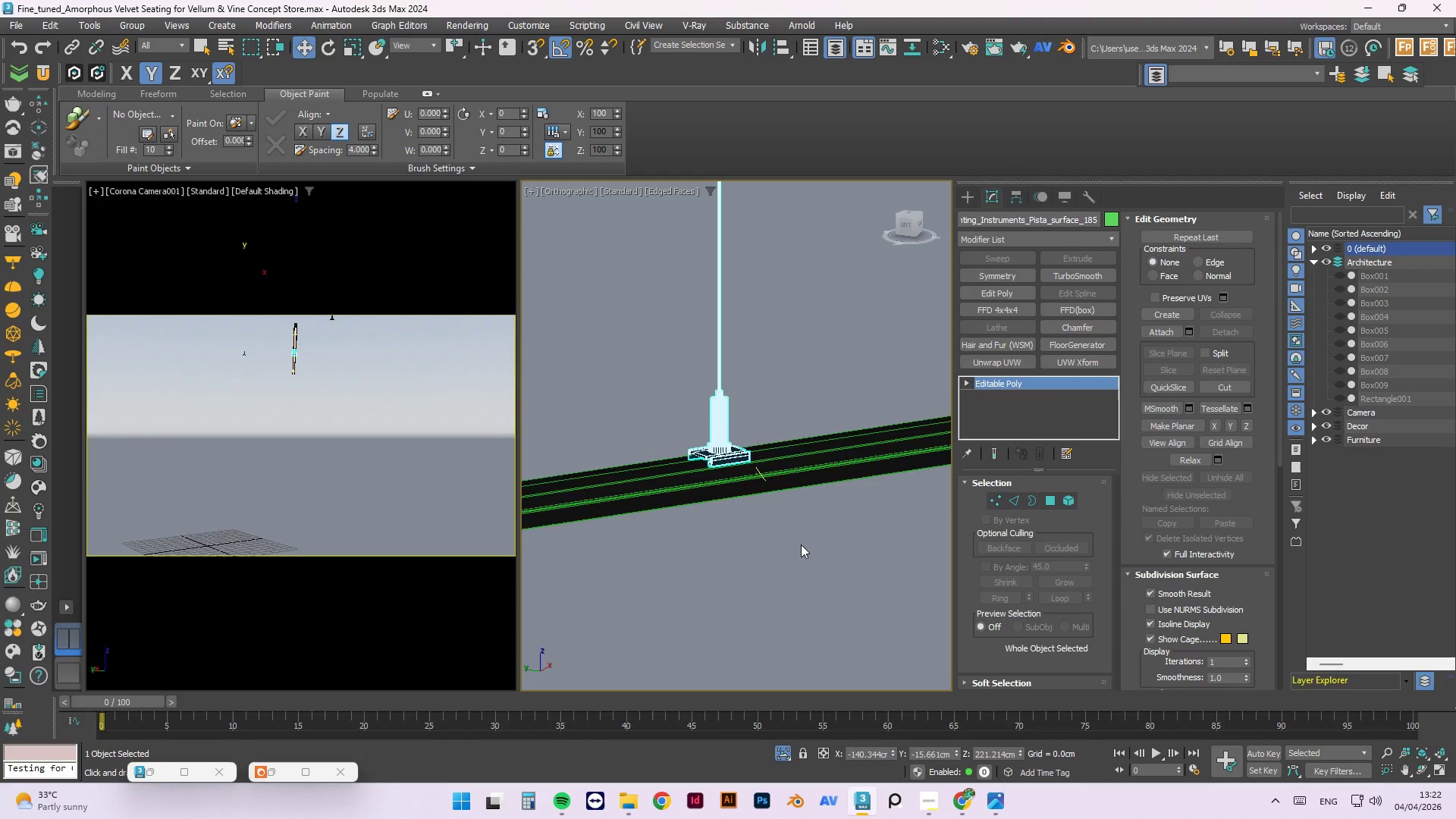 
scroll: coordinate [705, 502], scroll_direction: down, amount: 8.0
 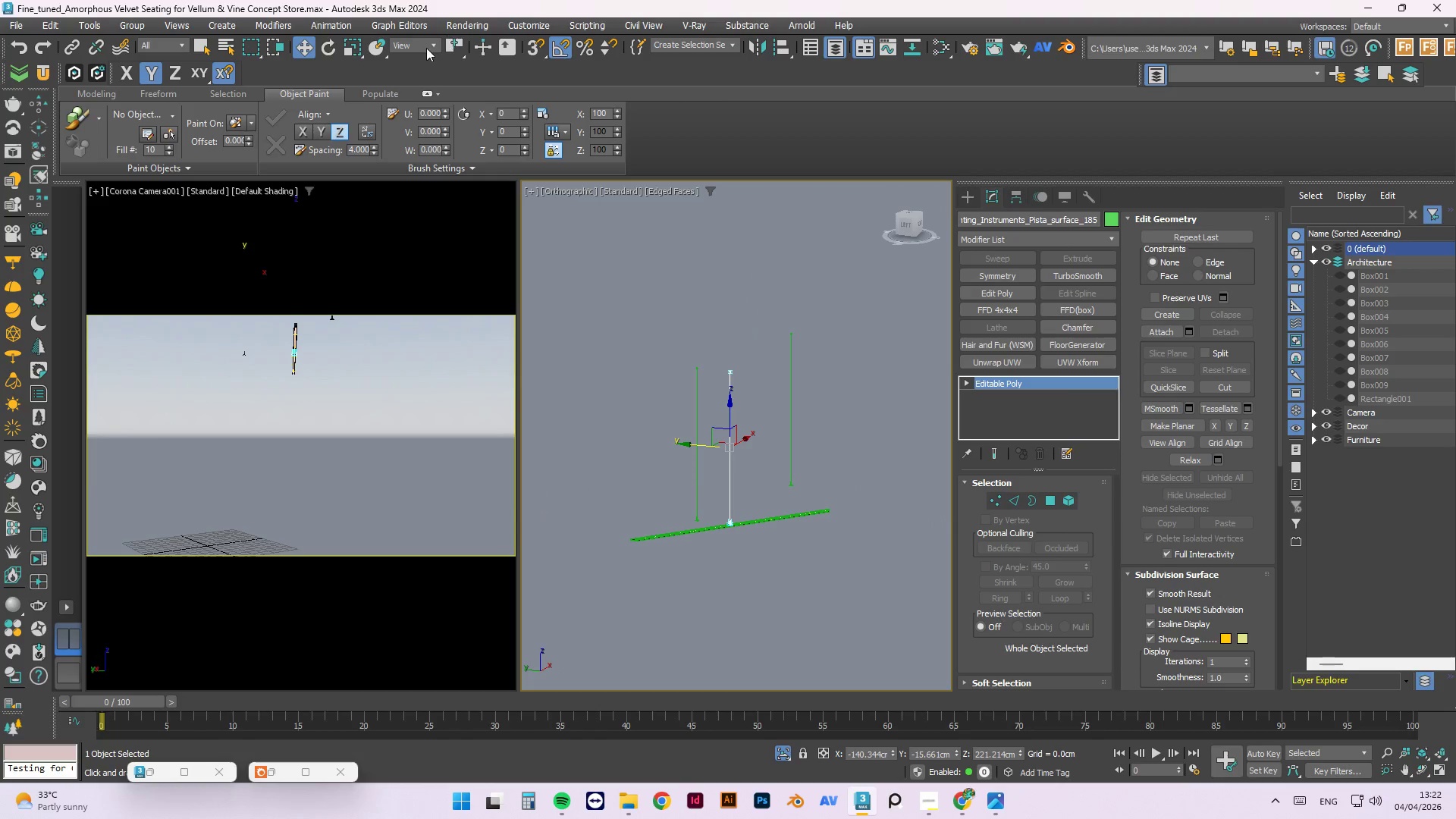 
left_click([424, 46])
 